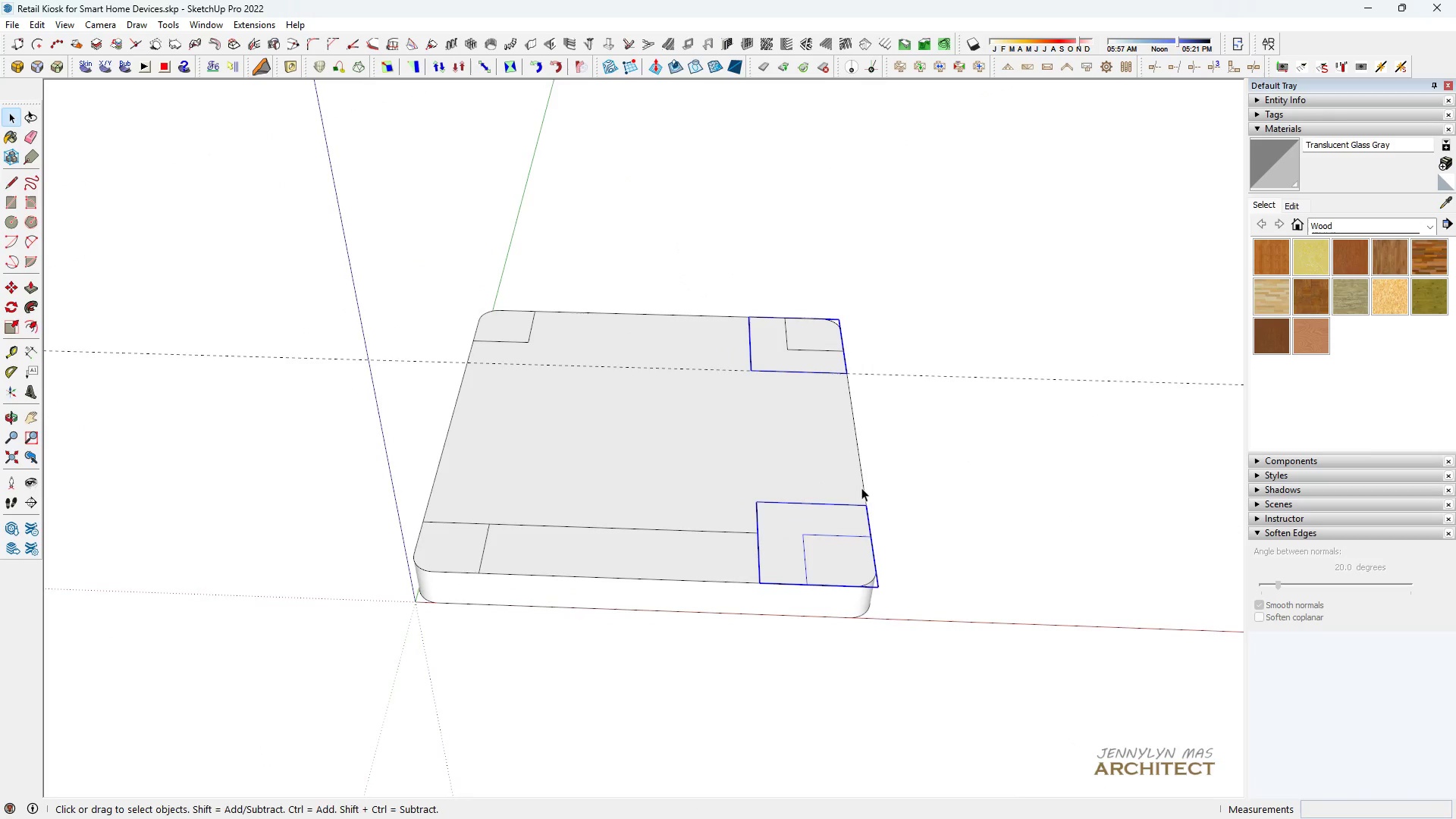 
key(Space)
 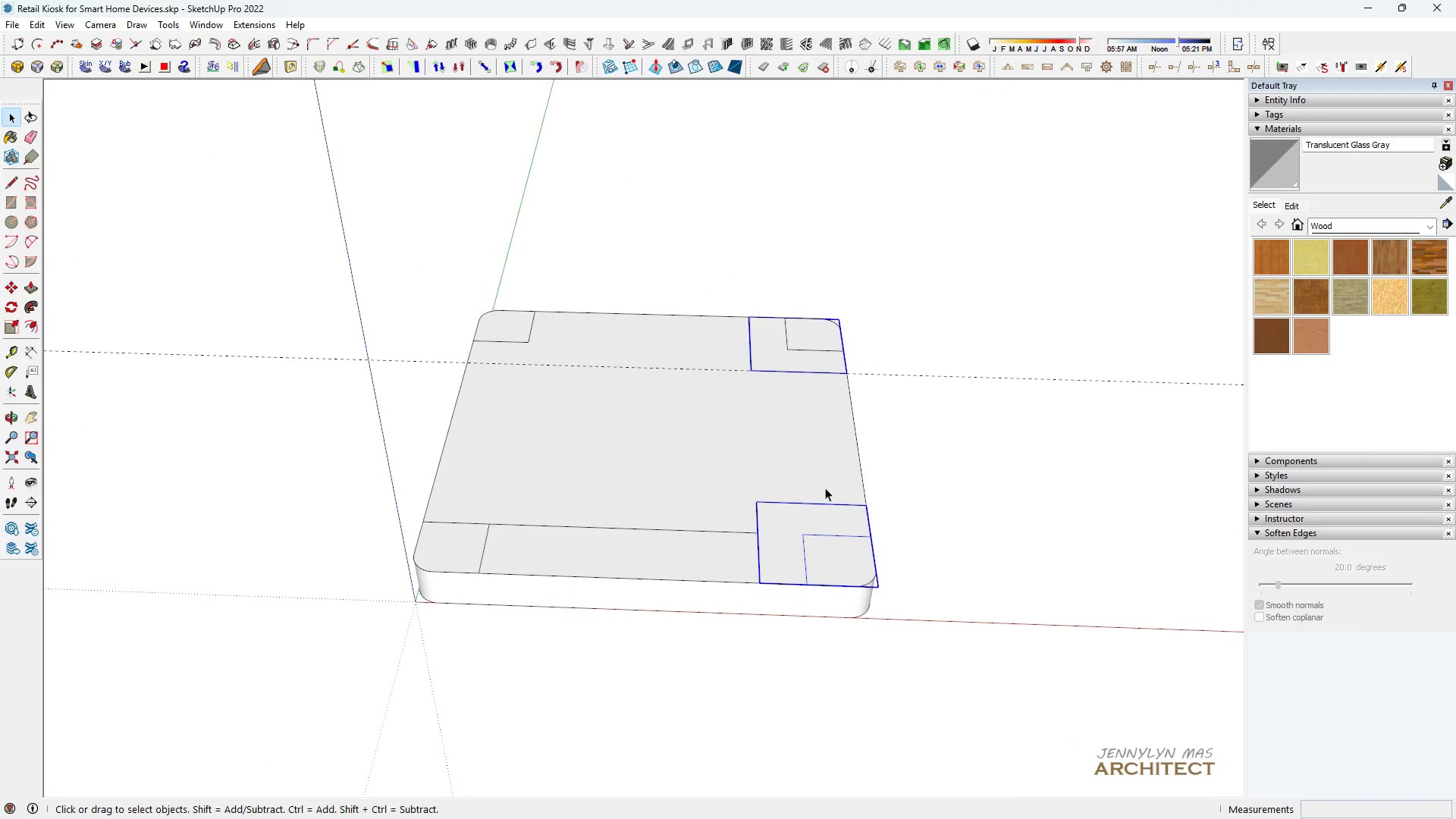 
key(H)
 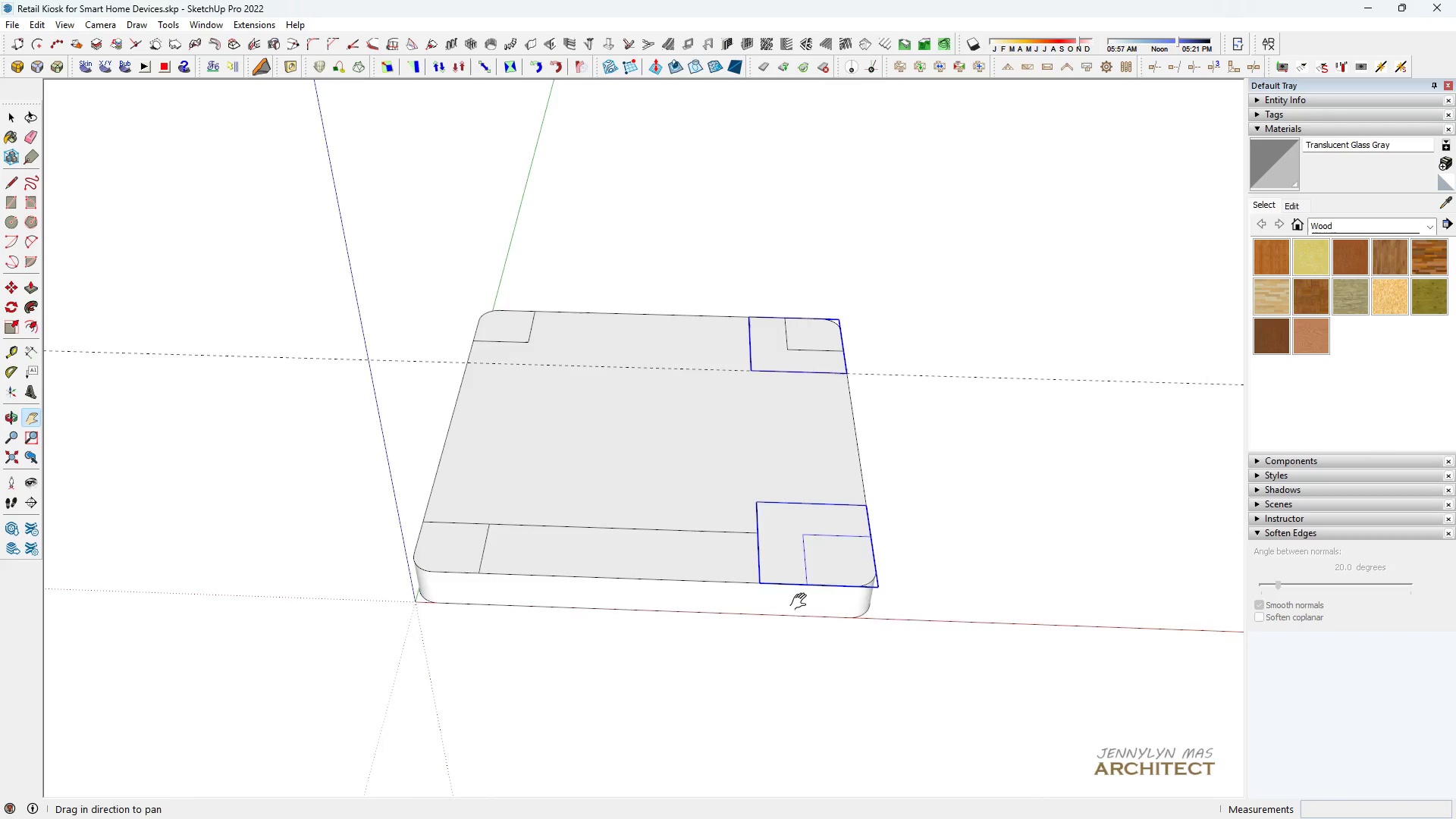 
key(Space)
 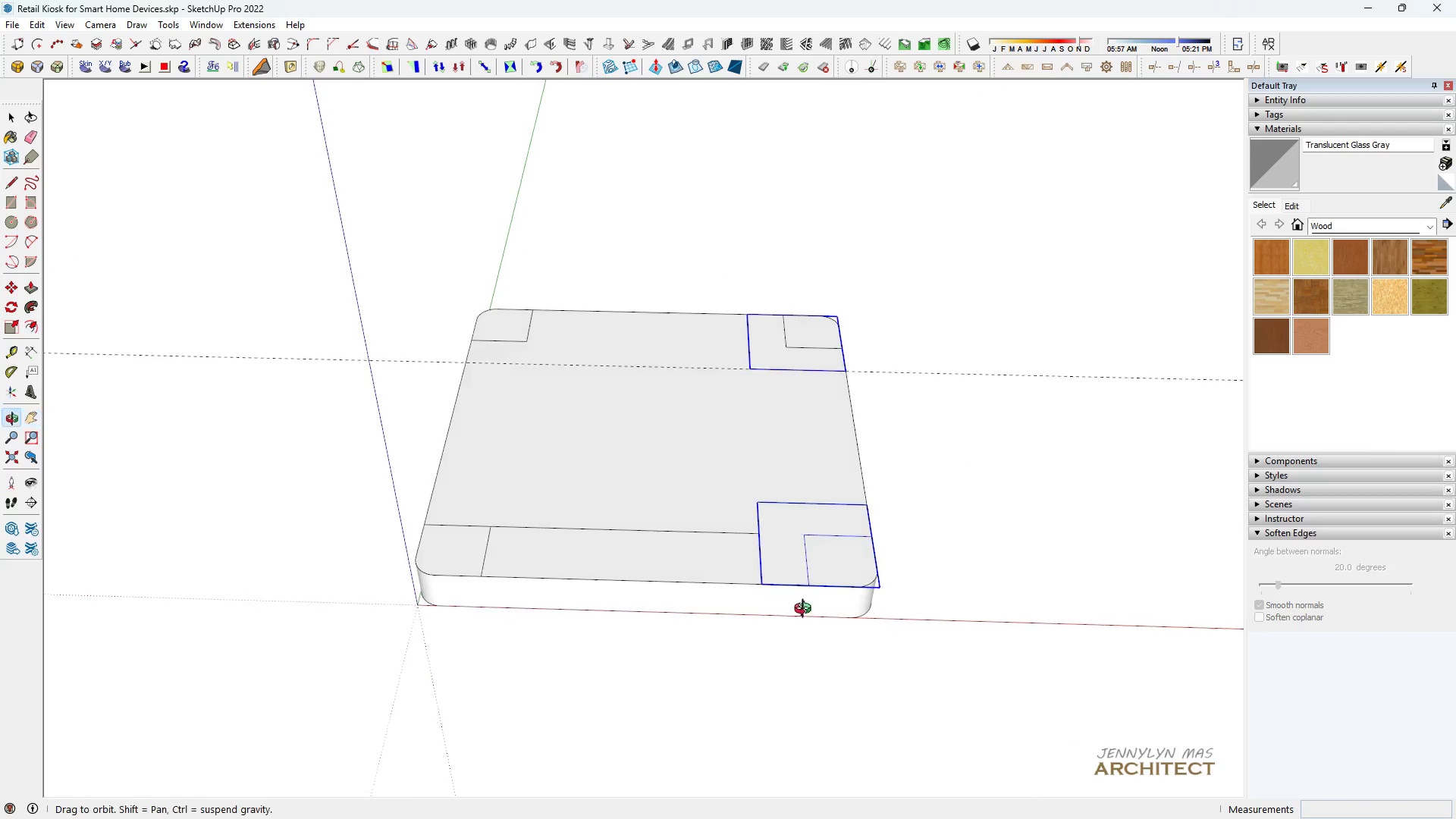 
scroll: coordinate [802, 646], scroll_direction: down, amount: 2.0
 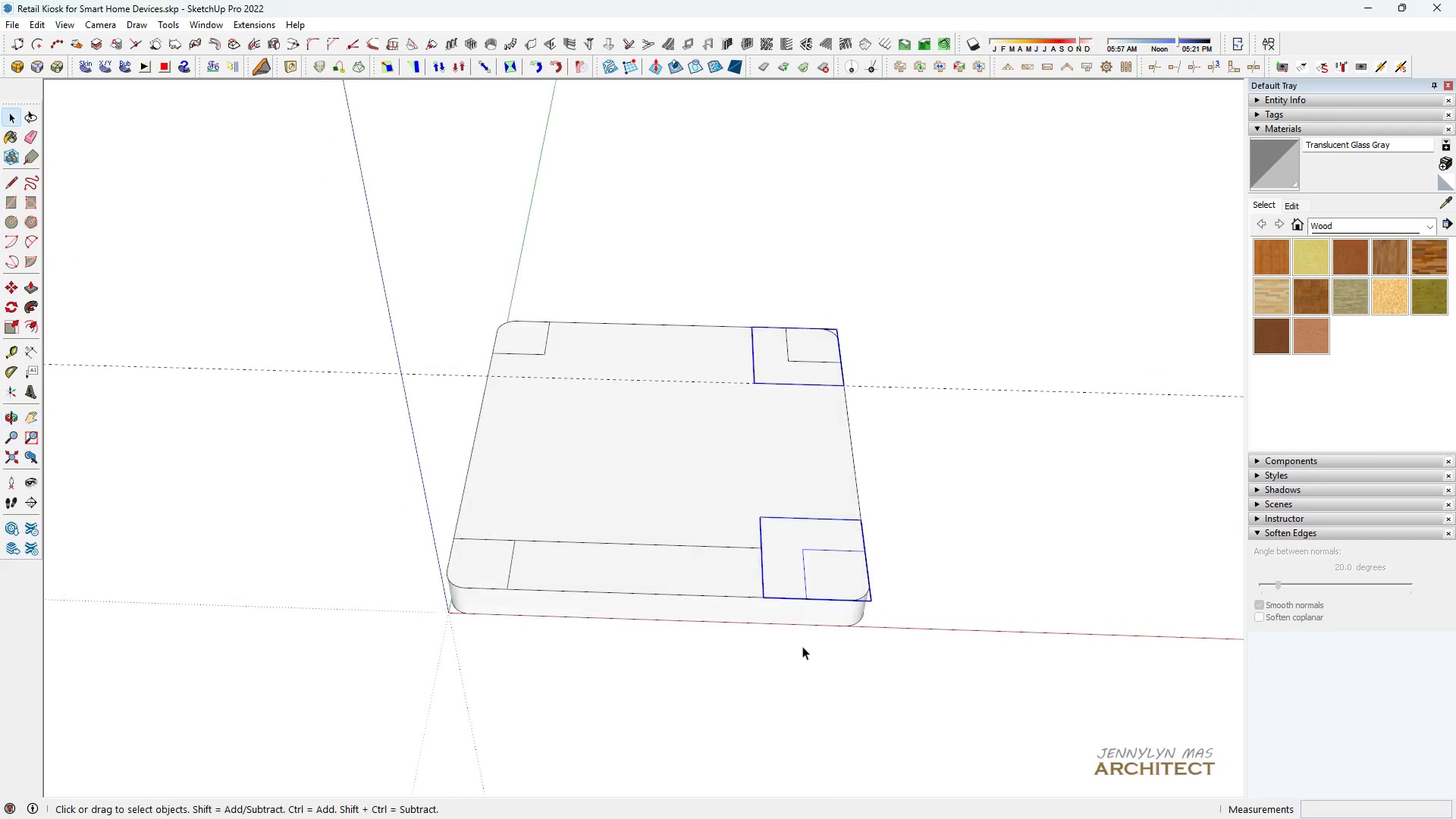 
key(M)
 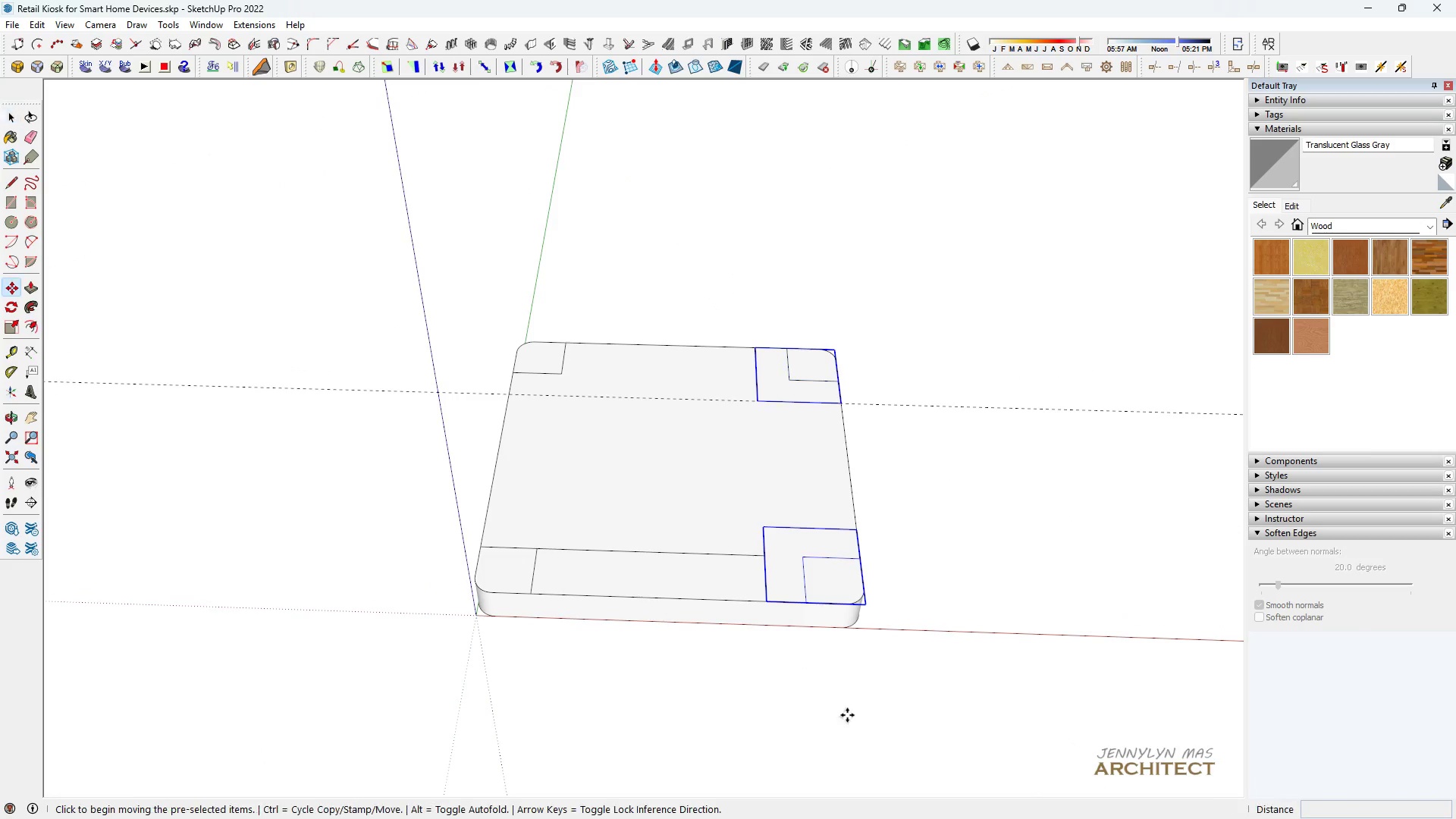 
key(Control+ControlLeft)
 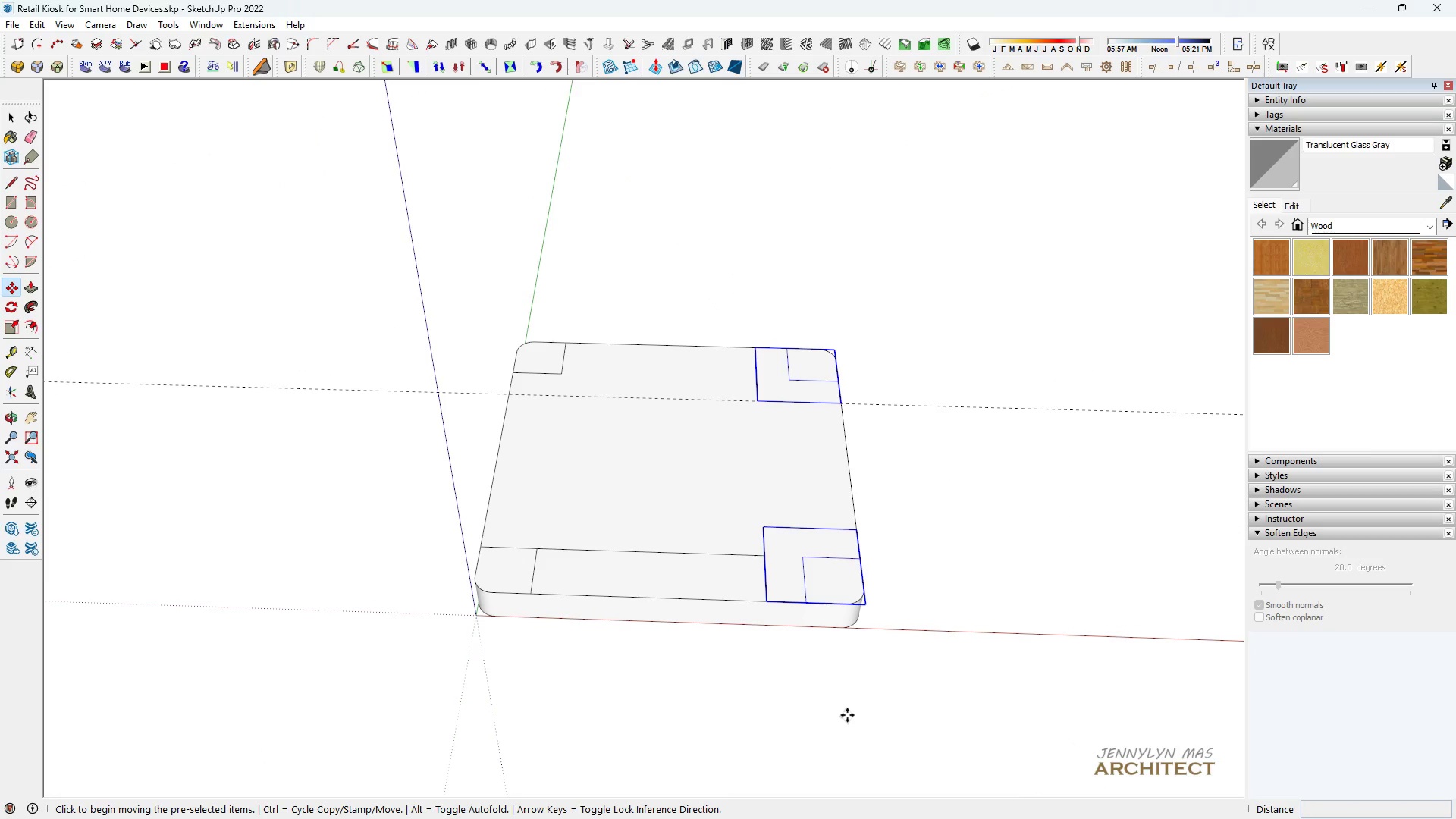 
key(Control+ControlLeft)
 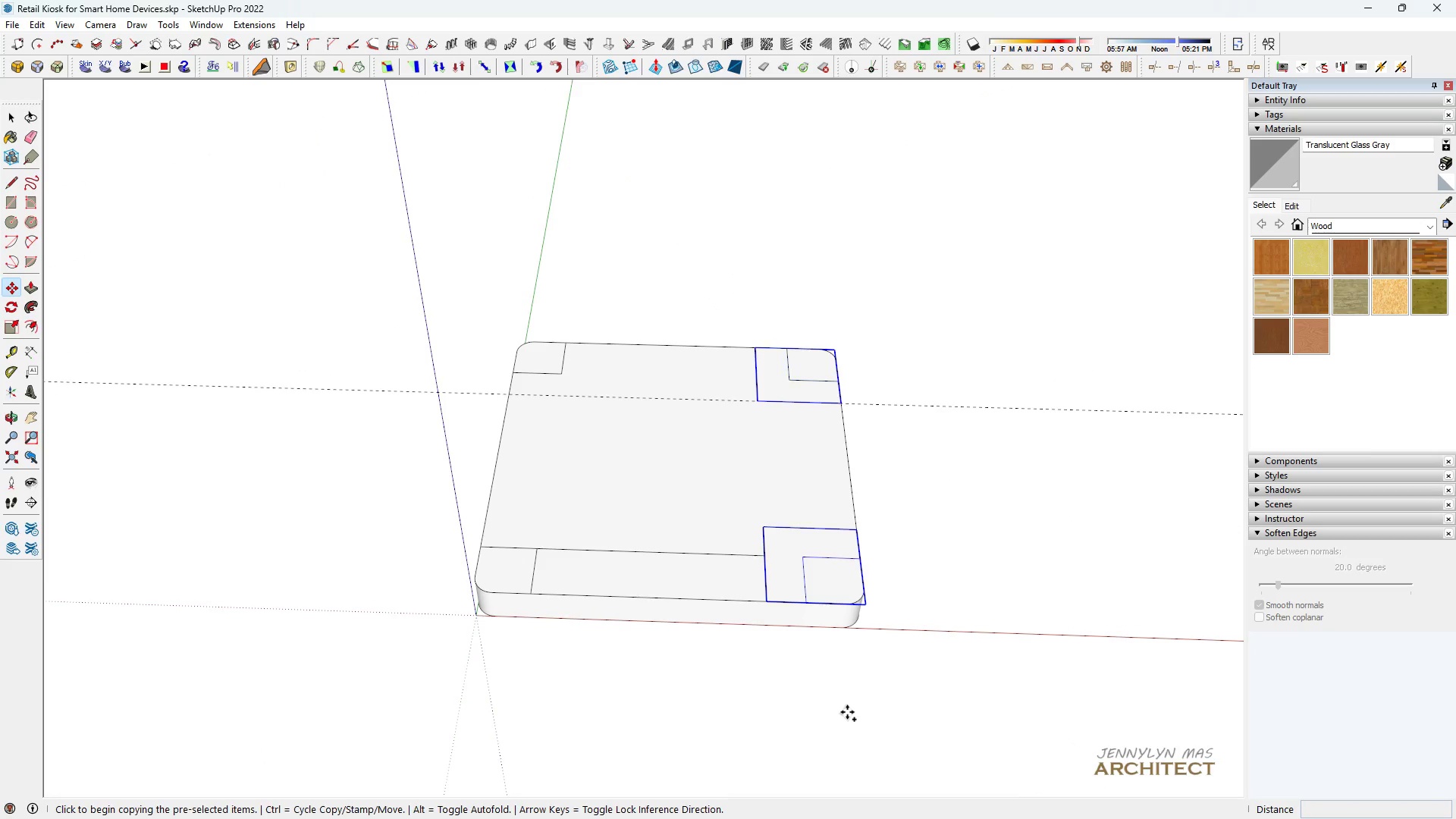 
left_click_drag(start_coordinate=[847, 712], to_coordinate=[750, 713])
 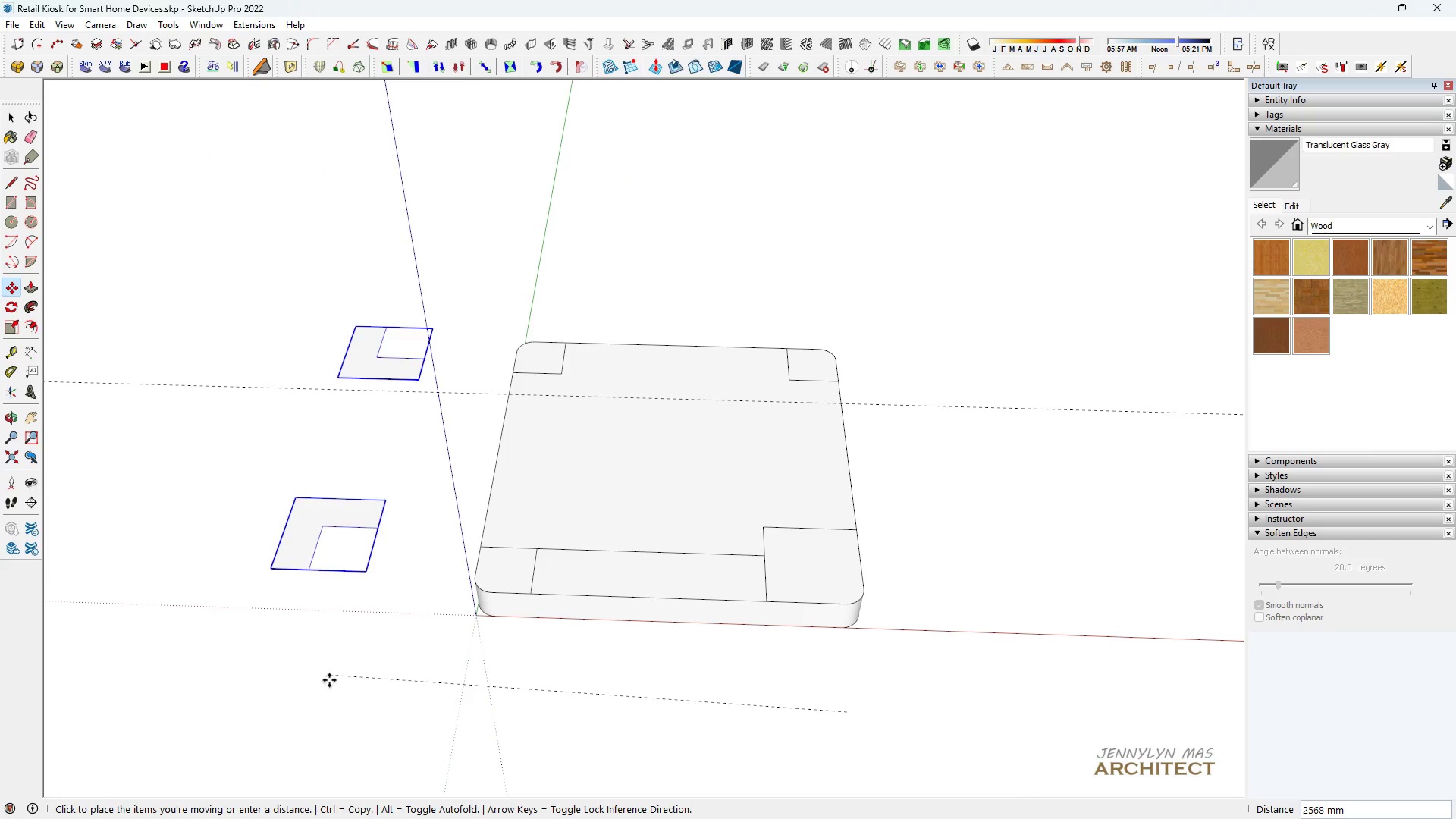 
left_click([323, 701])
 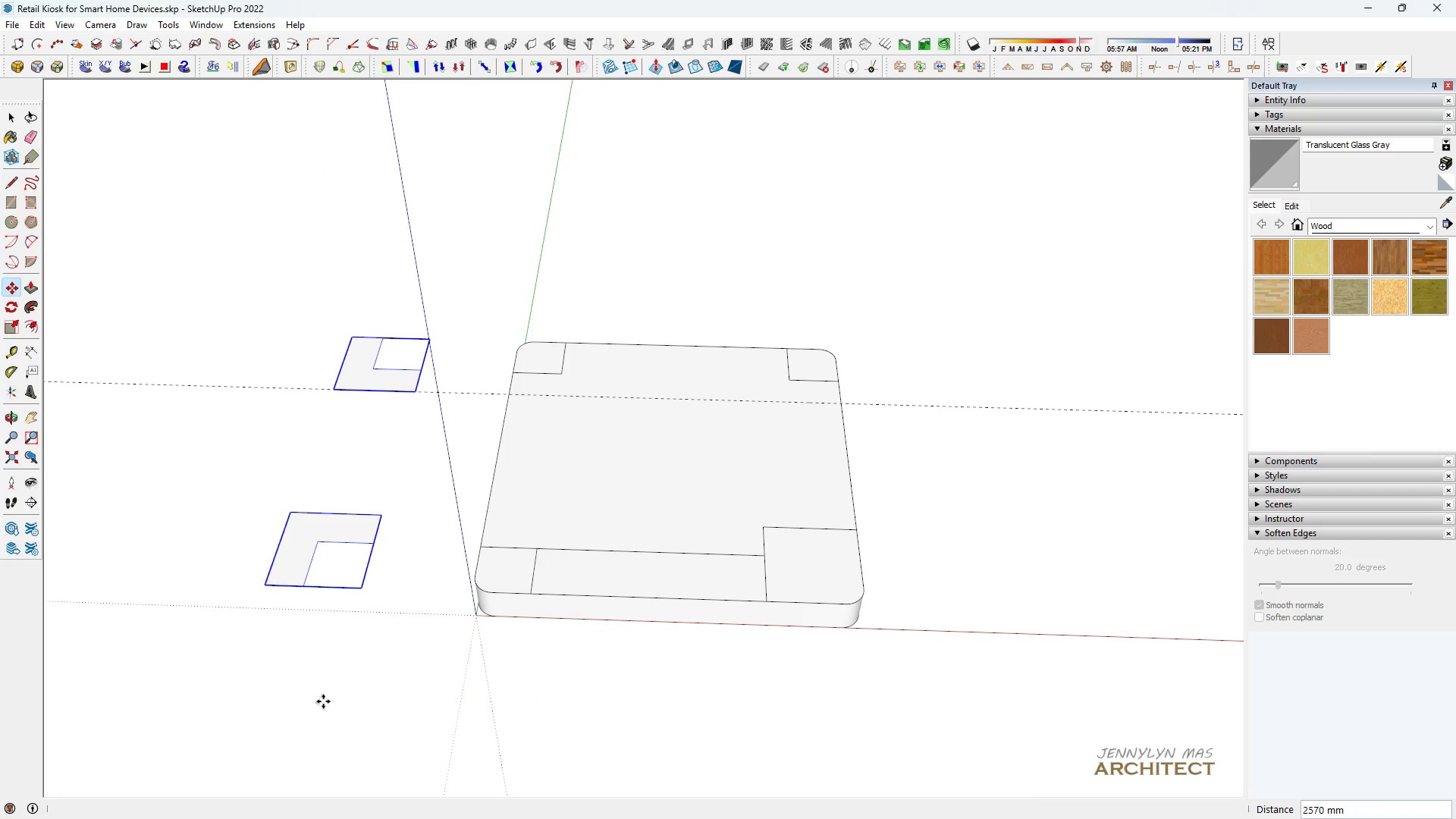 
key(Space)
 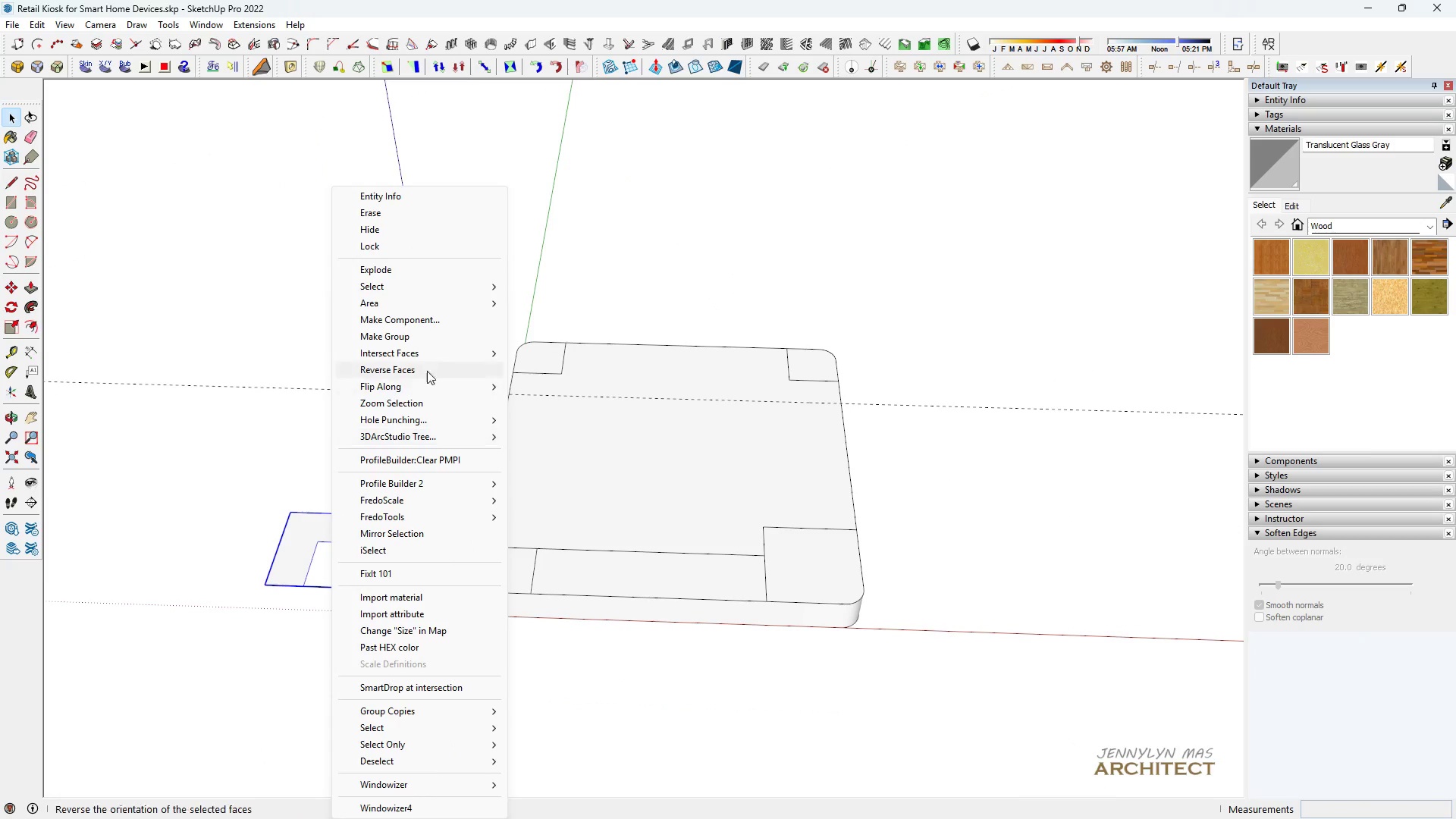 
left_click([422, 355])
 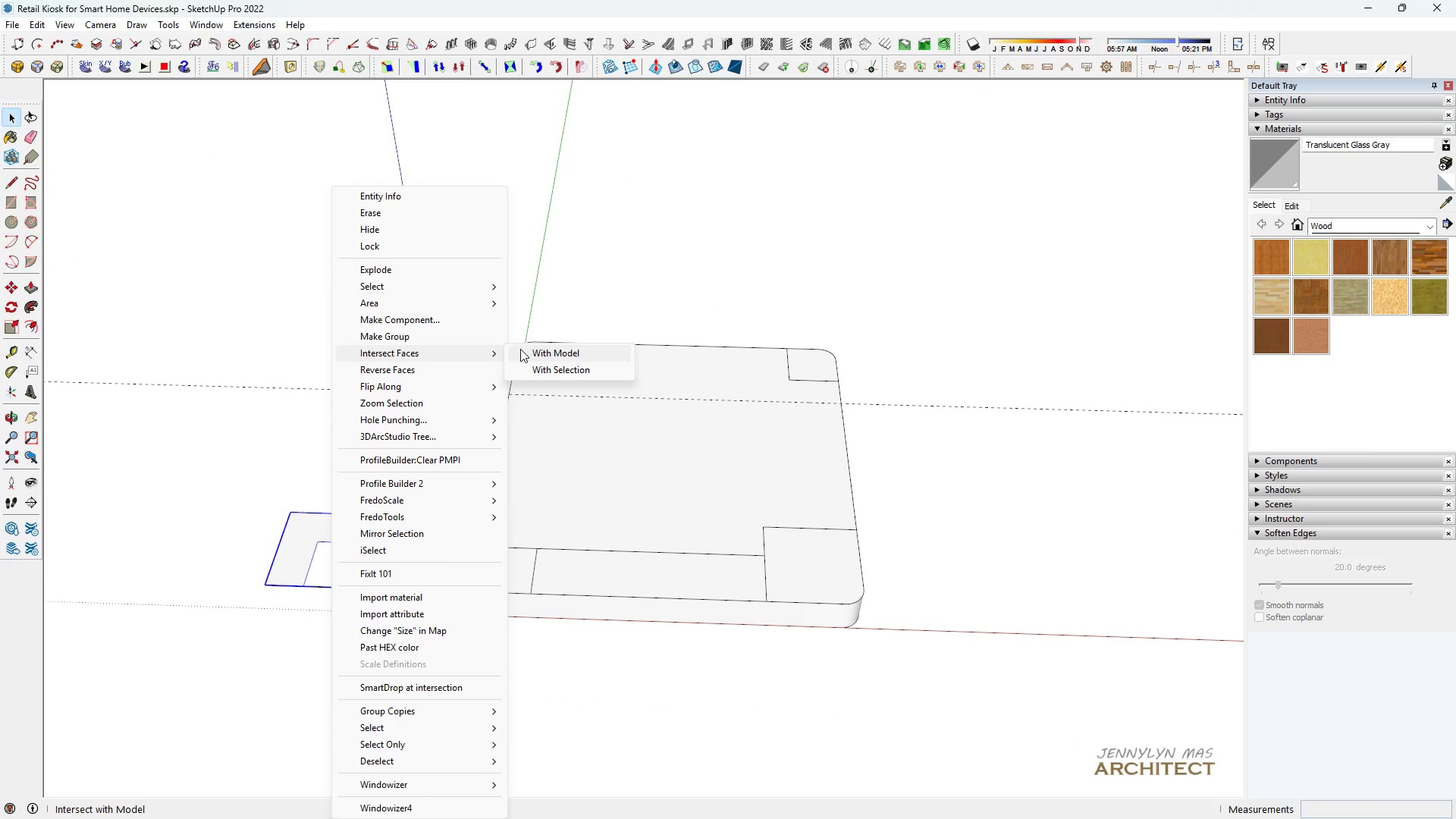 
double_click([522, 349])
 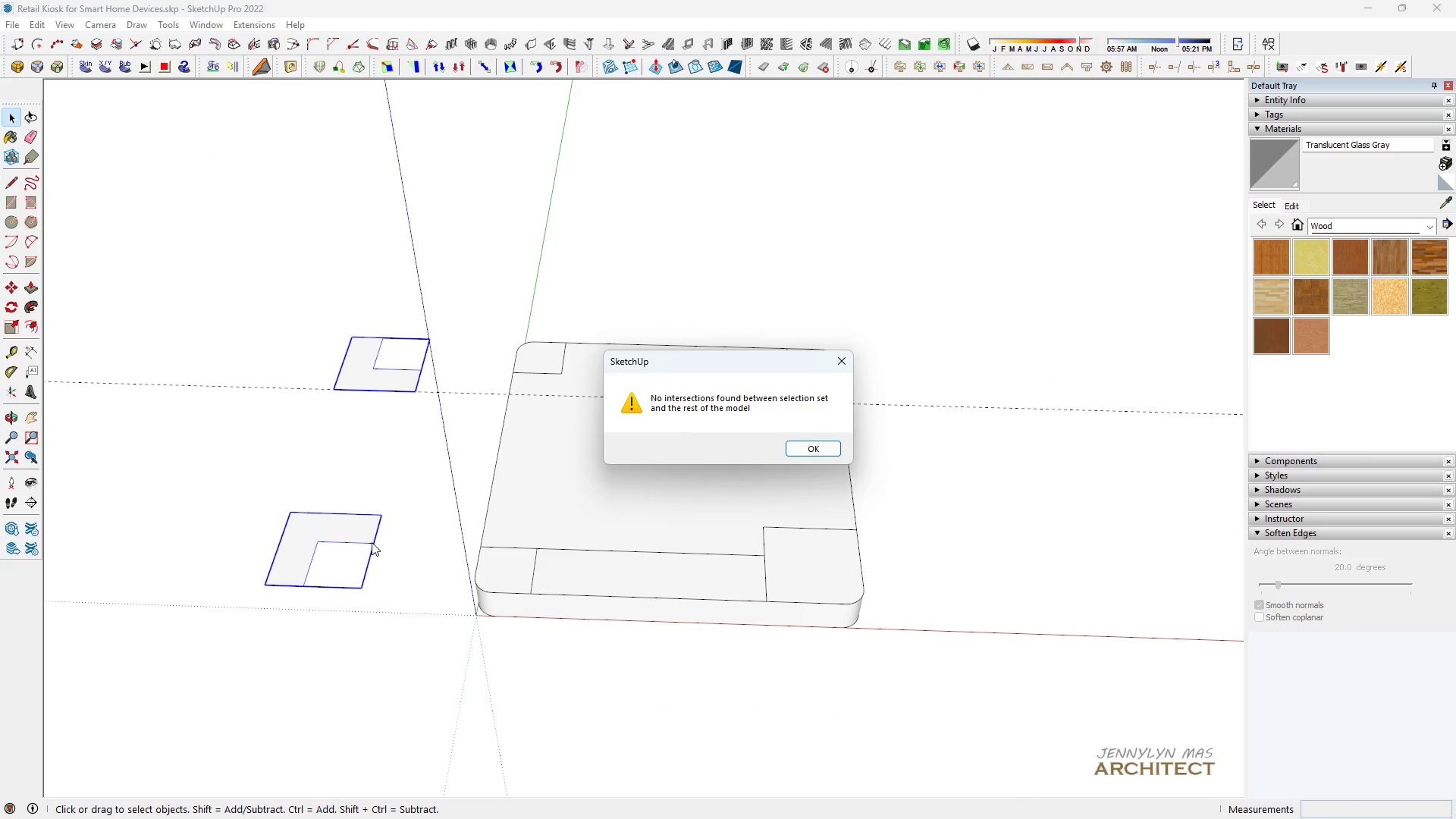 
key(Escape)
 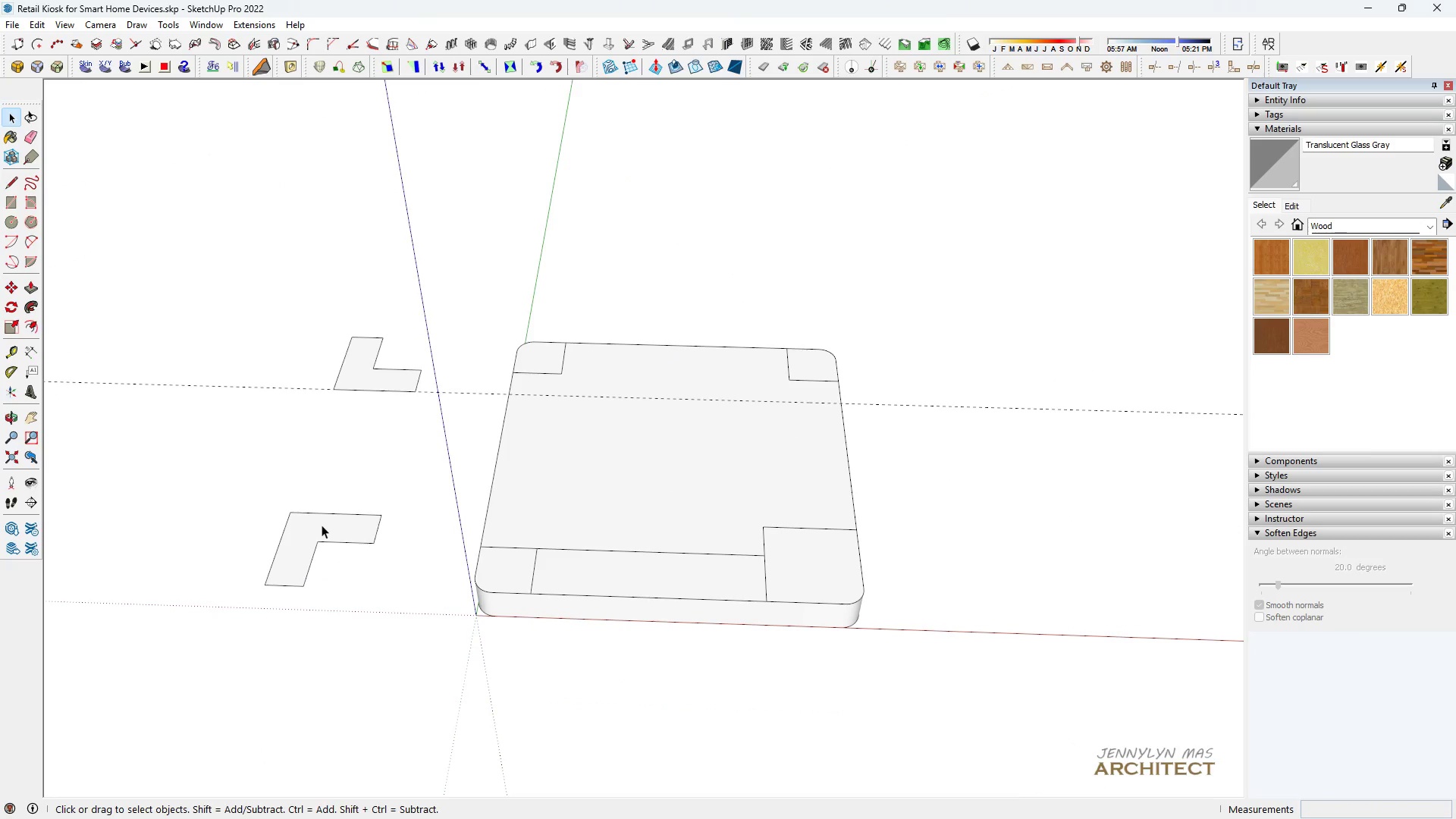 
right_click([322, 525])
 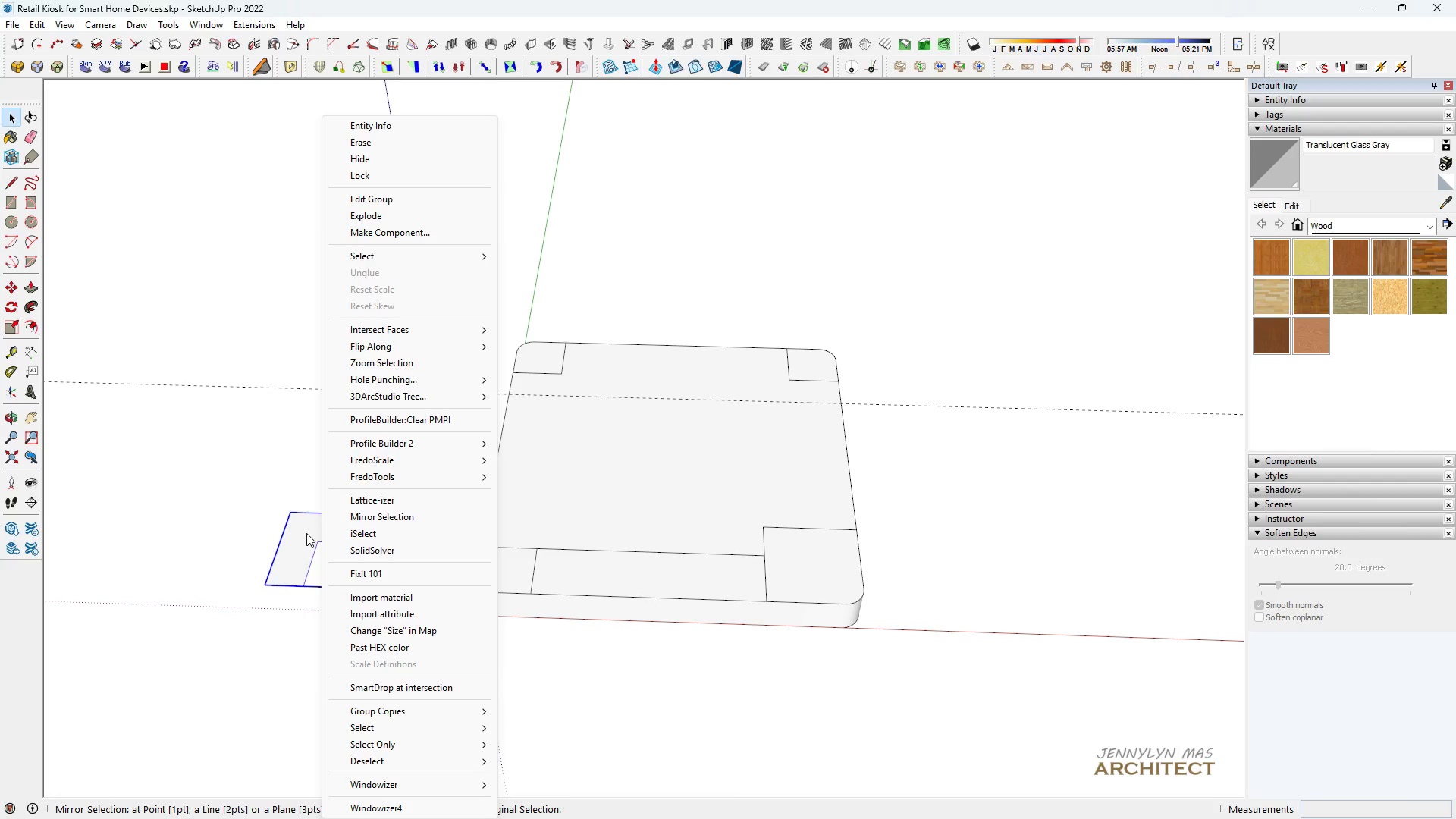 
left_click([306, 533])
 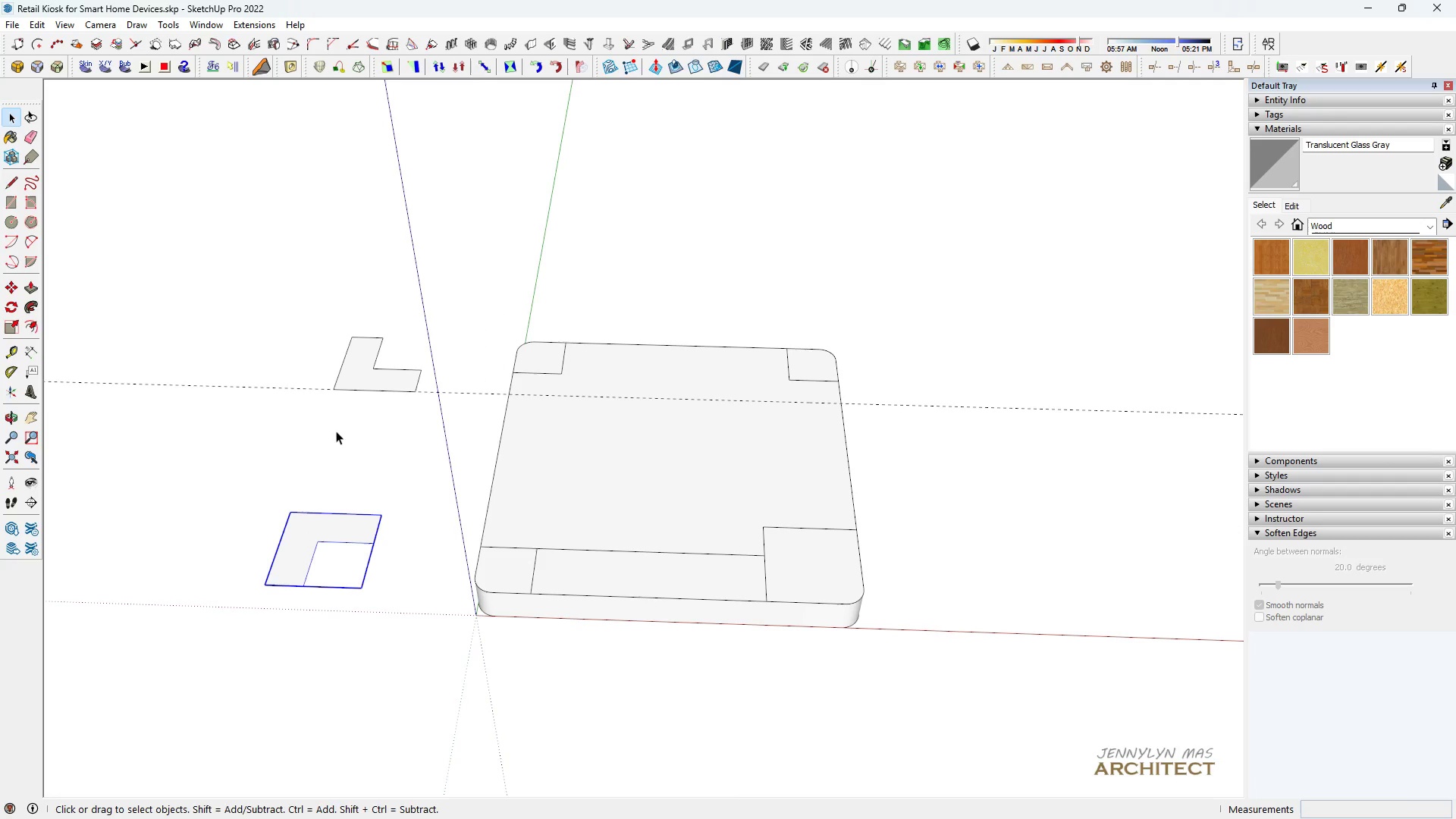 
hold_key(key=ControlLeft, duration=0.86)
left_click([369, 366])
 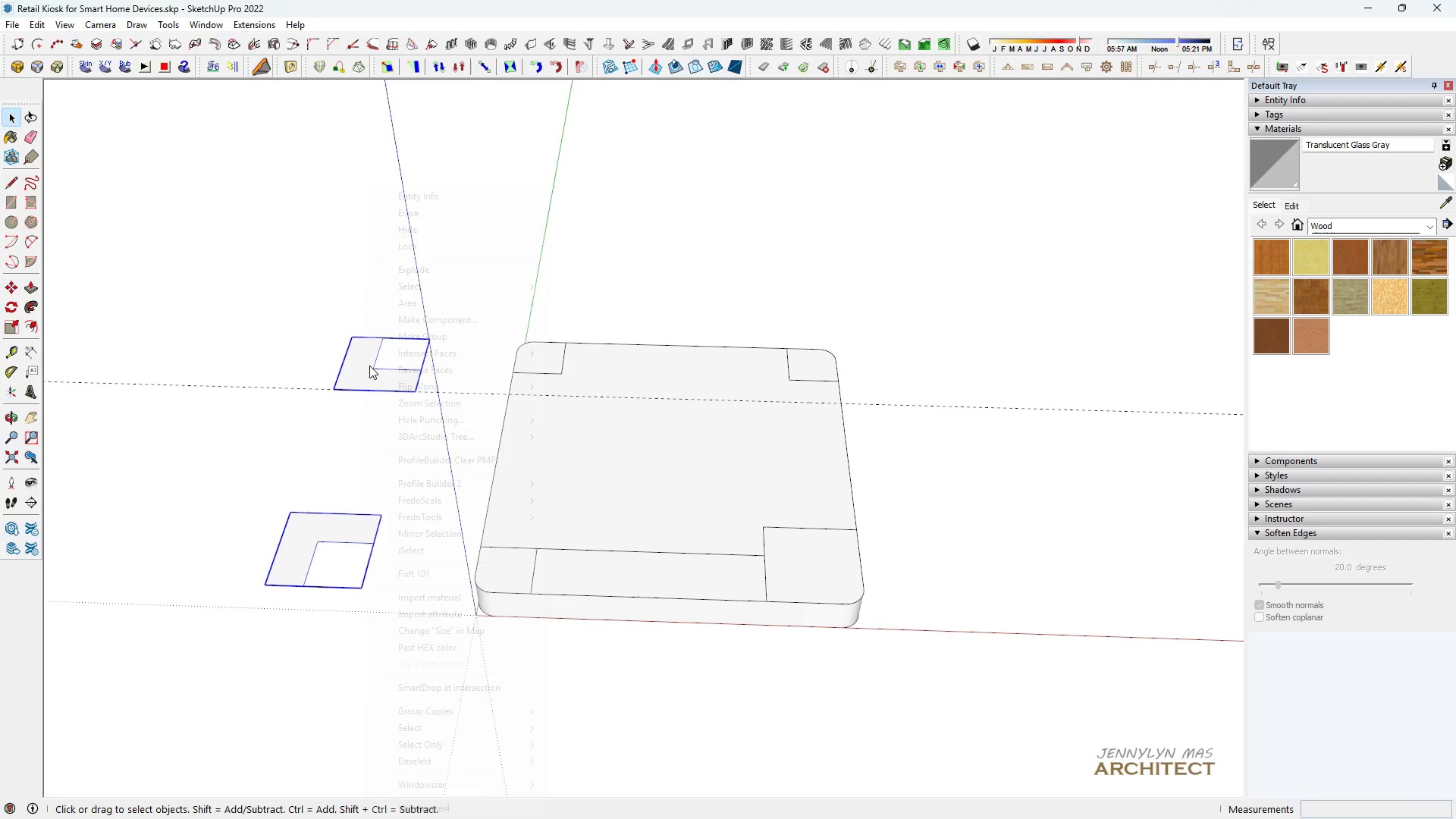 
right_click([369, 366])
 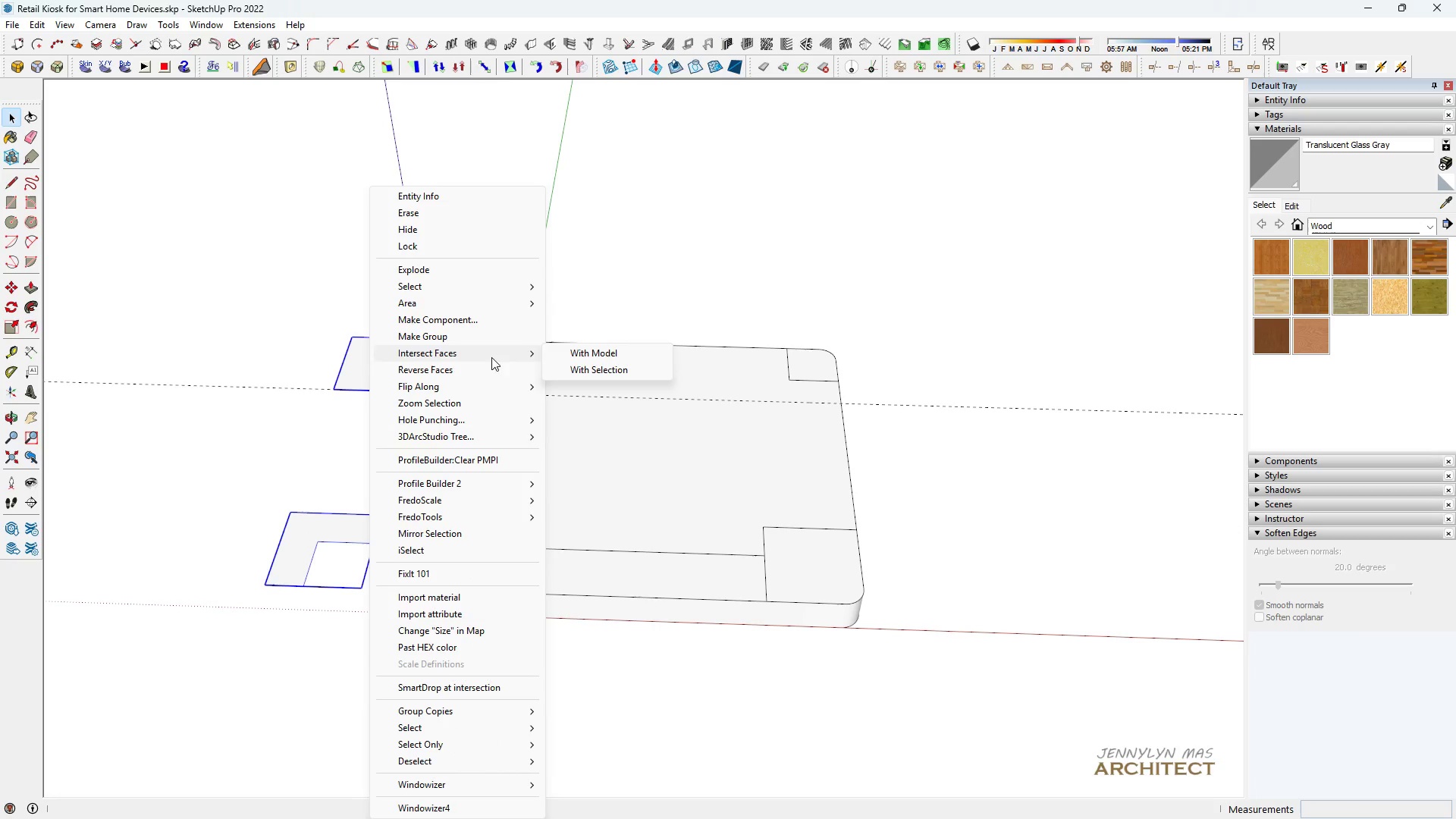 
left_click([488, 379])
 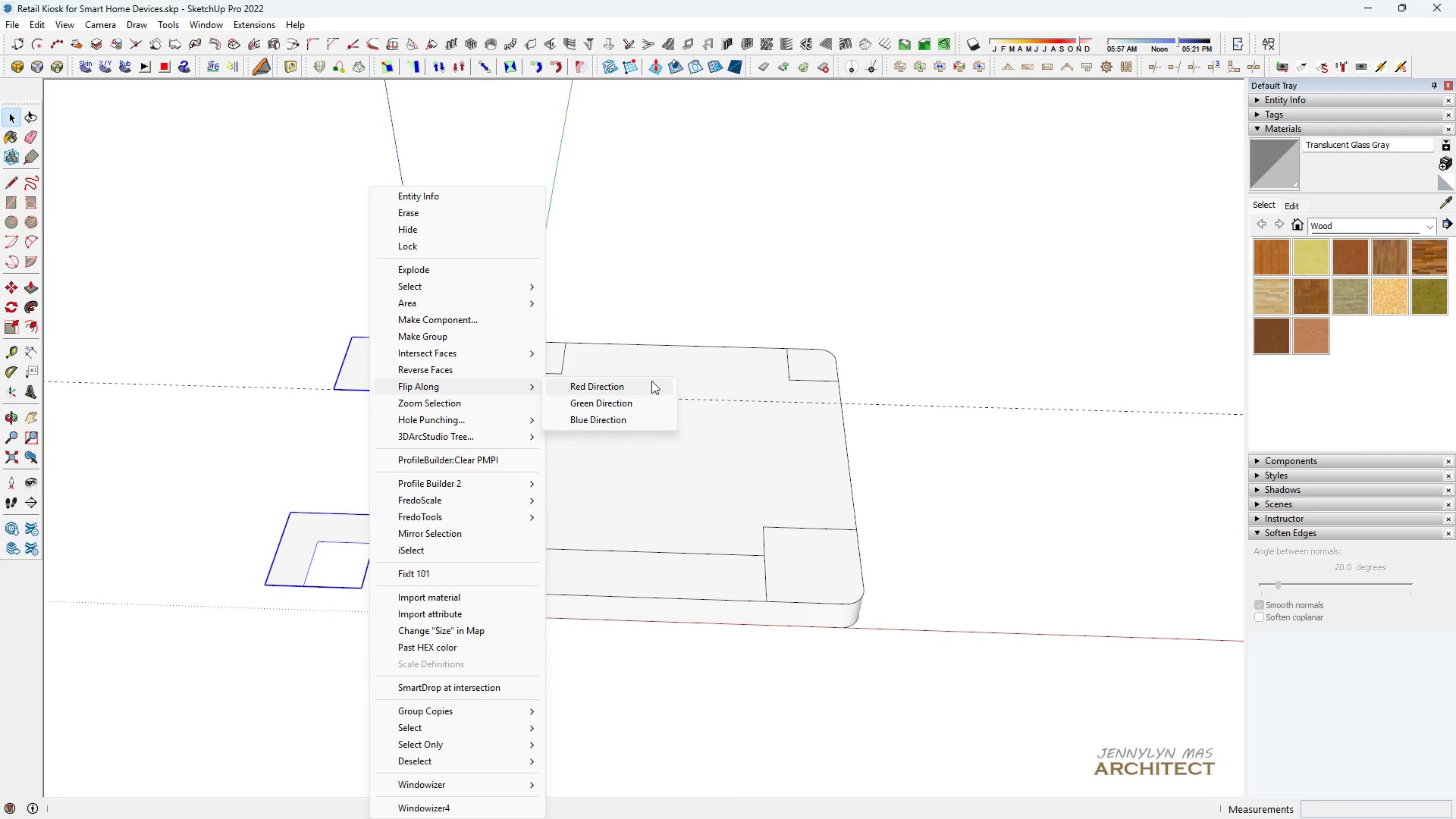 
left_click([651, 381])
 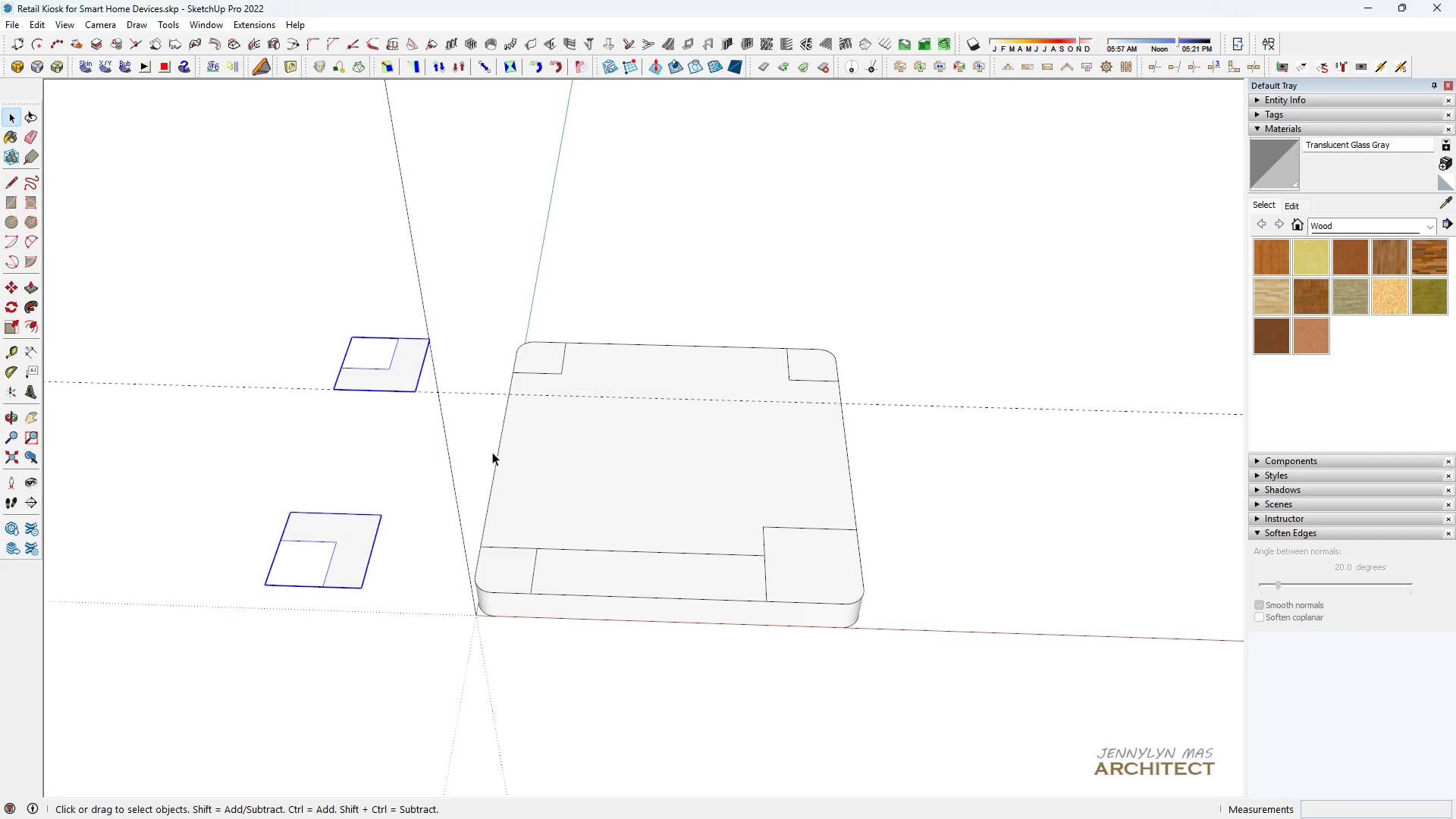 
scroll: coordinate [399, 543], scroll_direction: up, amount: 5.0
 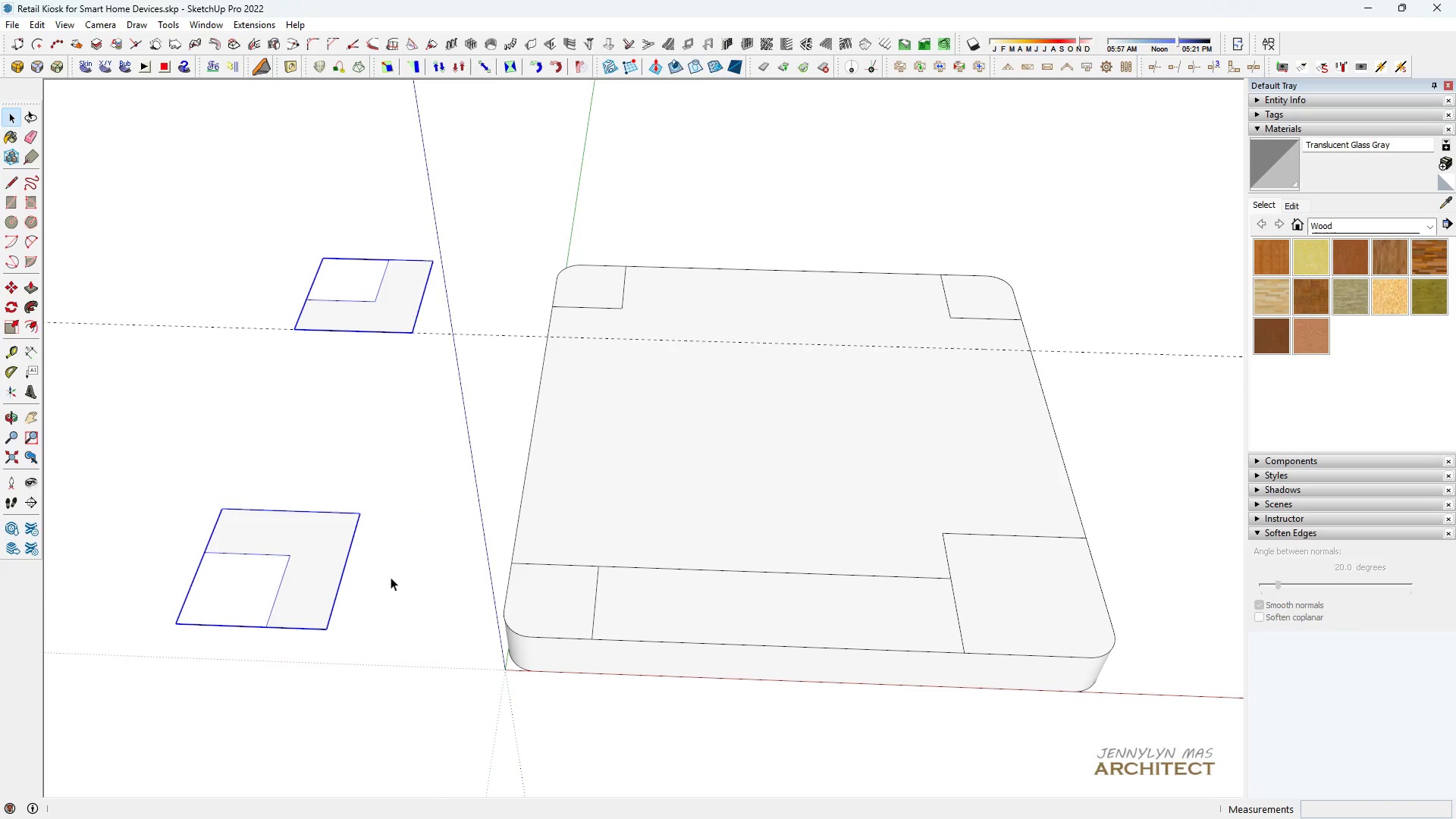 
key(Space)
 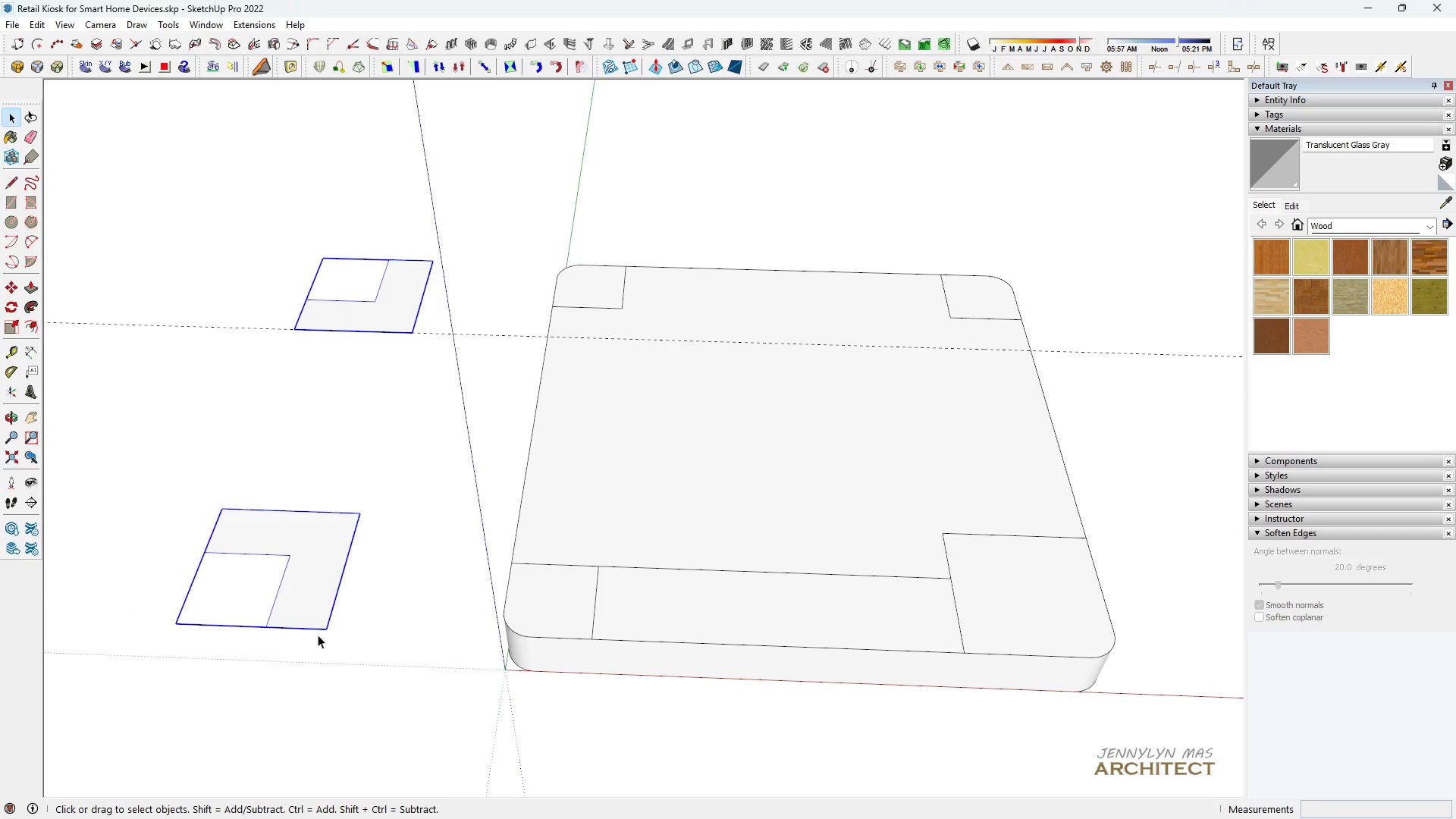 
key(M)
 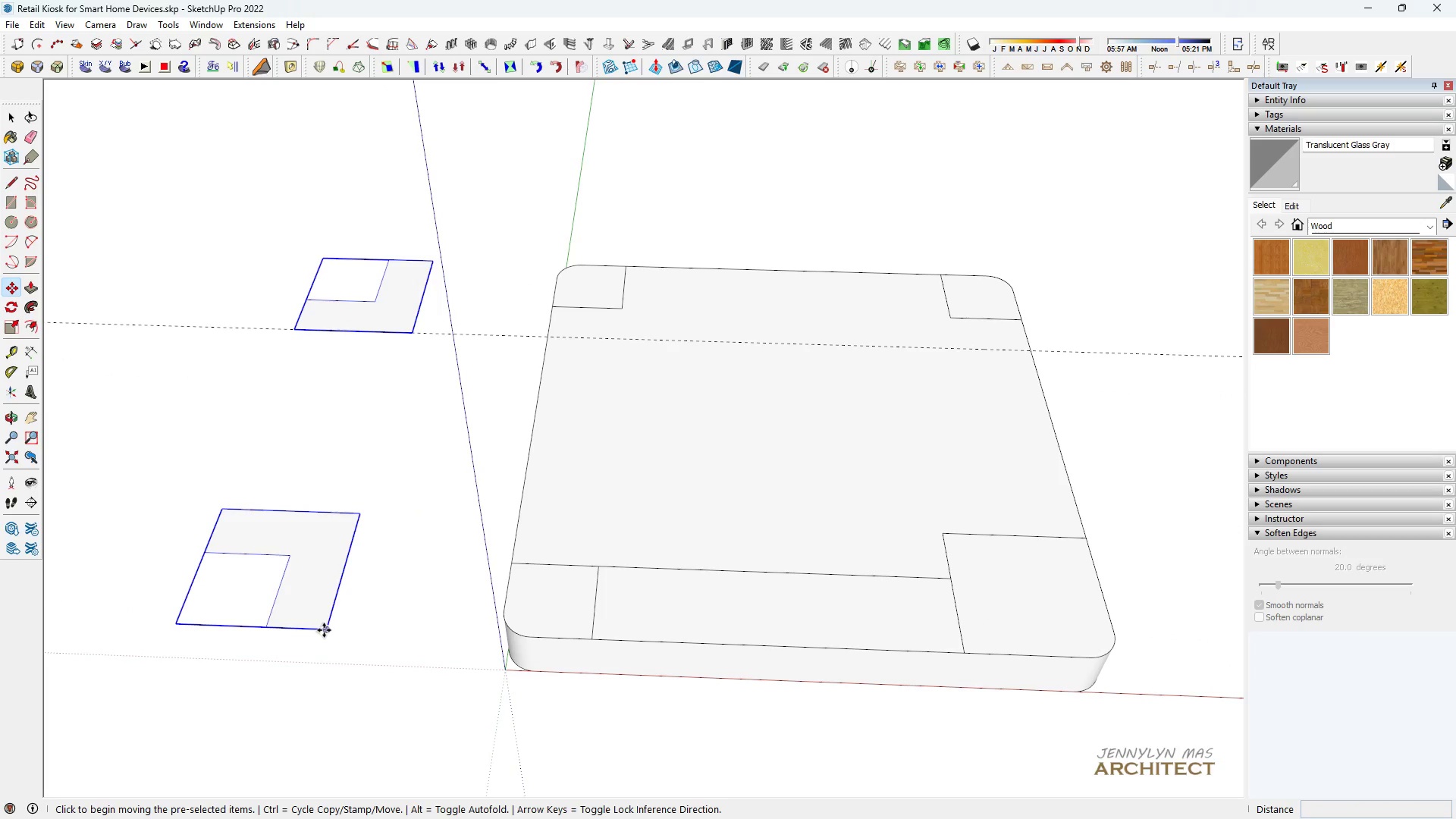 
left_click([324, 630])
 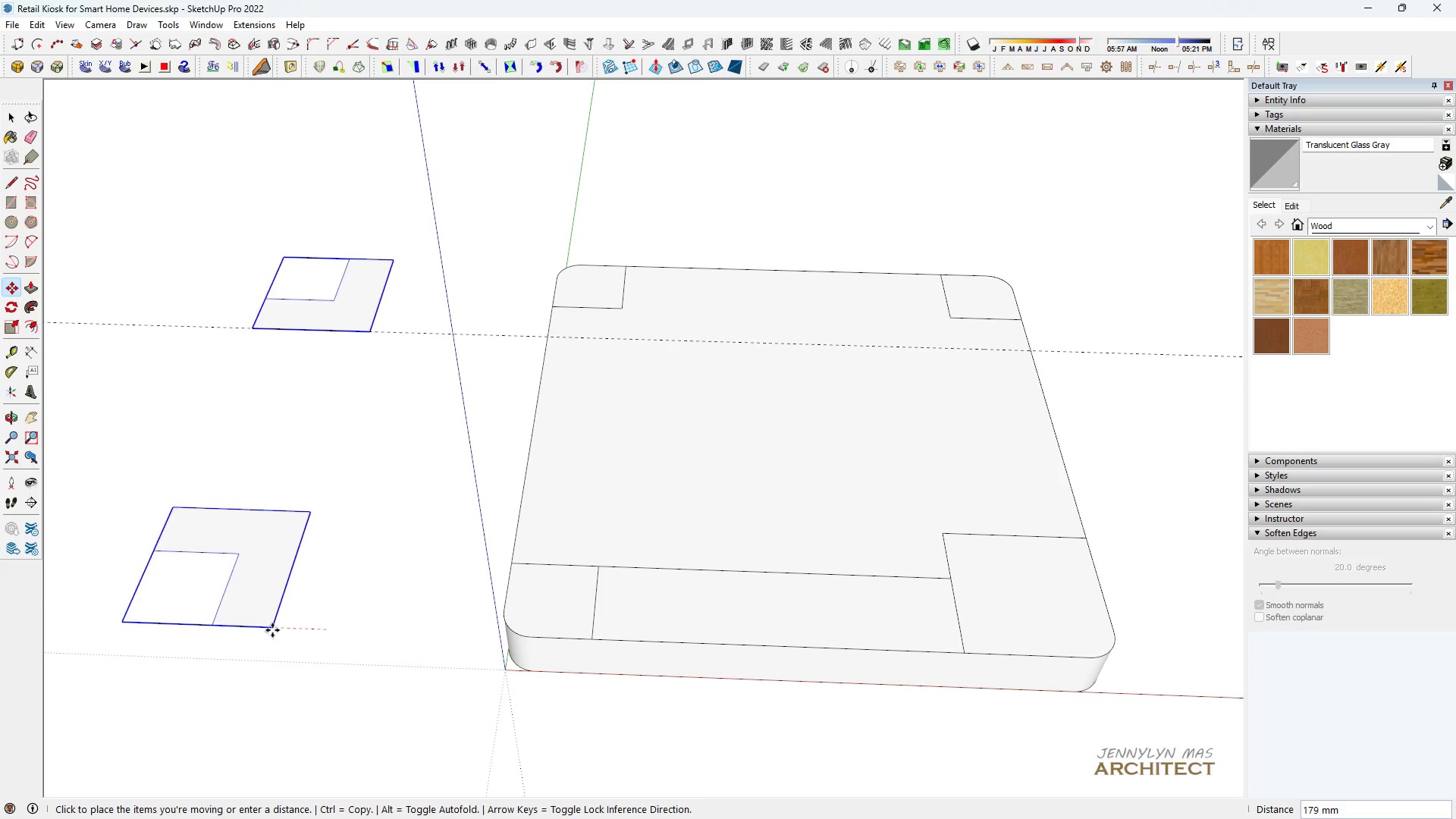 
hold_key(key=ShiftLeft, duration=1.35)
left_click([680, 630])
 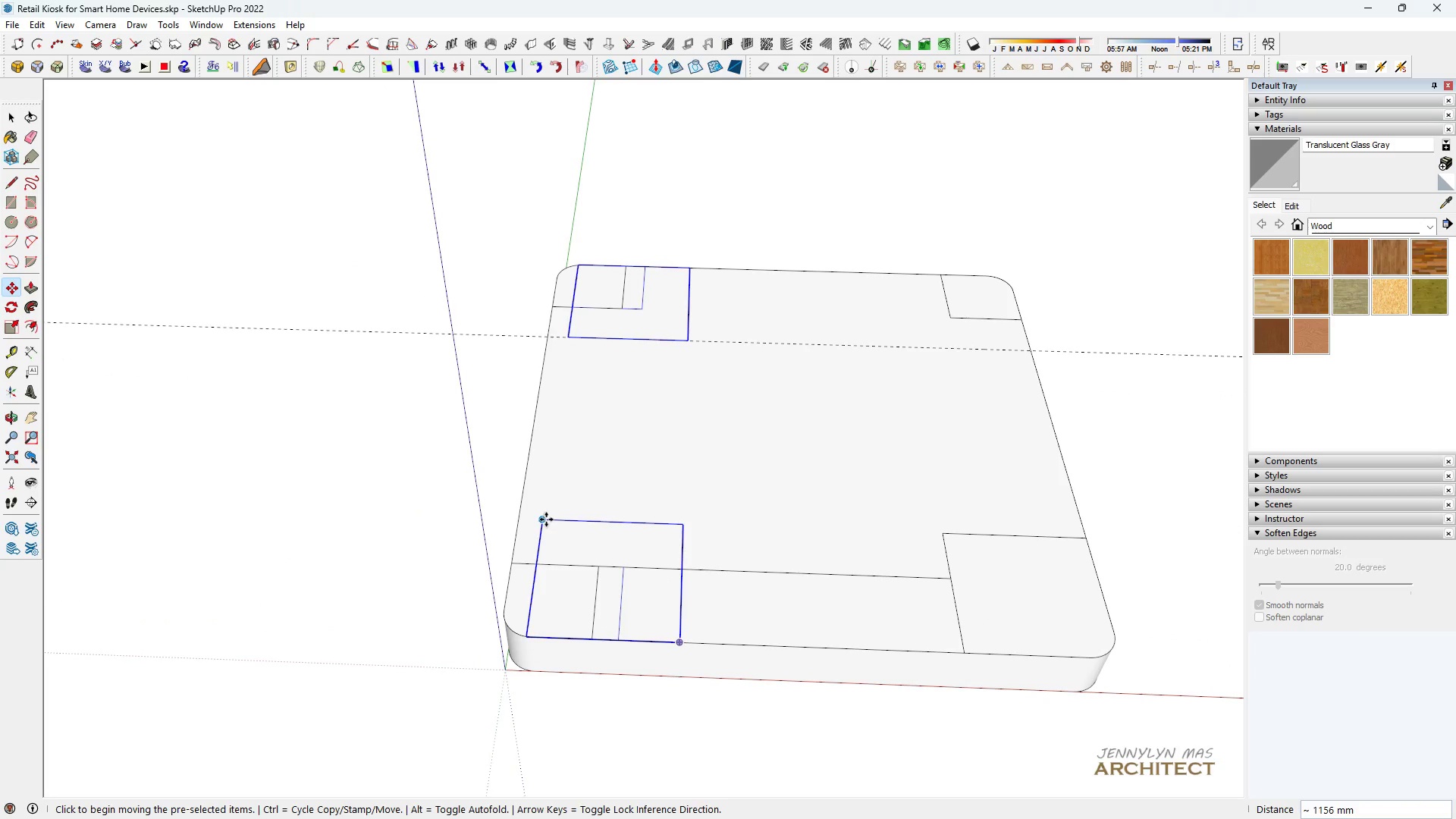 
left_click([546, 519])
 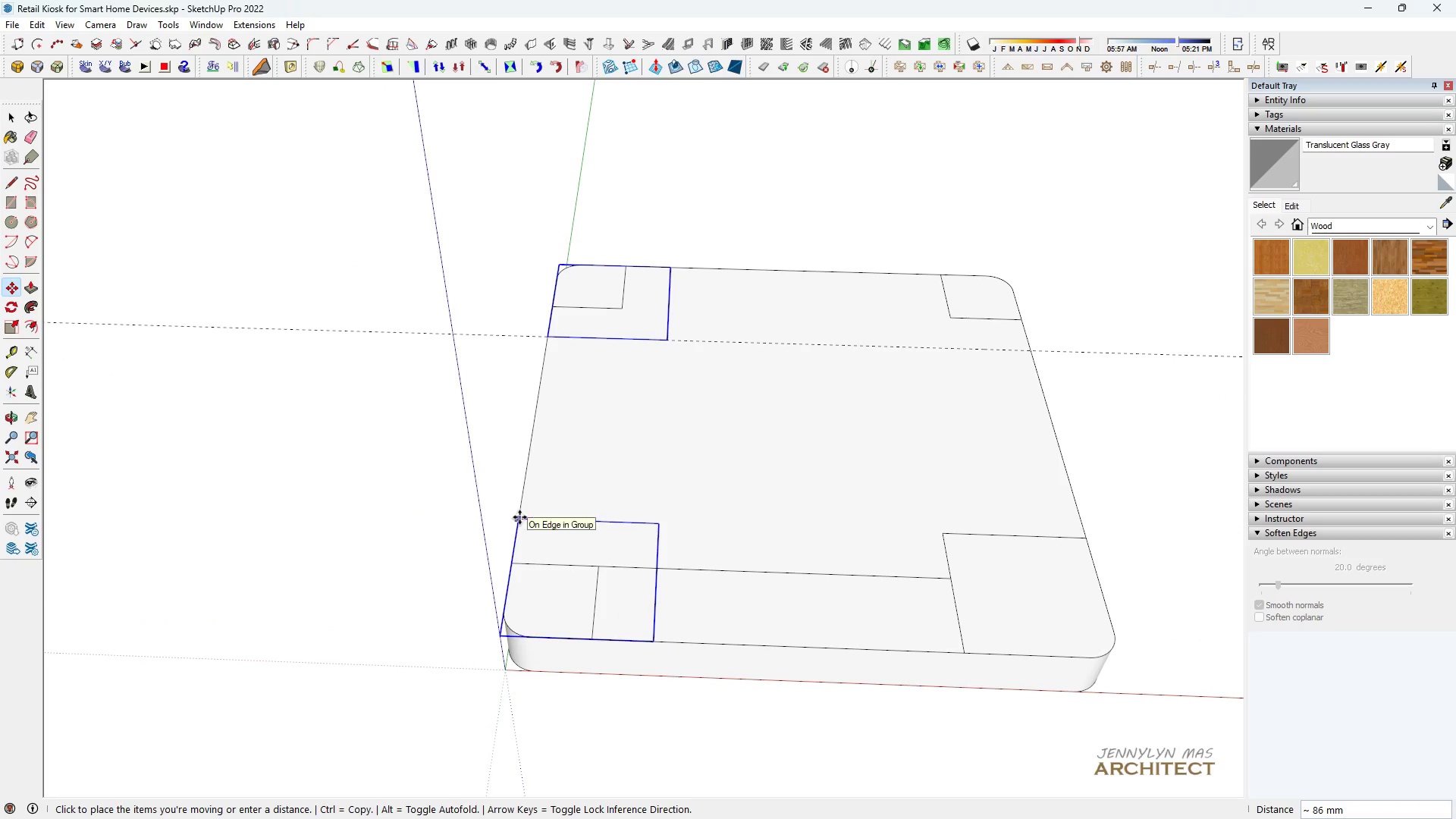 
left_click([519, 517])
 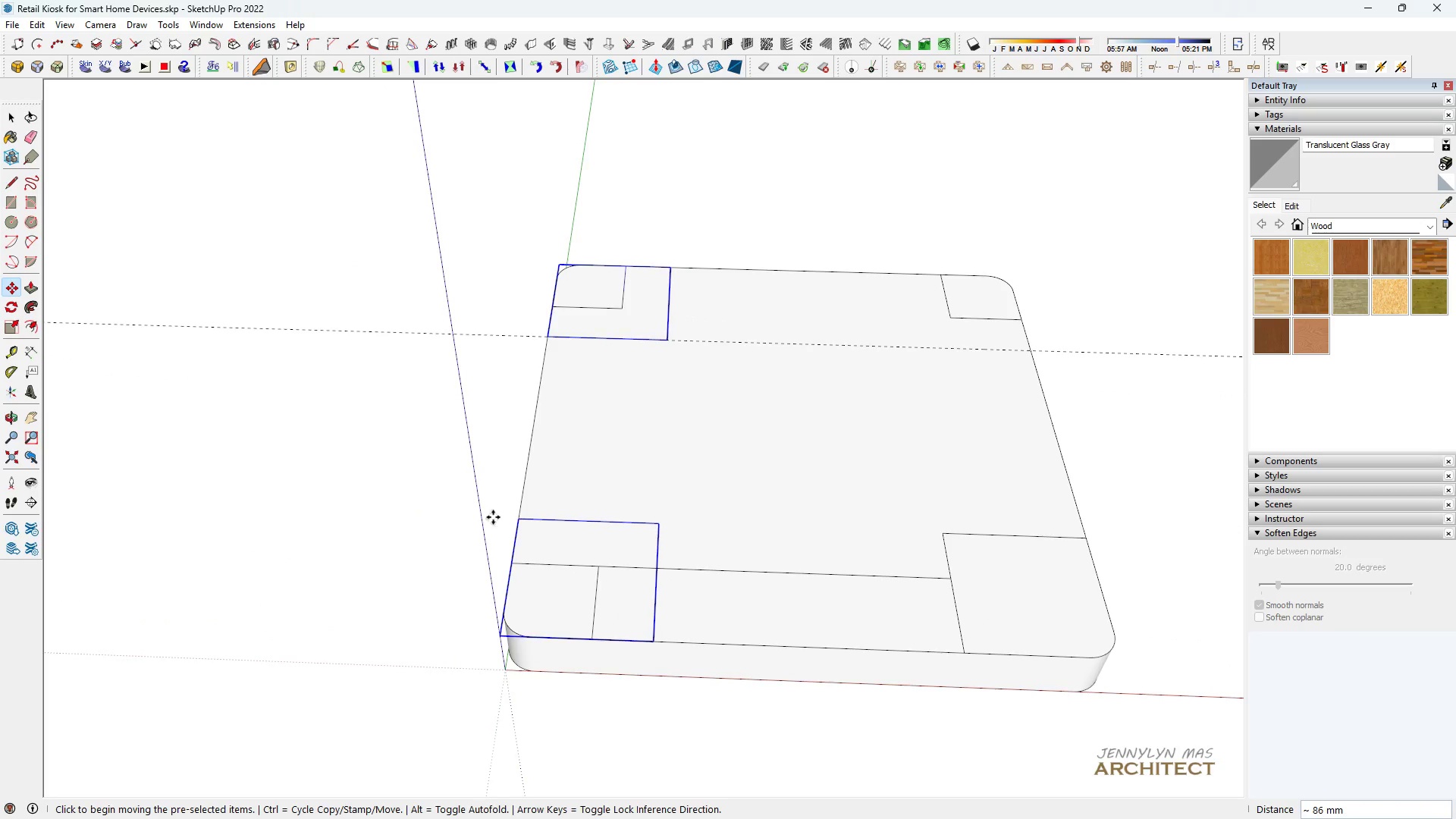 
scroll: coordinate [462, 454], scroll_direction: down, amount: 5.0
 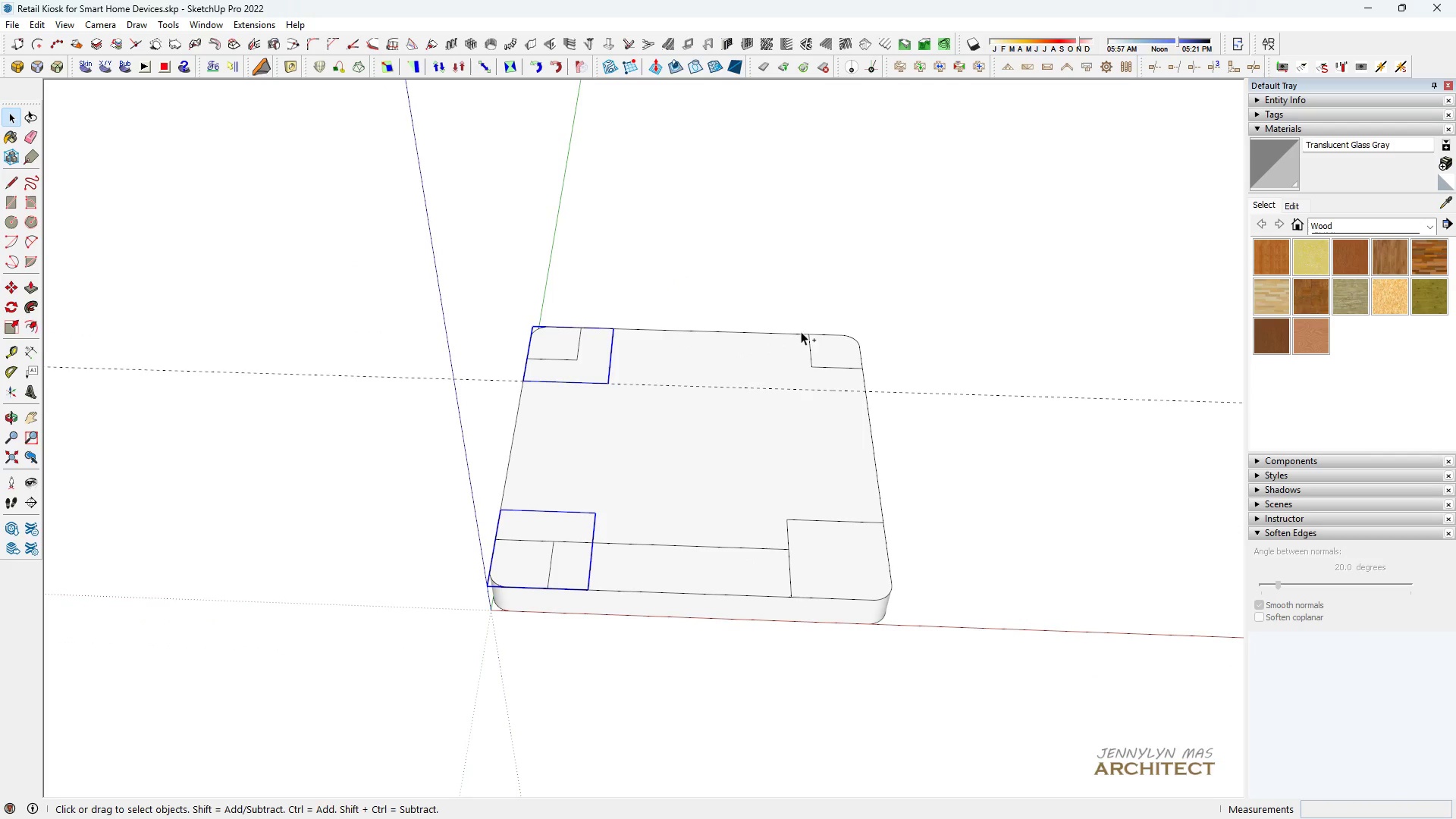 
key(Space)
 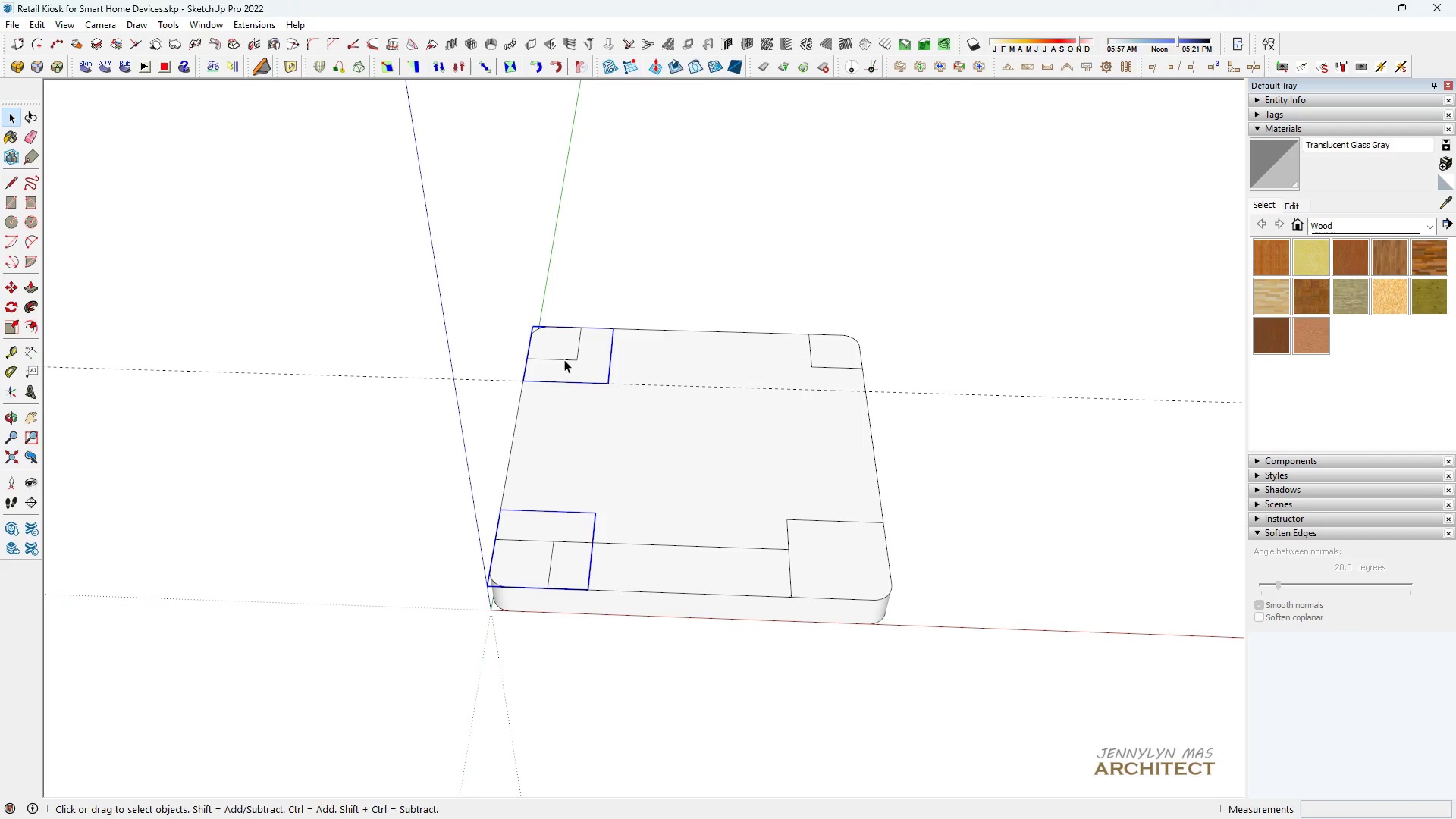 
hold_key(key=ControlLeft, duration=1.24)
left_click([824, 353])
 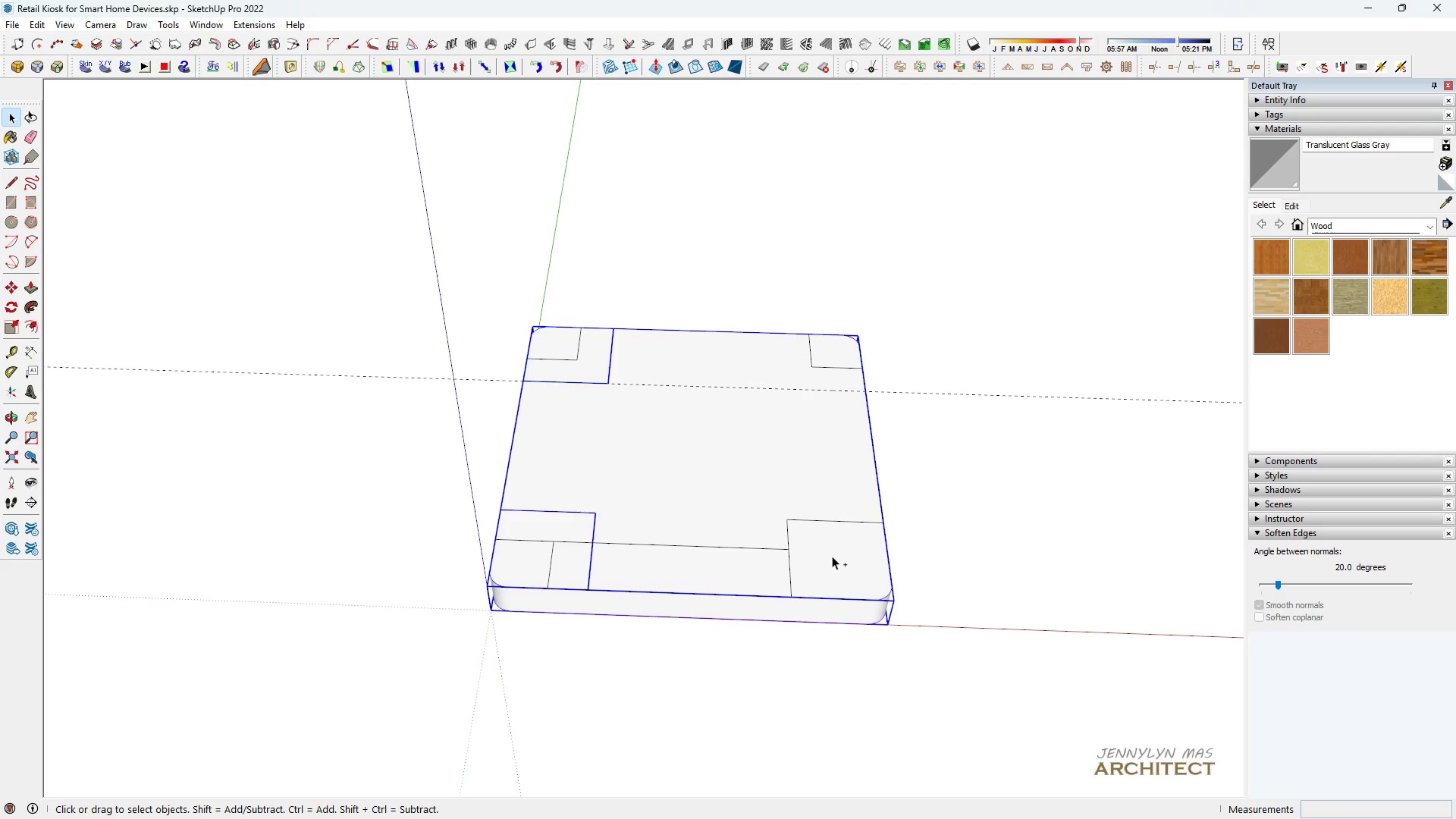 
left_click([832, 556])
 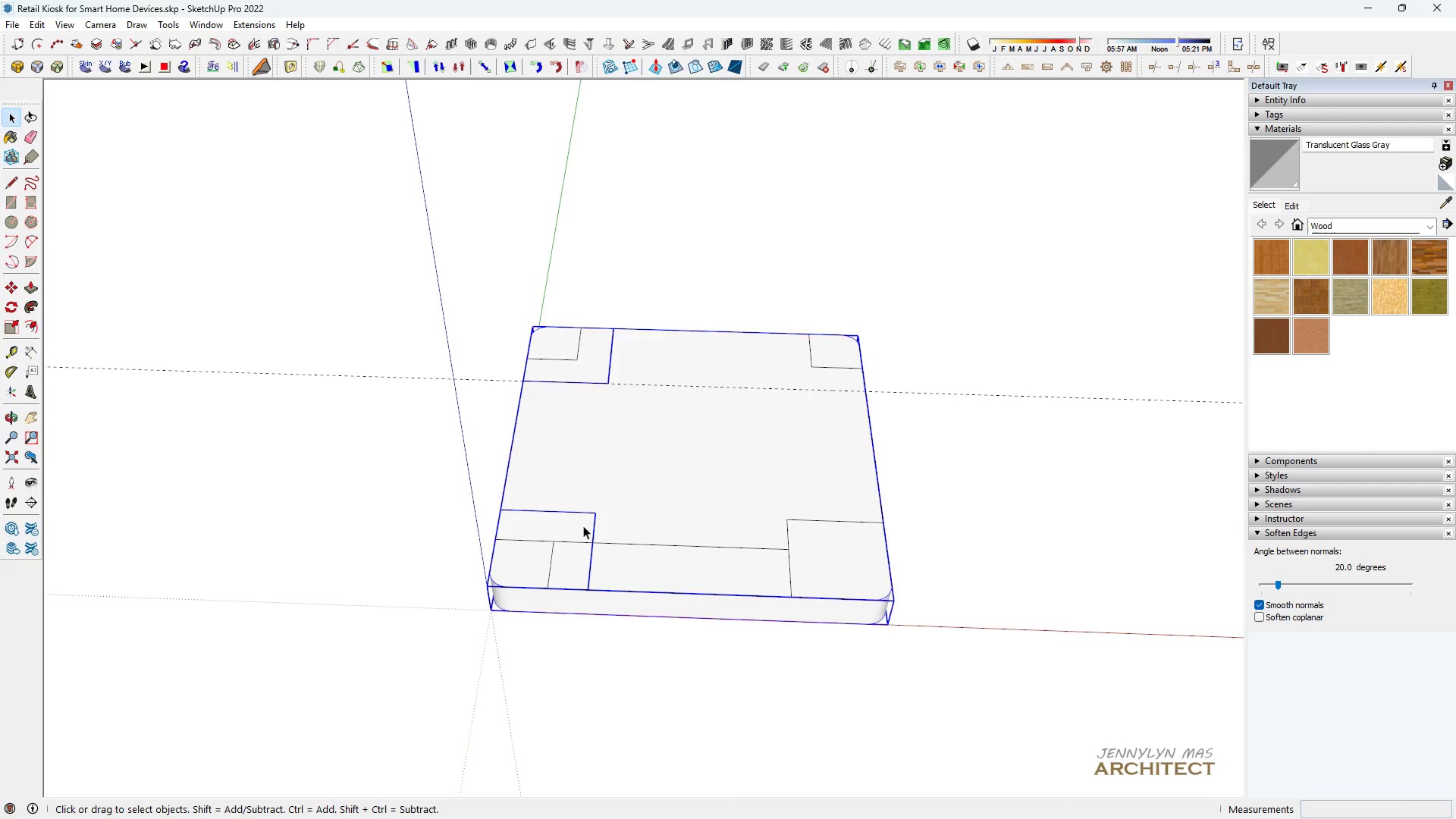 
hold_key(key=ControlLeft, duration=0.41)
 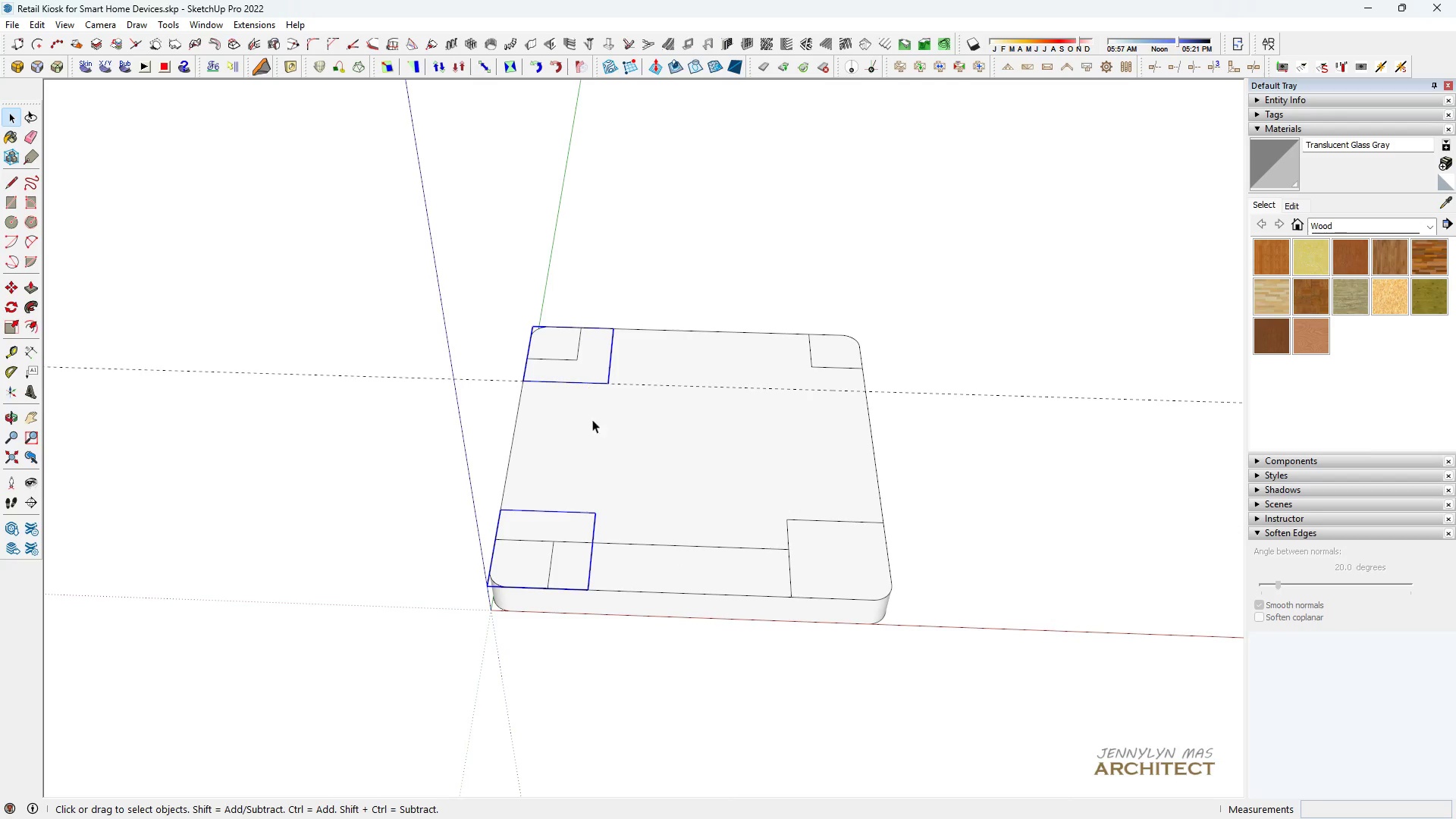 
key(Space)
 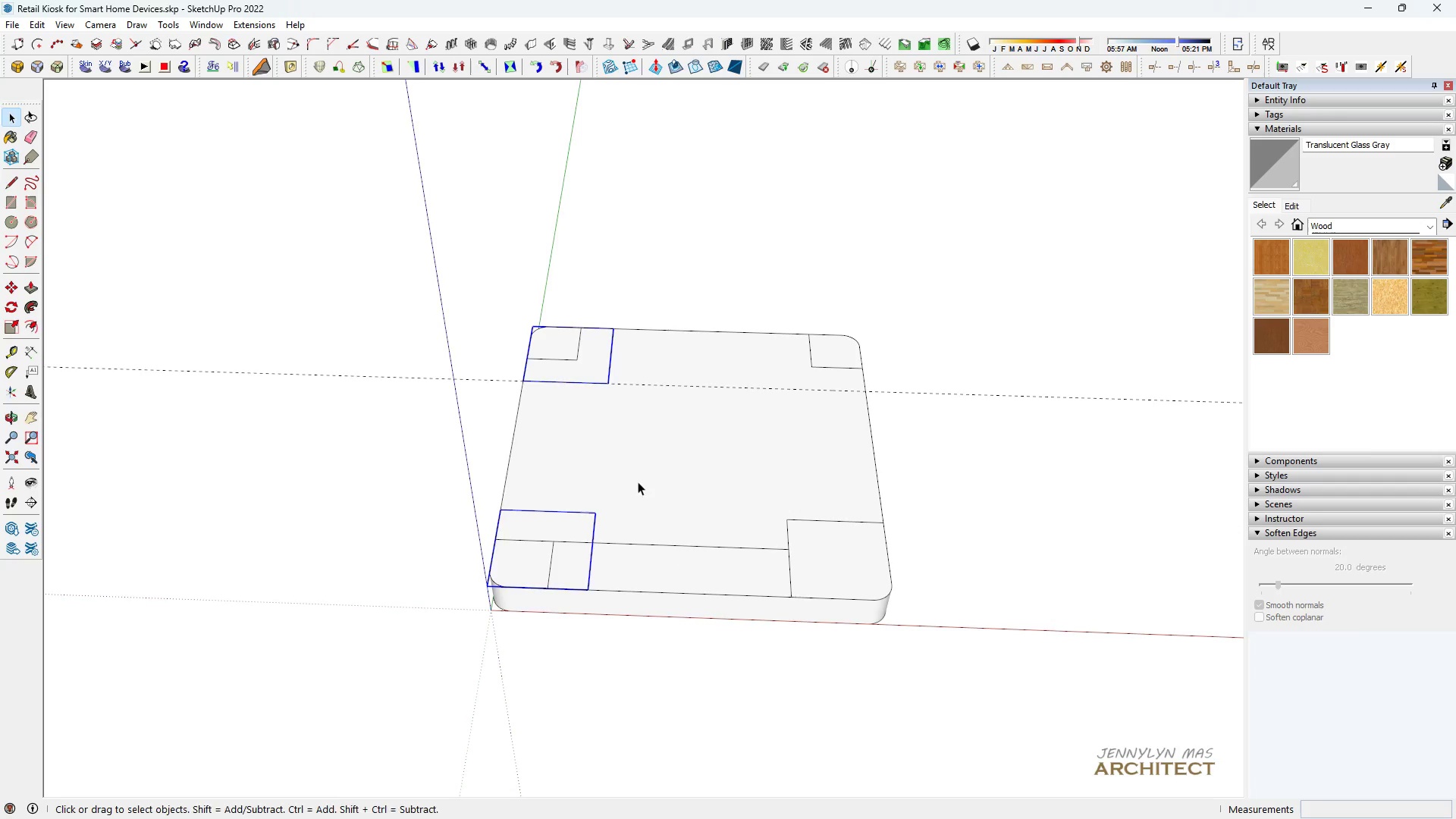 
key(H)
 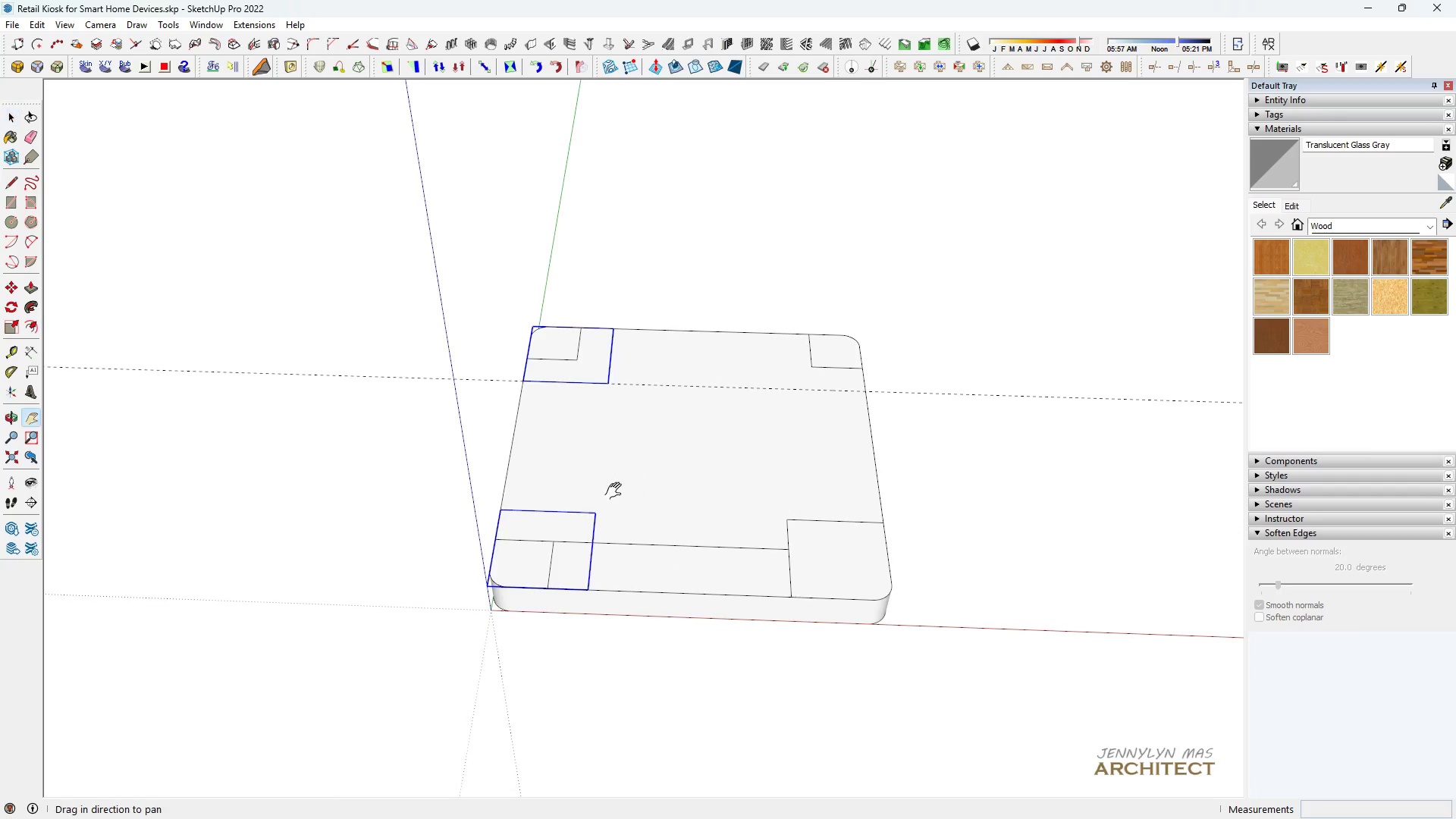 
left_click_drag(start_coordinate=[617, 491], to_coordinate=[562, 493])
 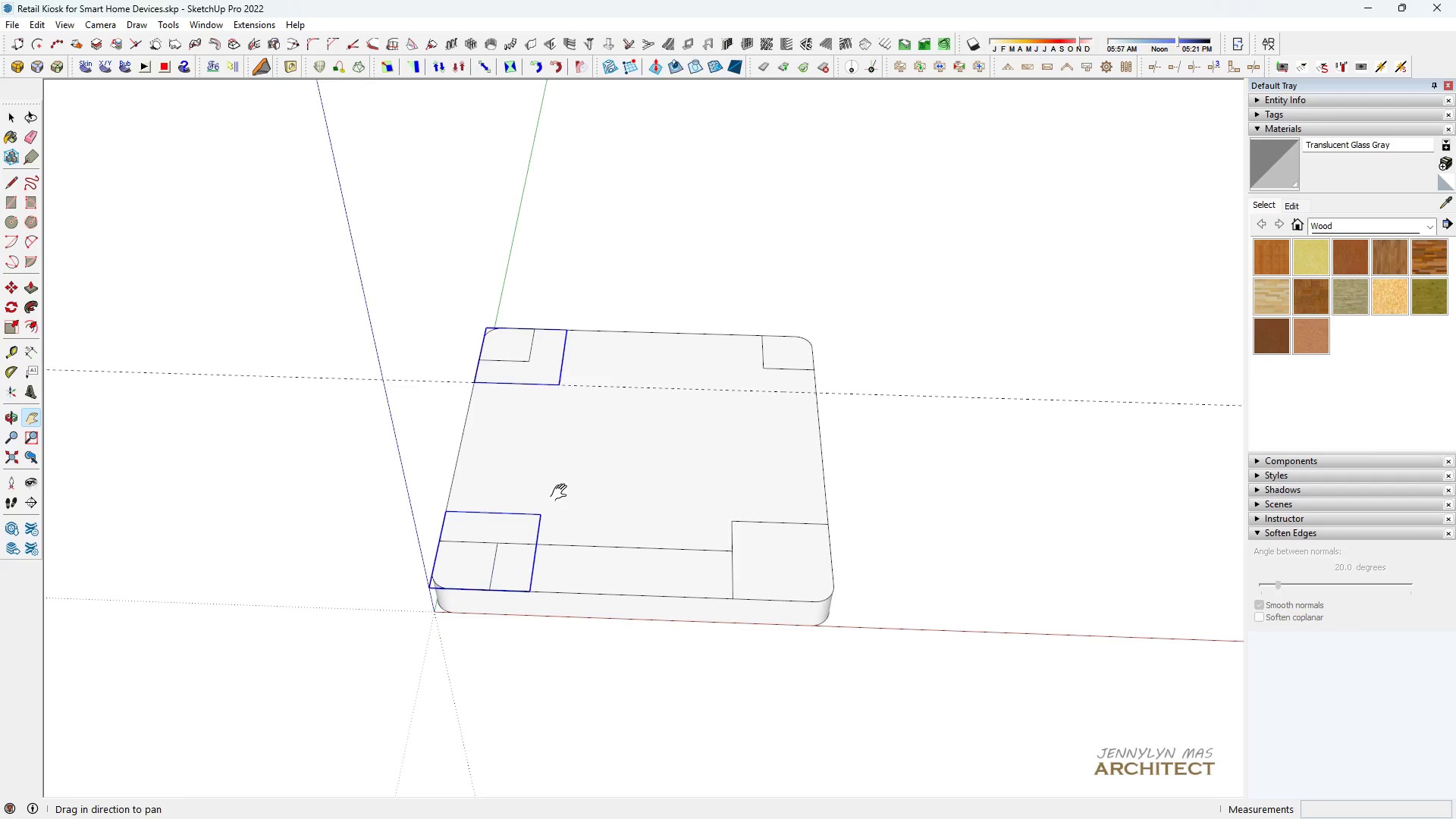 
key(Space)
 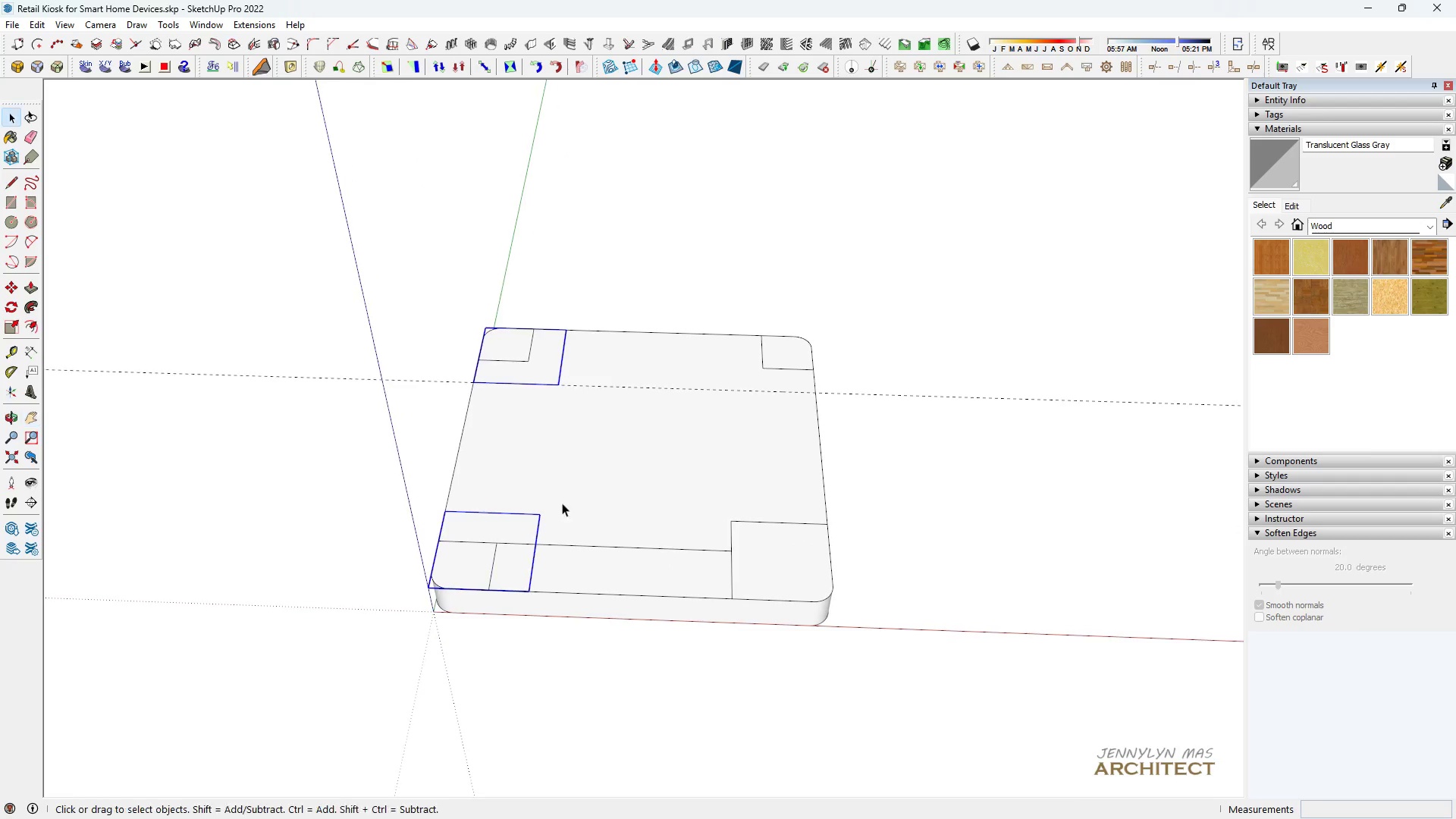 
key(M)
 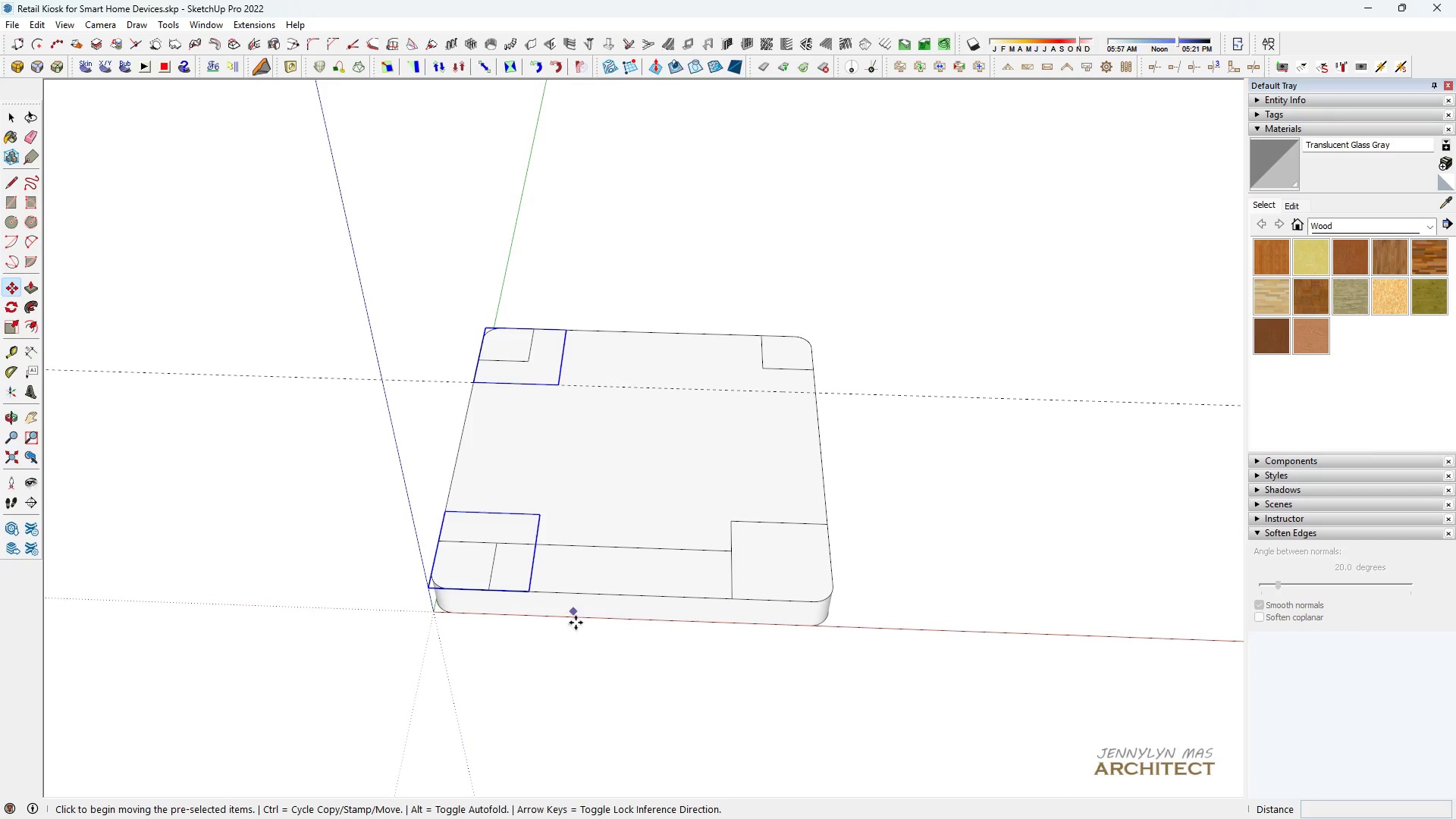 
key(Control+ControlLeft)
 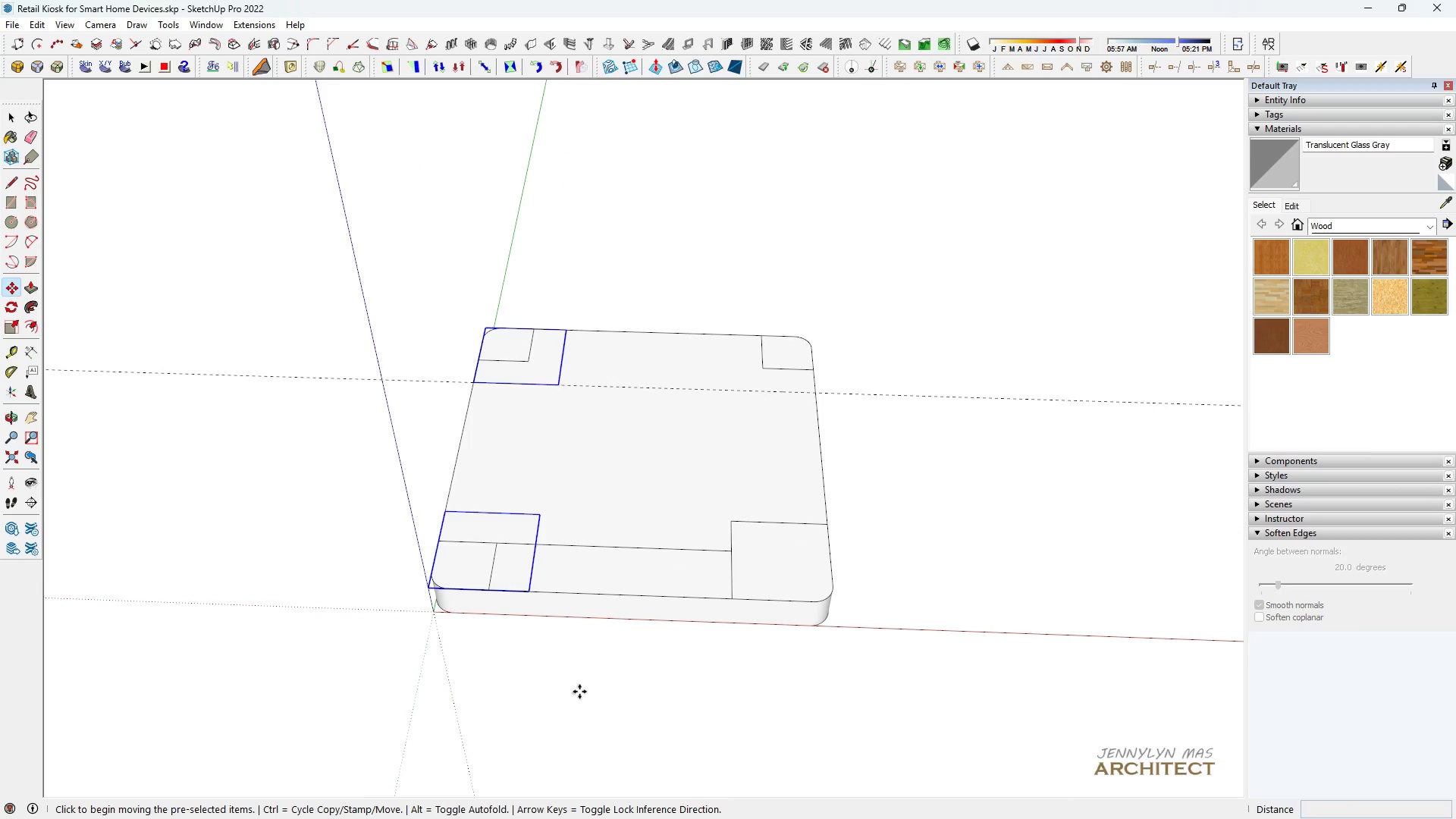 
left_click([579, 692])
 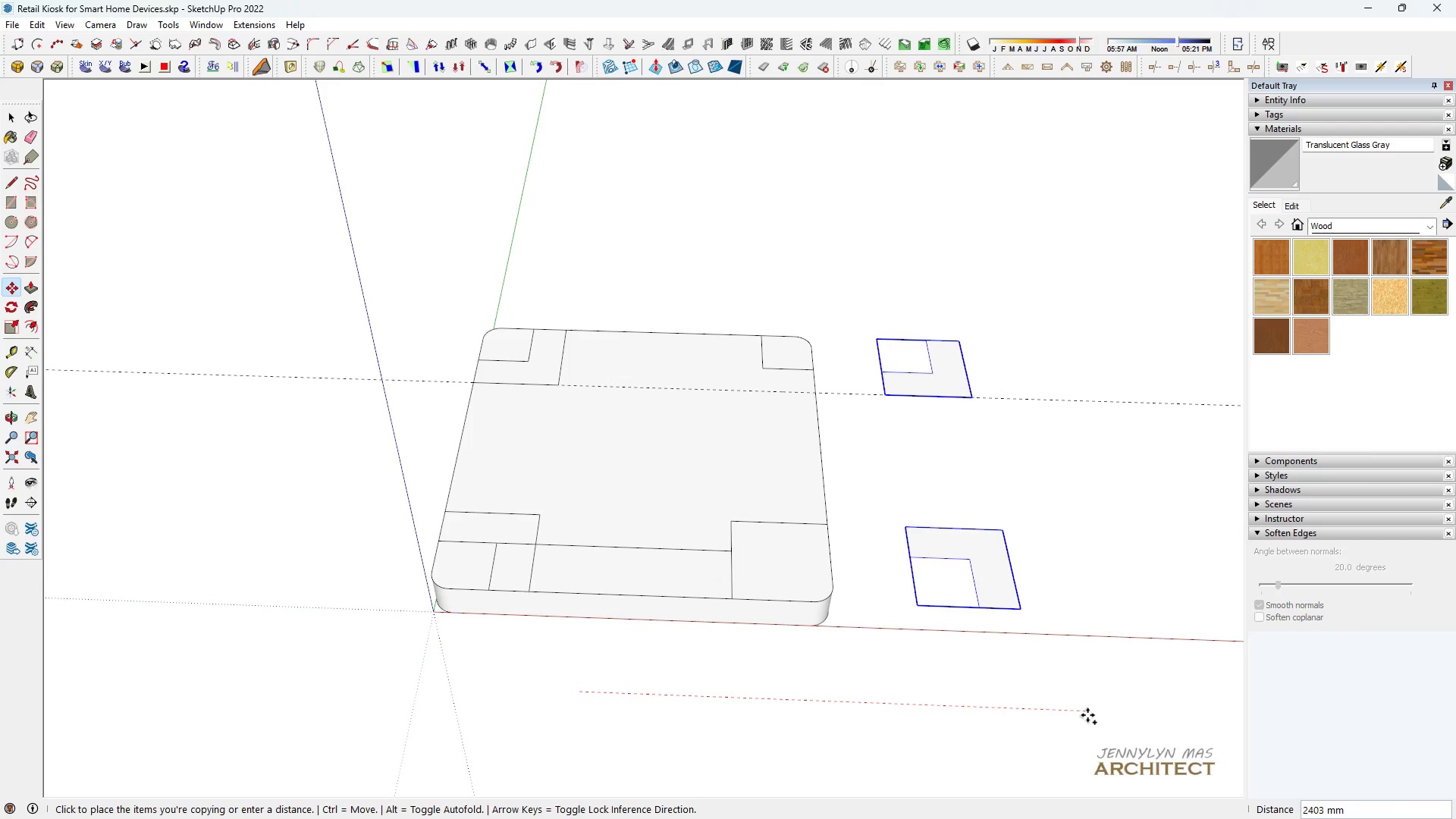 
key(Space)
 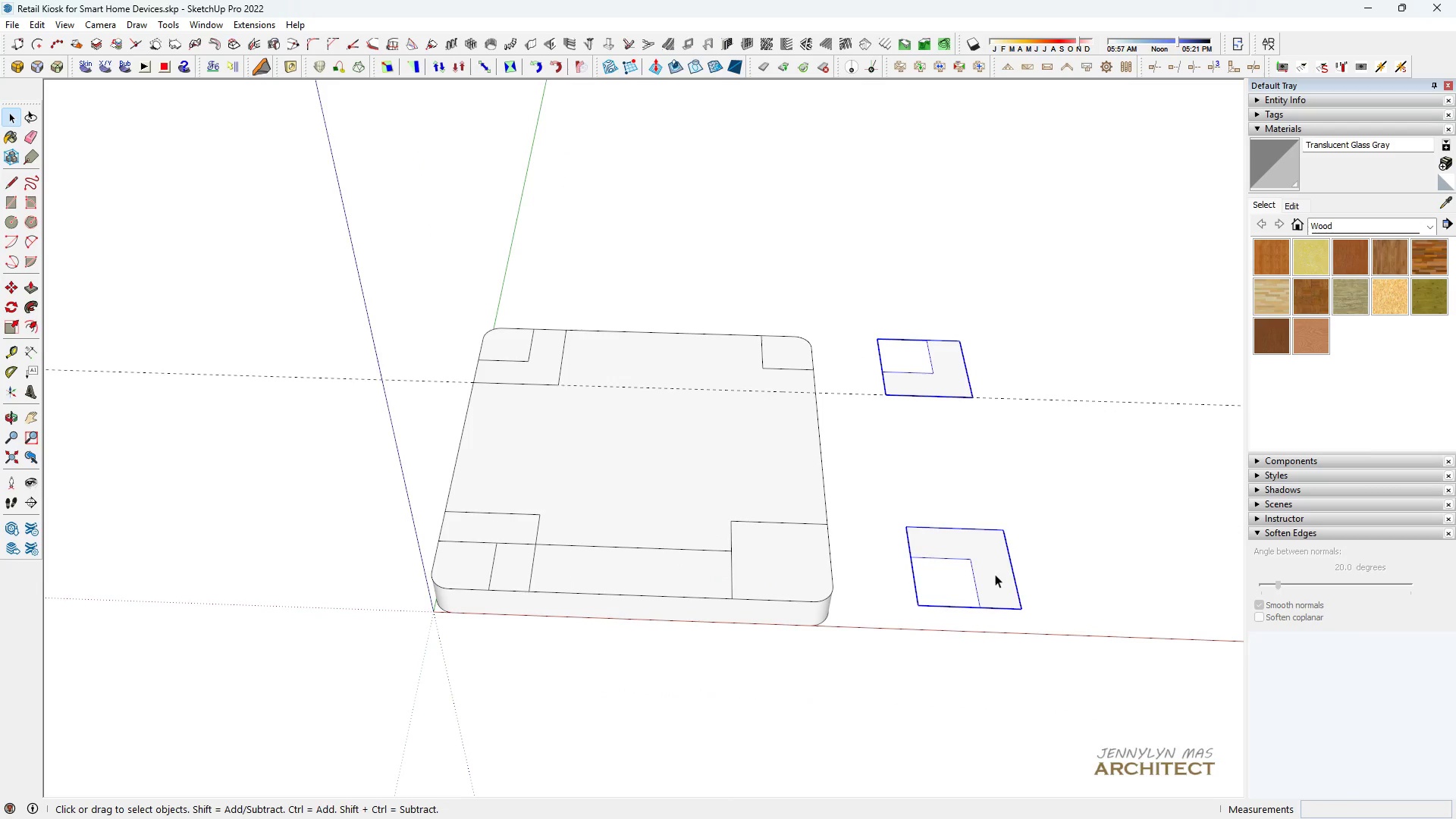 
right_click([993, 570])
 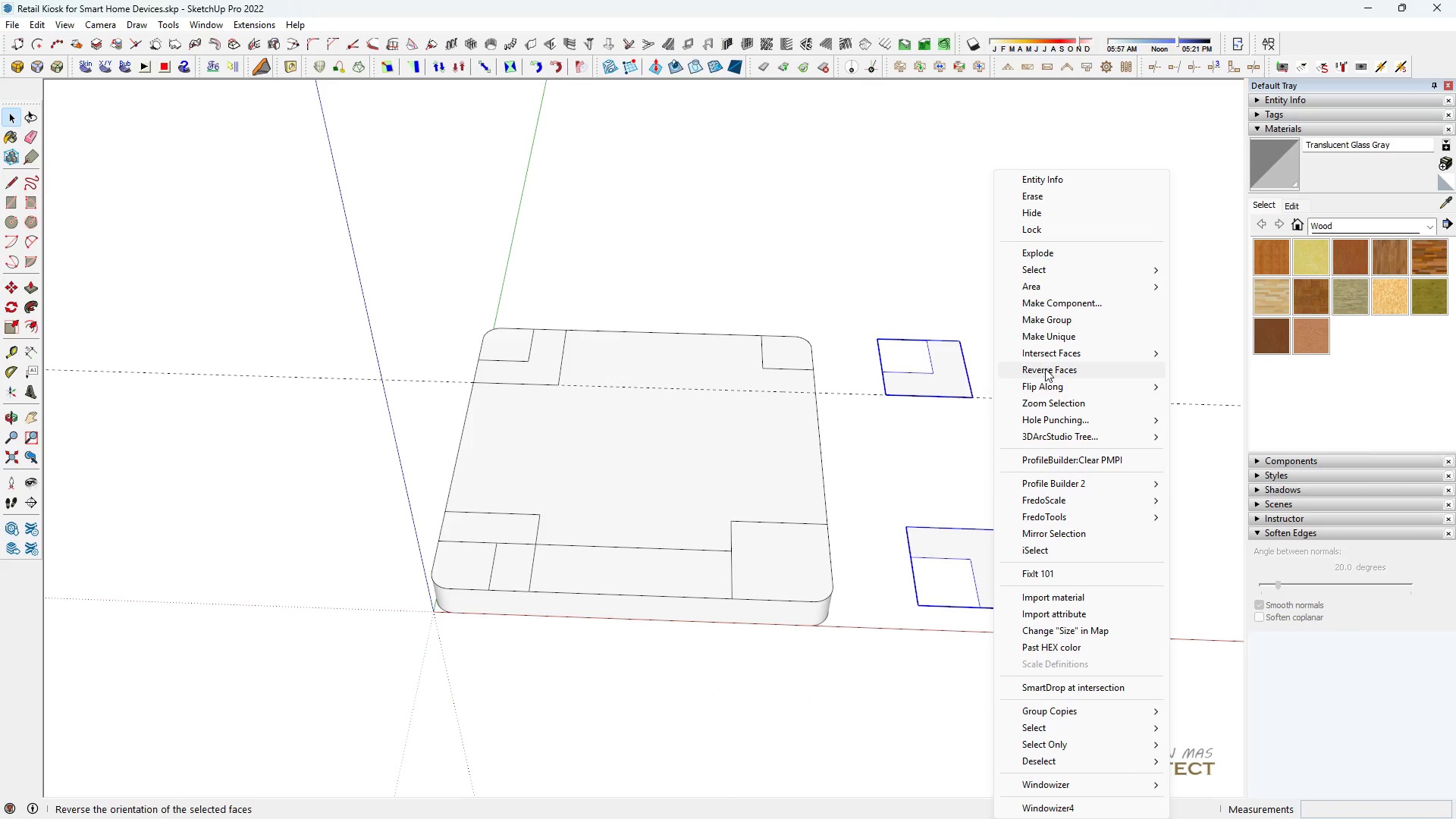 
left_click([1046, 386])
 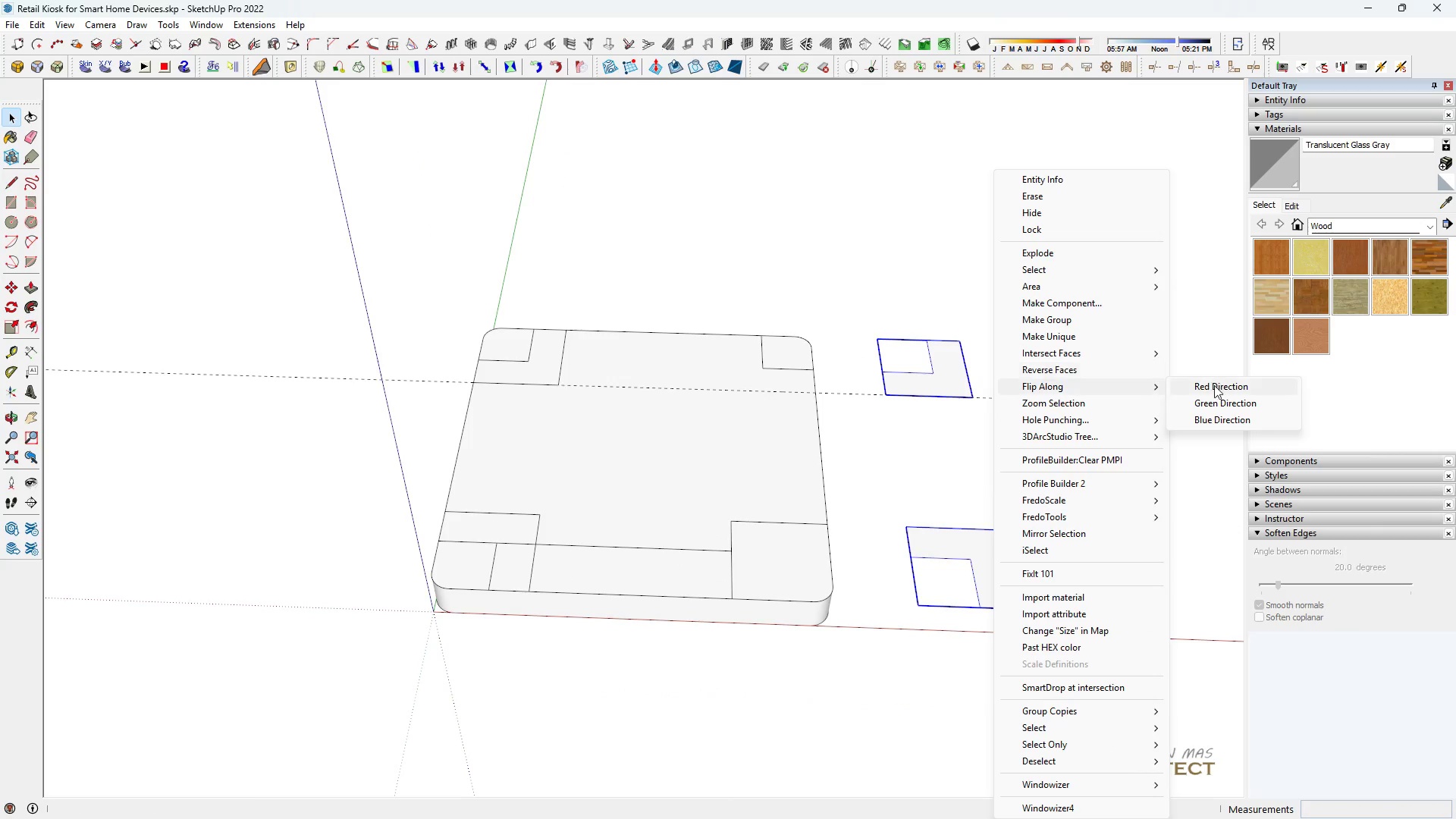 
left_click([1215, 385])
 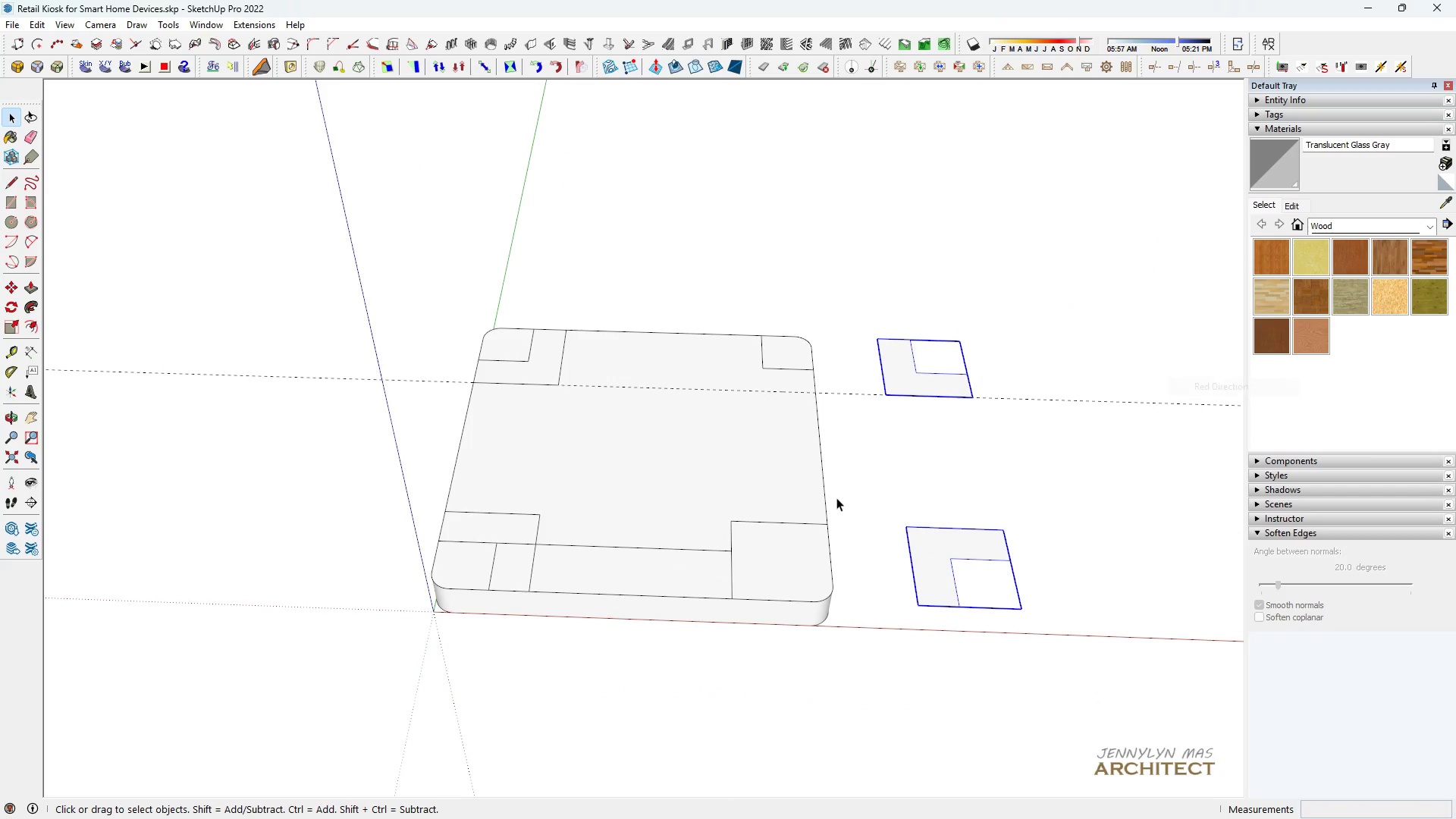 
scroll: coordinate [846, 508], scroll_direction: up, amount: 4.0
 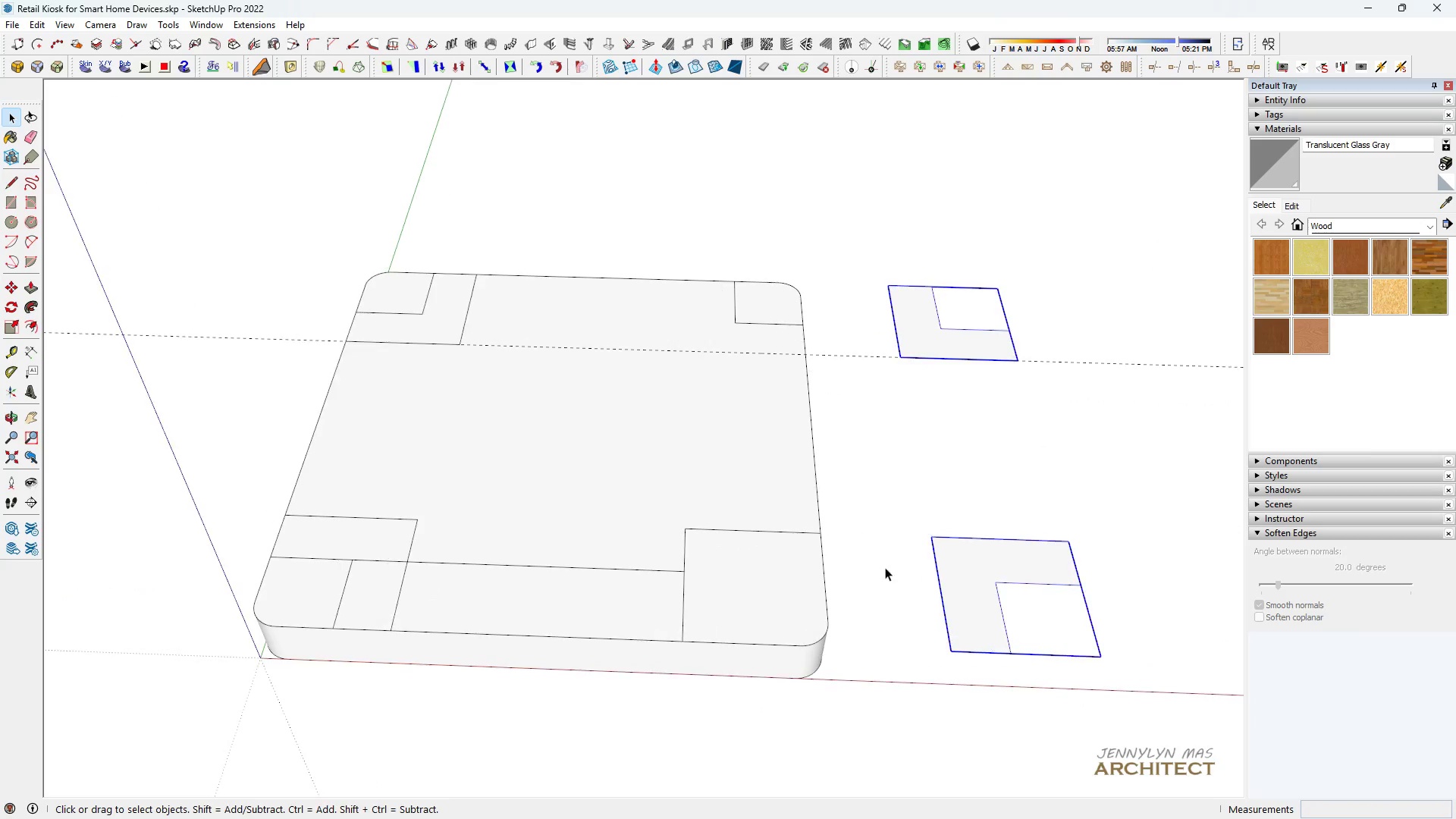 
key(Space)
 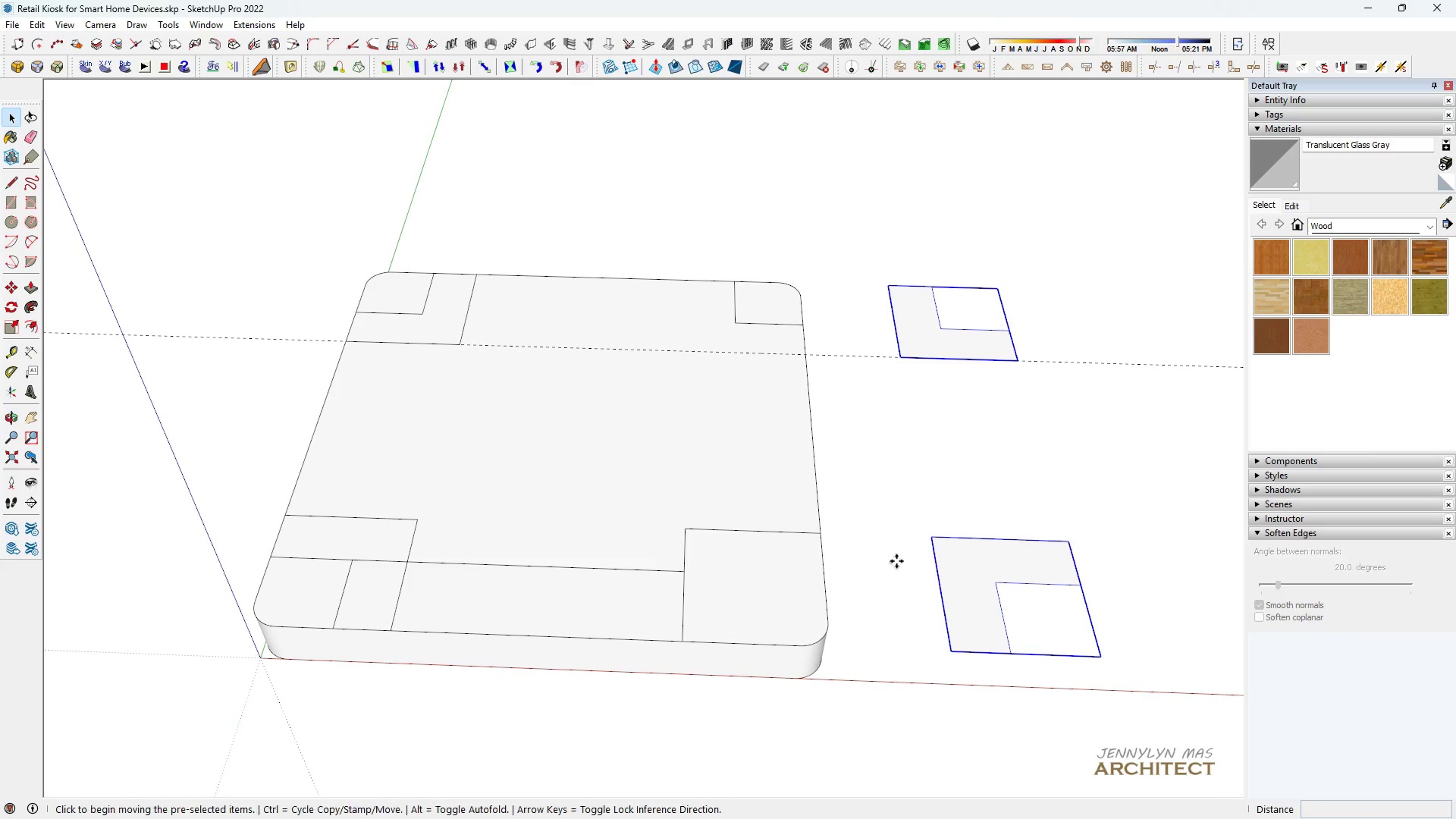 
key(M)
 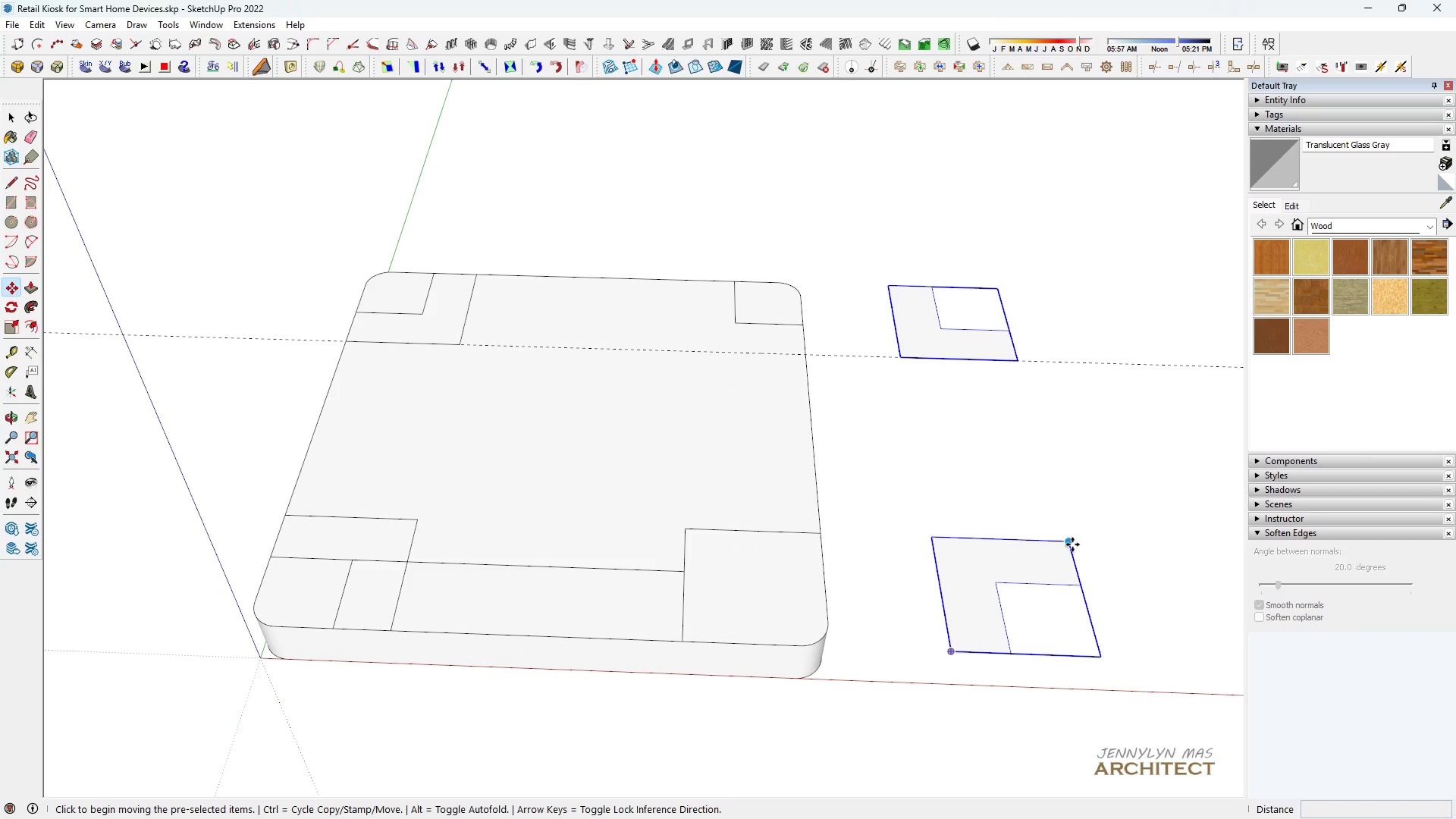 
left_click([1072, 544])
 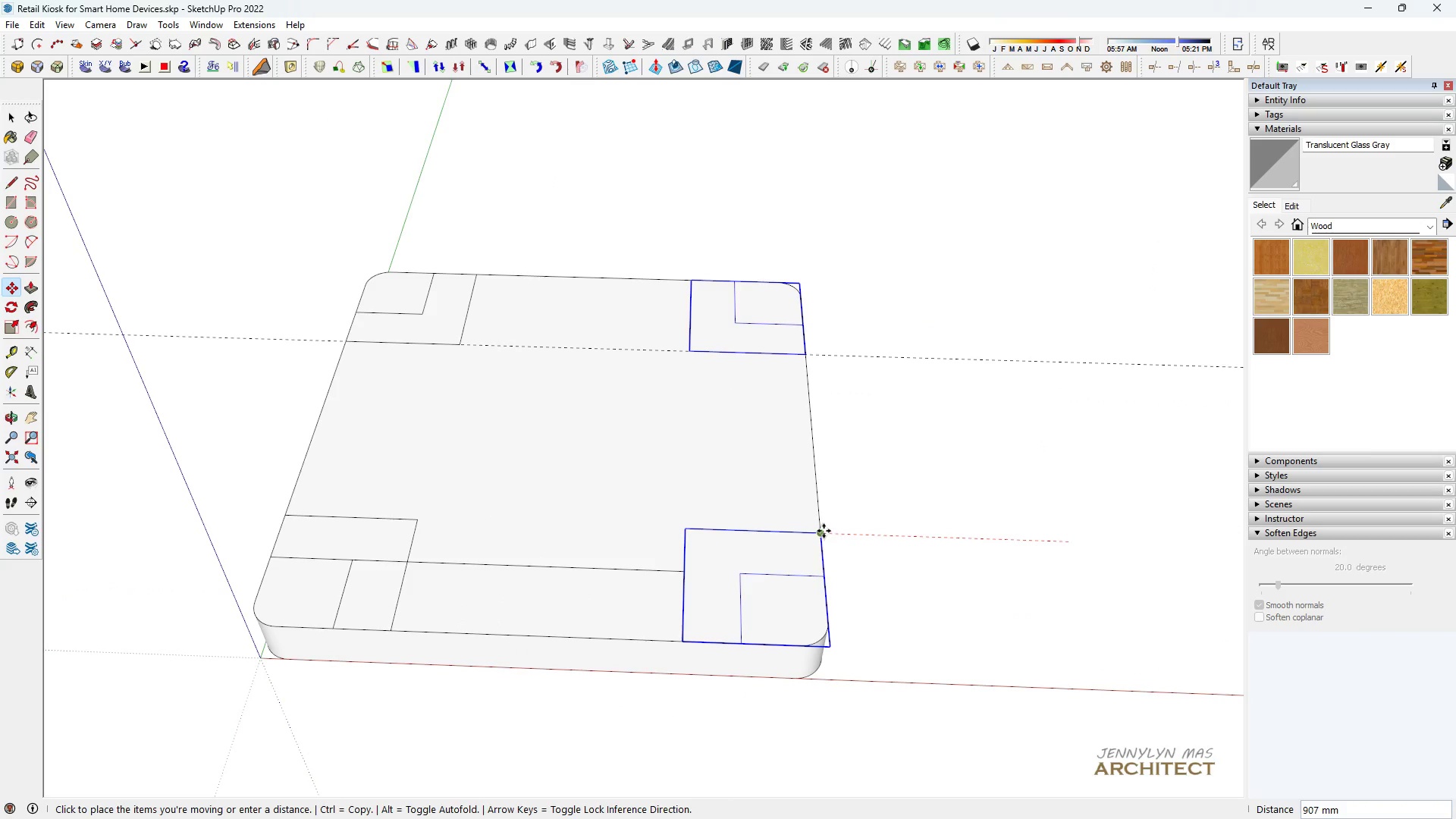 
left_click([824, 531])
 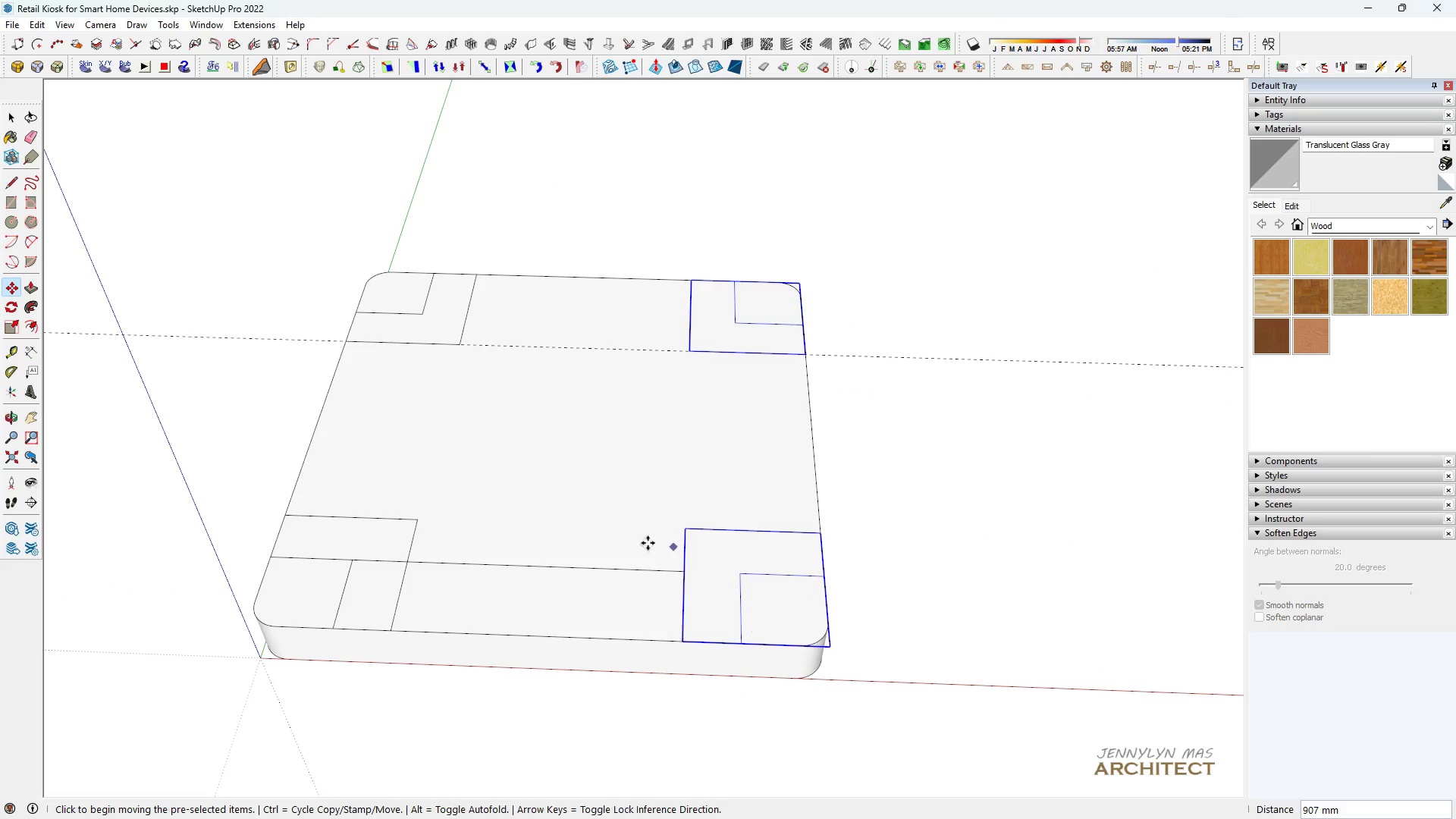 
scroll: coordinate [504, 500], scroll_direction: down, amount: 2.0
 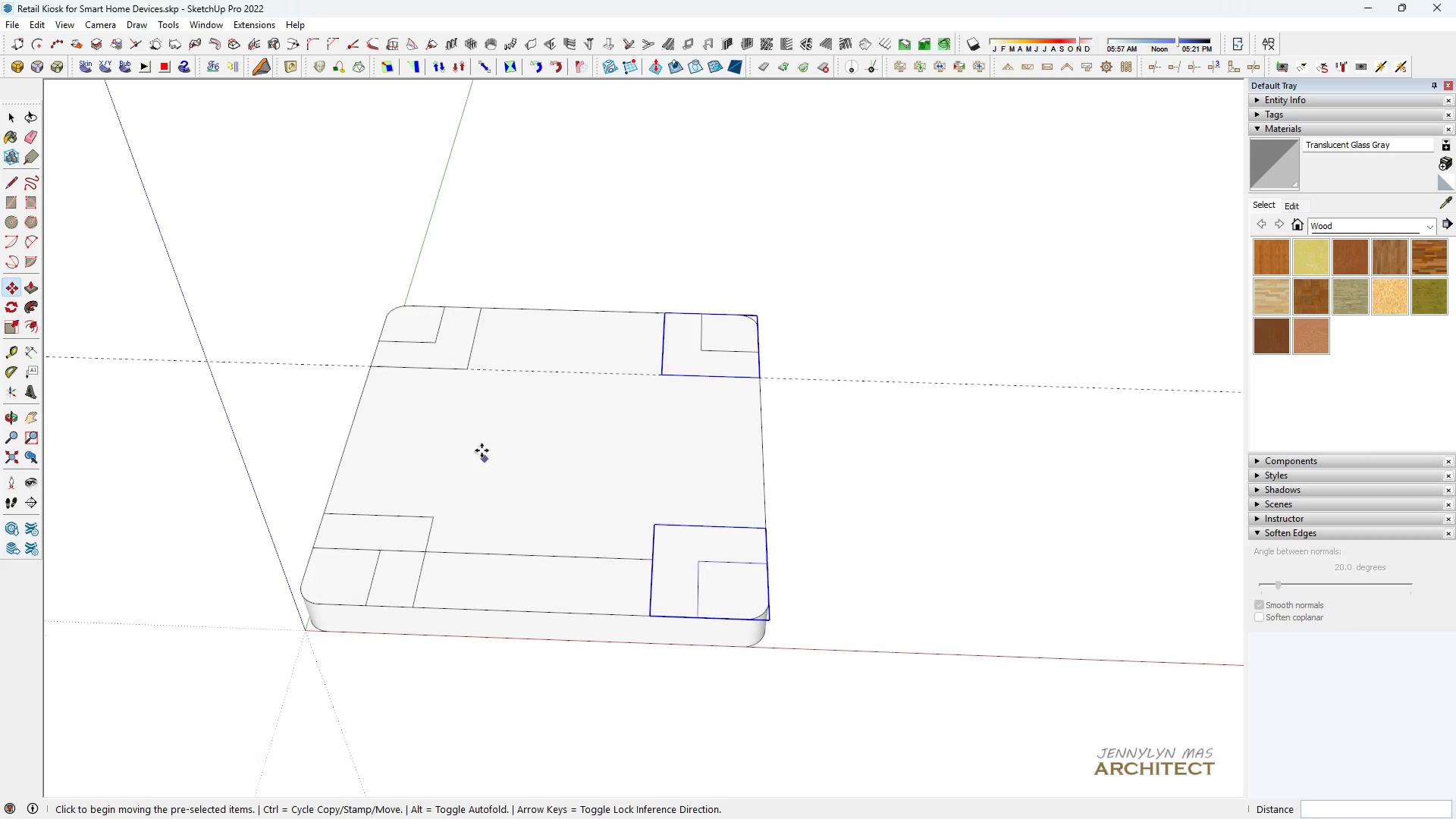 
key(Space)
 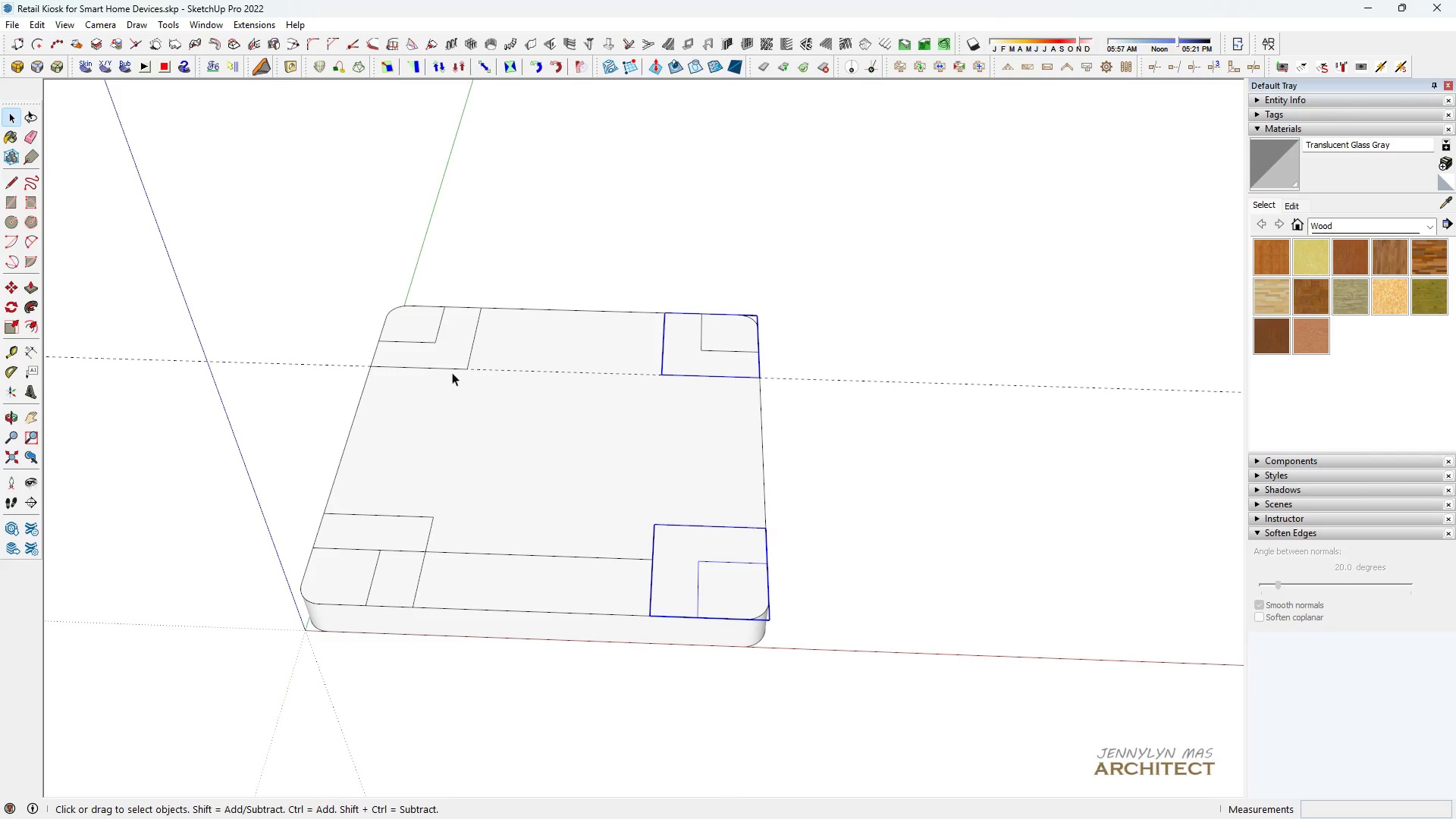 
hold_key(key=ControlLeft, duration=1.36)
left_click([448, 343])
 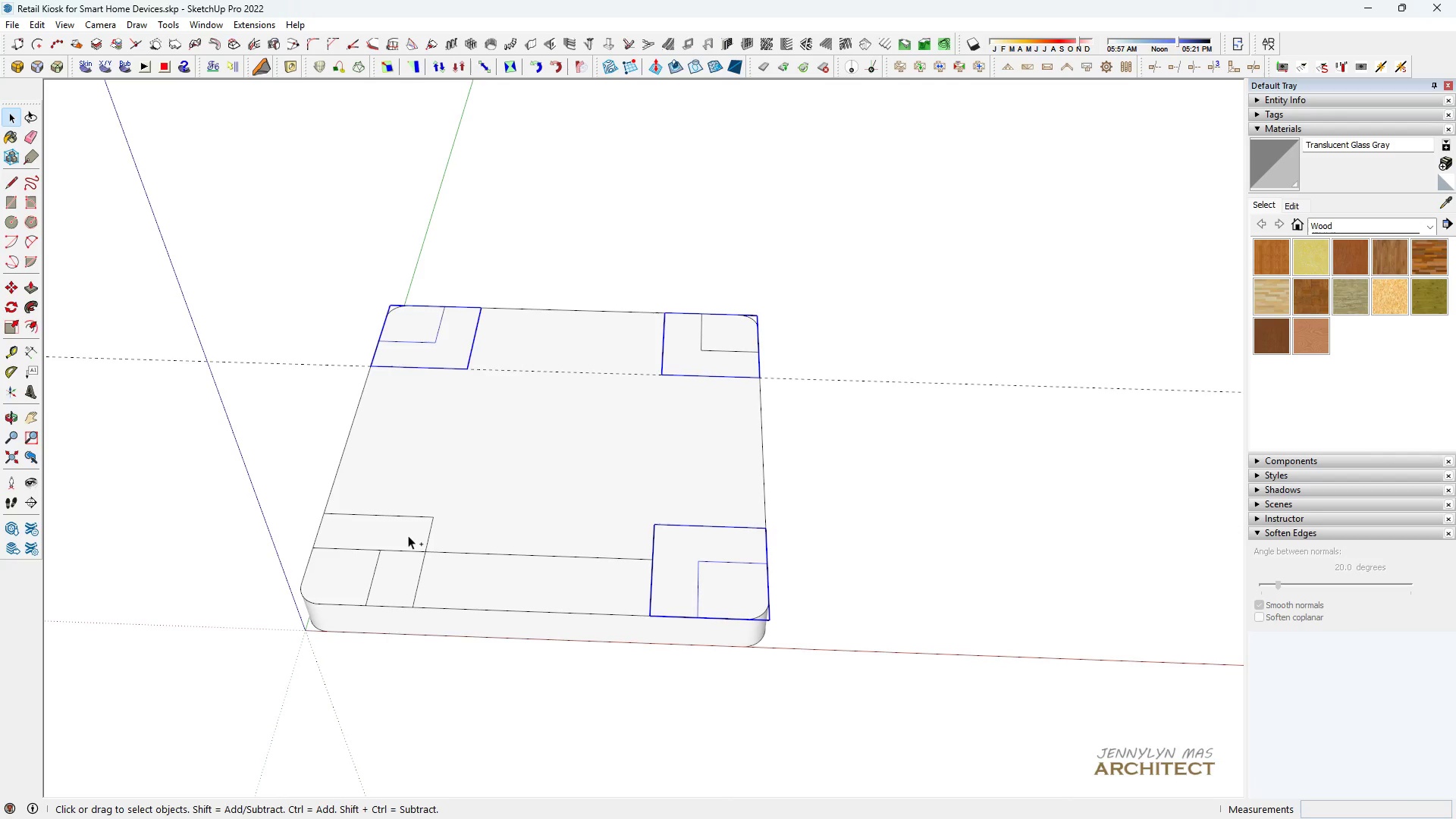 
left_click([408, 535])
 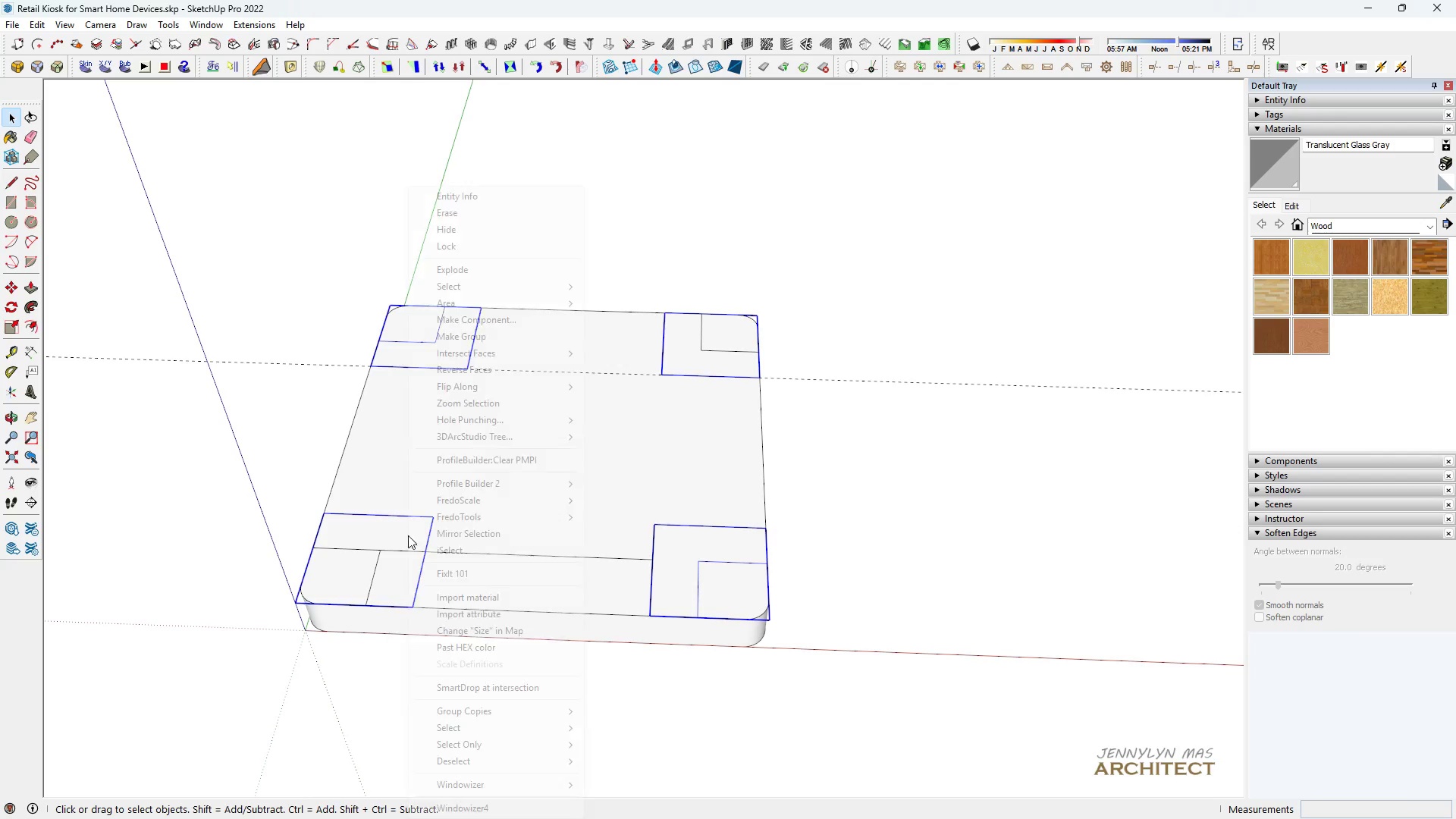 
right_click([408, 535])
 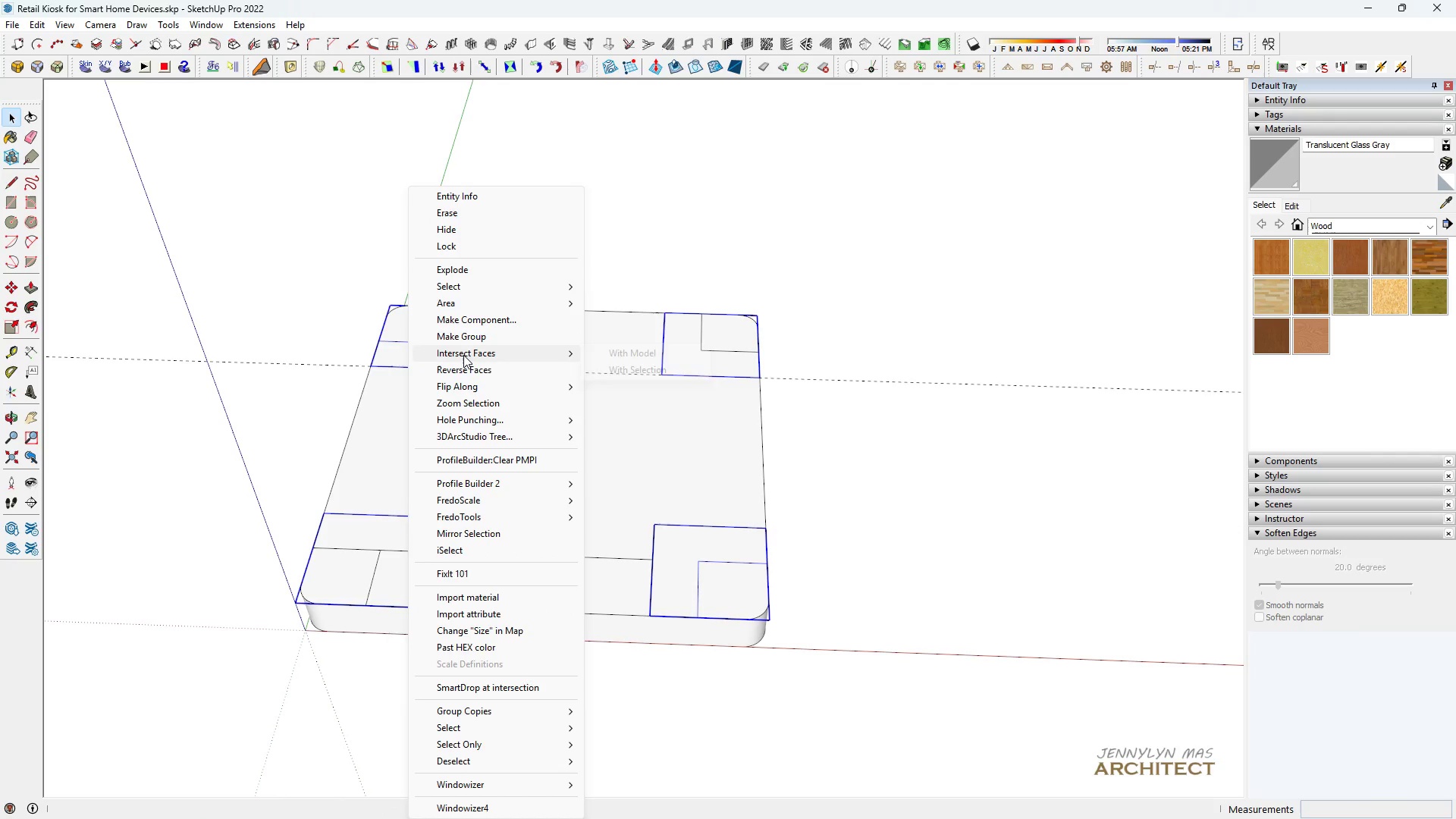 
left_click([456, 265])
 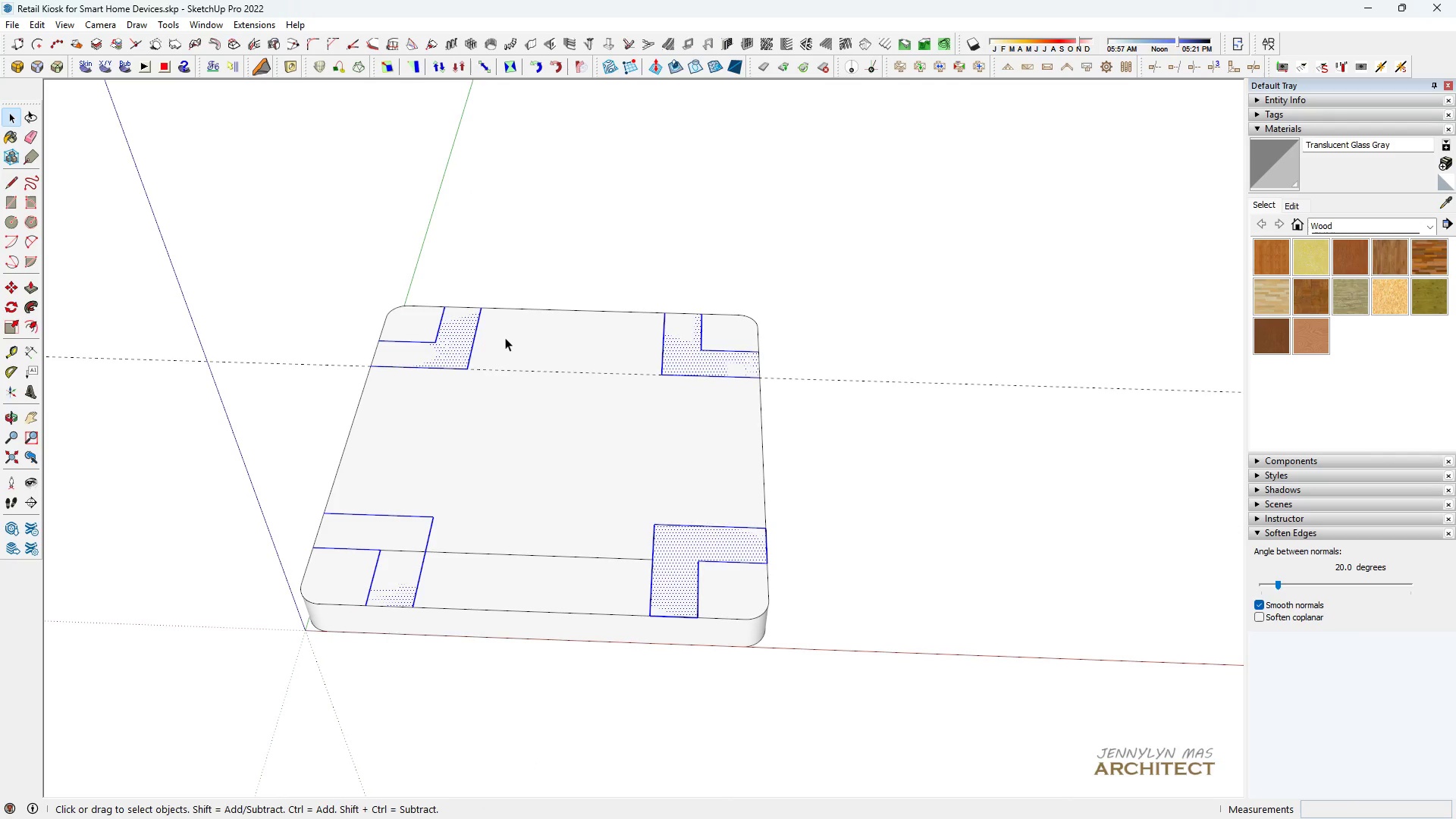 
key(E)
 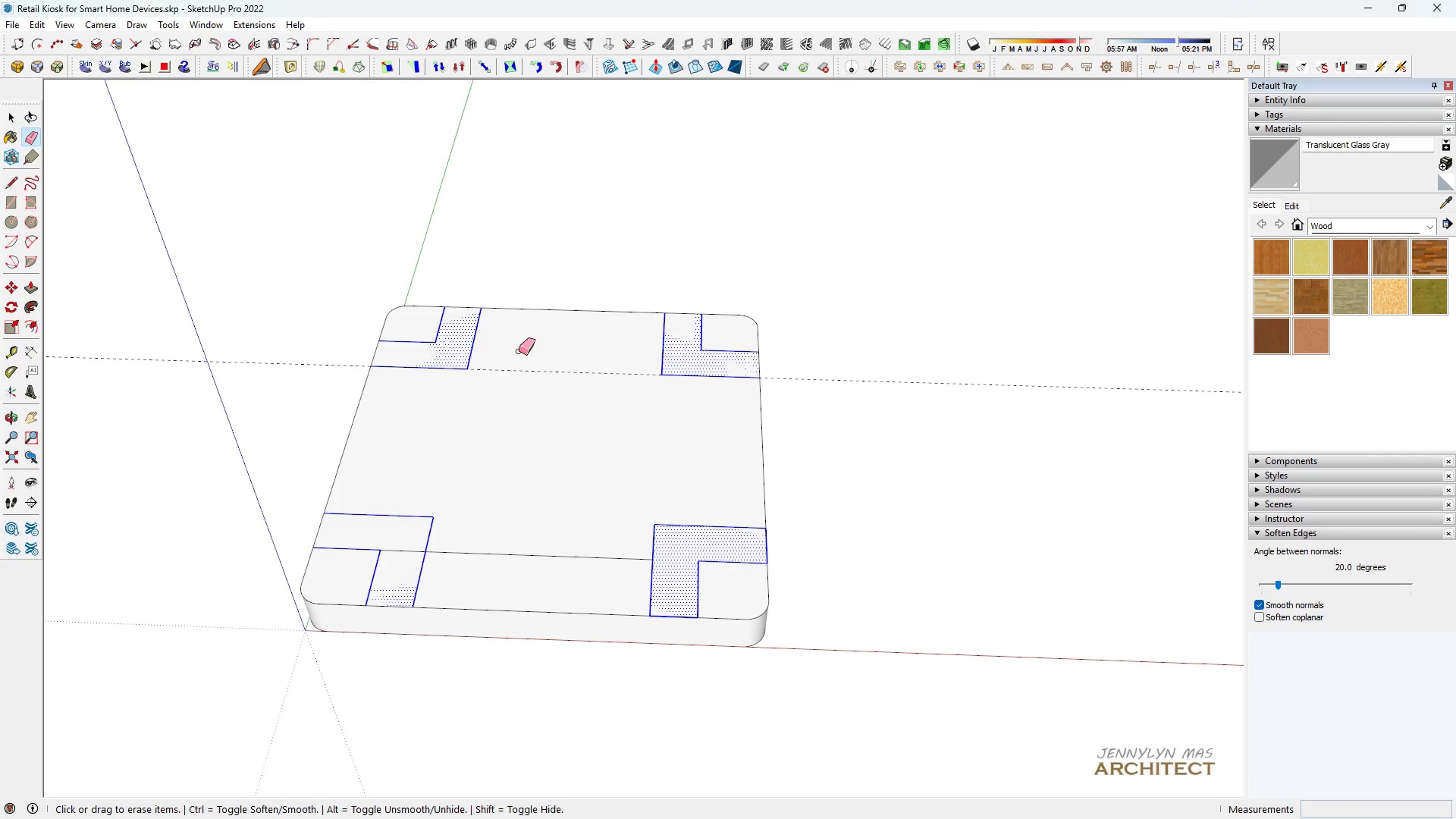 
left_click_drag(start_coordinate=[518, 350], to_coordinate=[504, 389])
 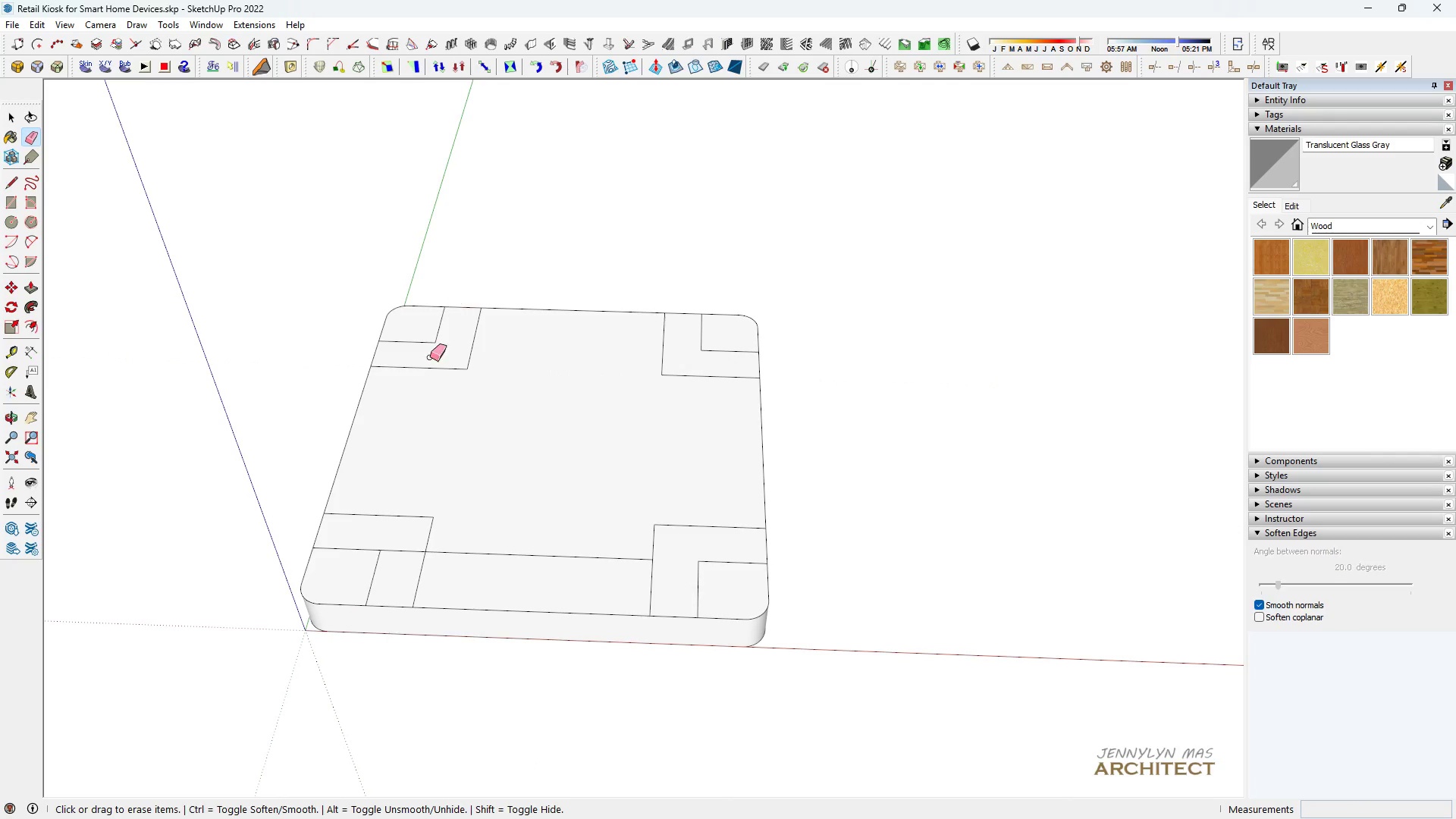 
left_click_drag(start_coordinate=[430, 359], to_coordinate=[435, 331])
 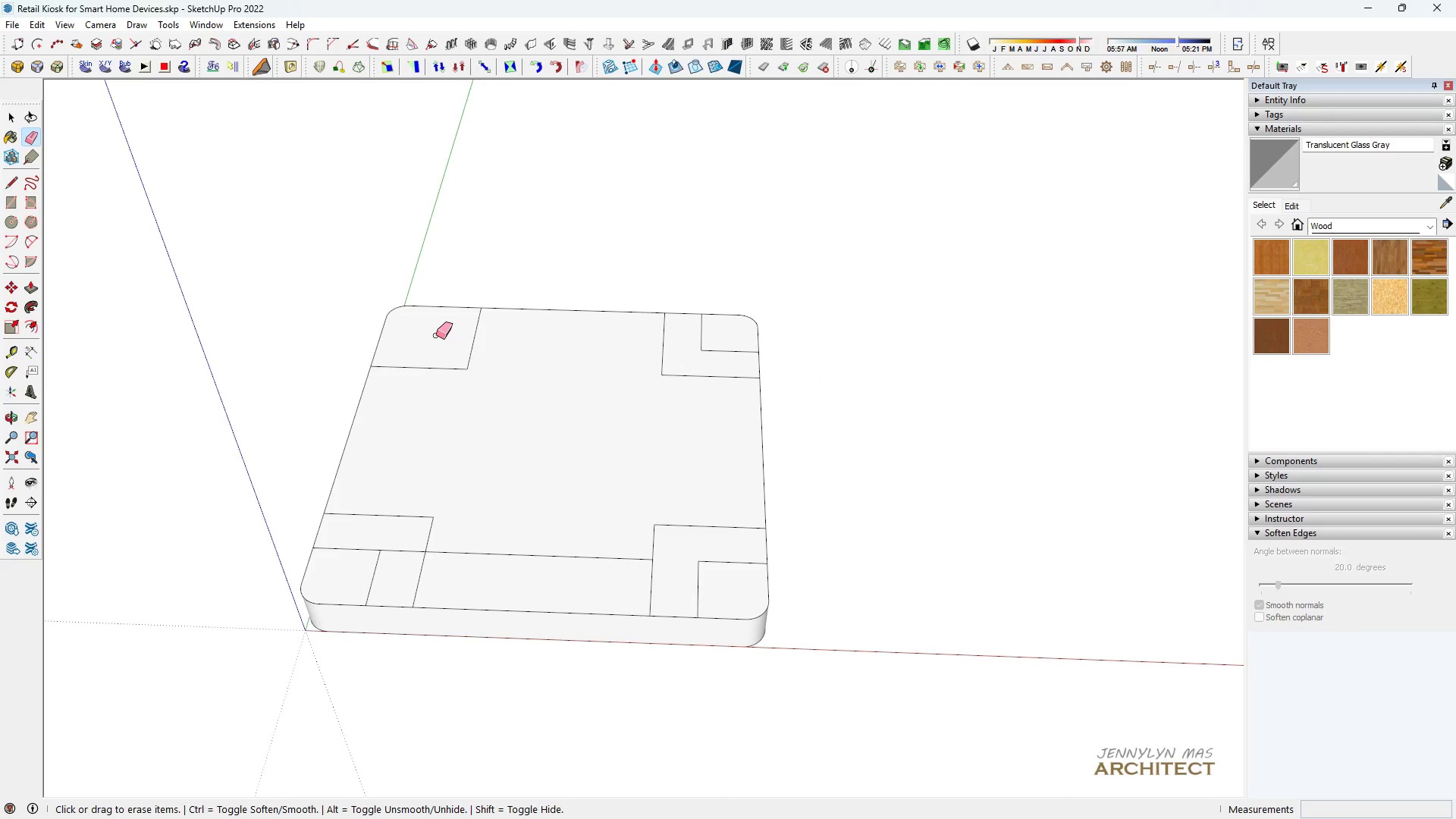 
left_click_drag(start_coordinate=[436, 335], to_coordinate=[422, 332])
 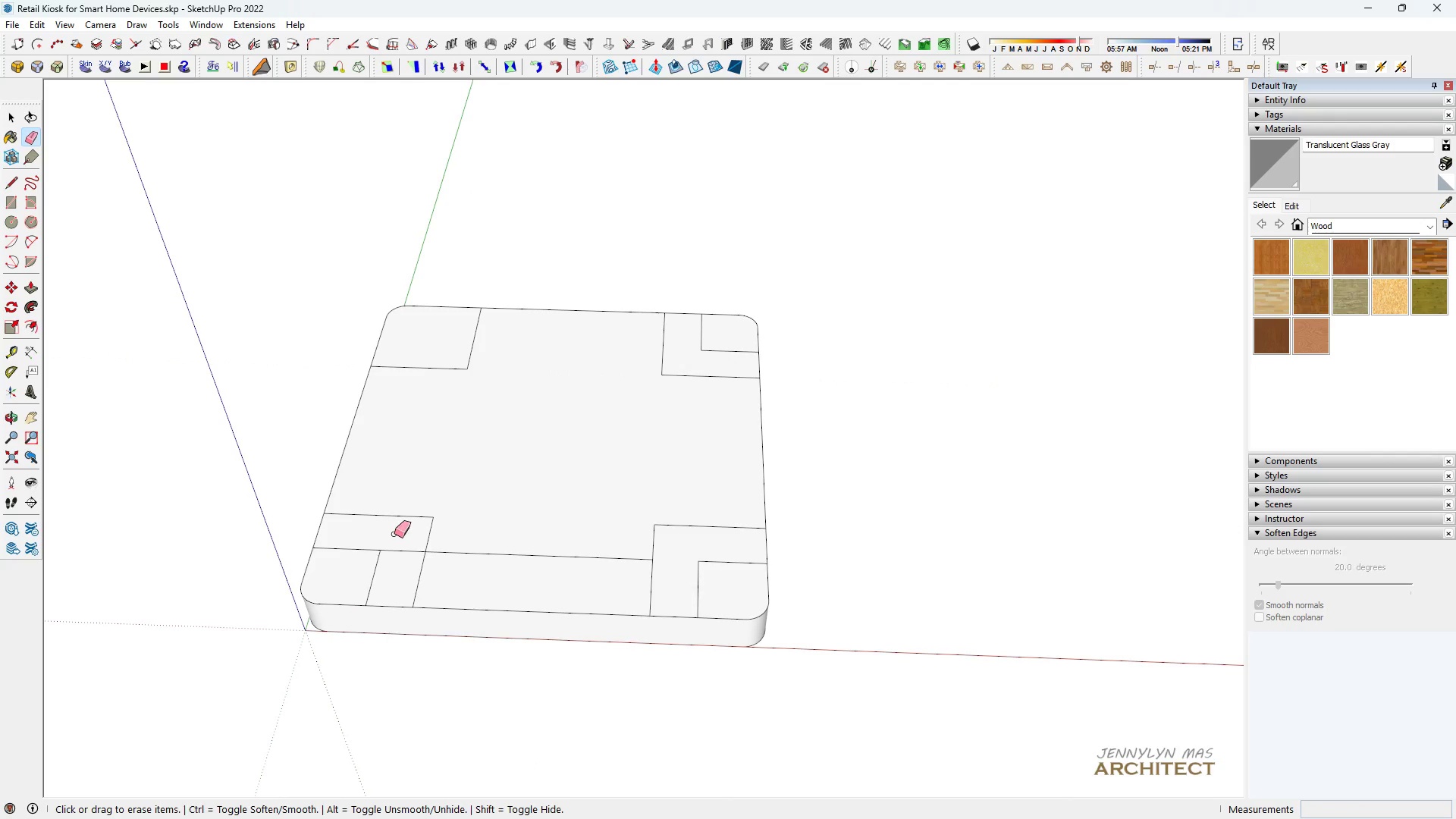 
left_click_drag(start_coordinate=[391, 538], to_coordinate=[368, 556])
 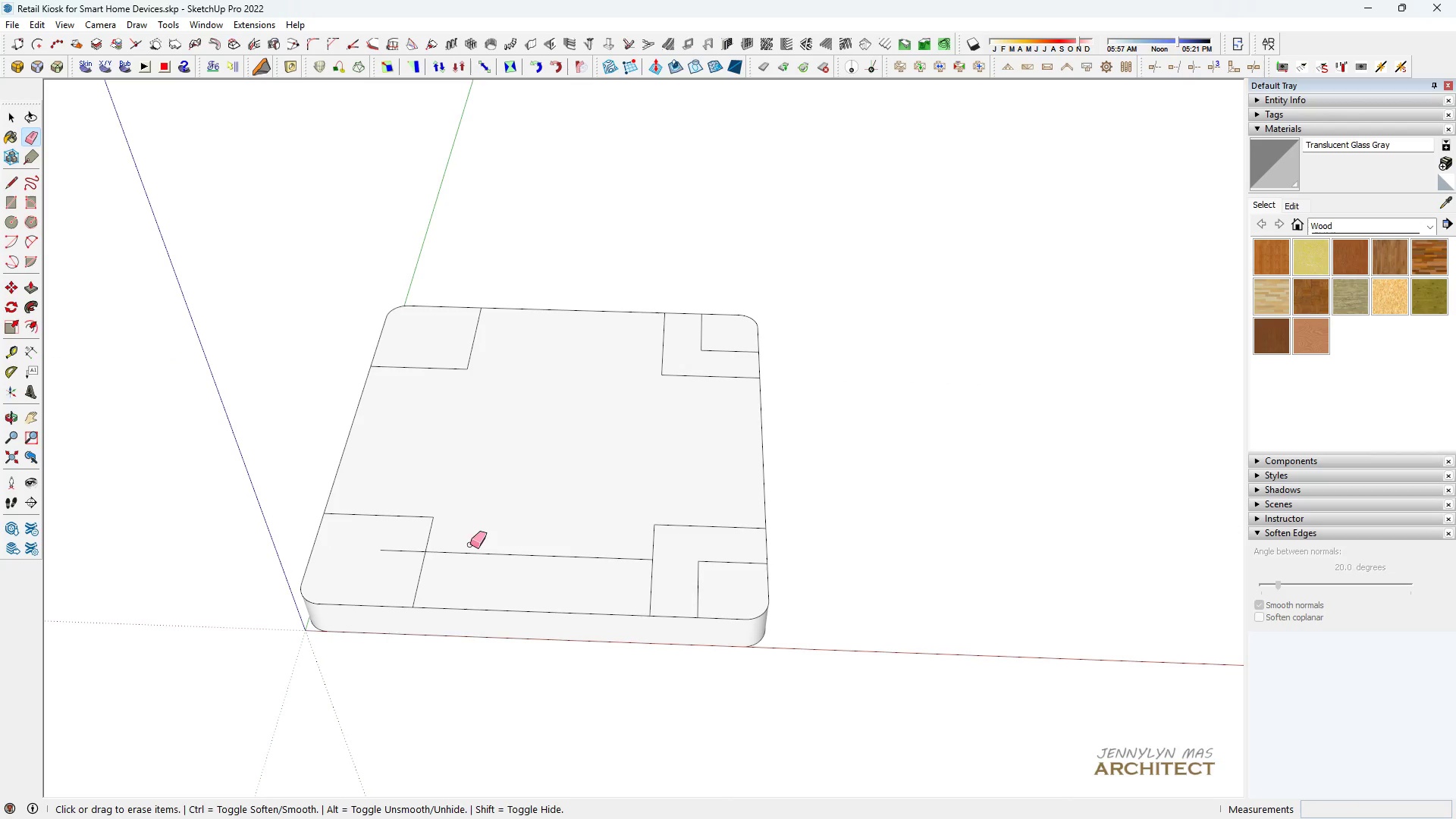 
left_click_drag(start_coordinate=[470, 544], to_coordinate=[466, 563])
 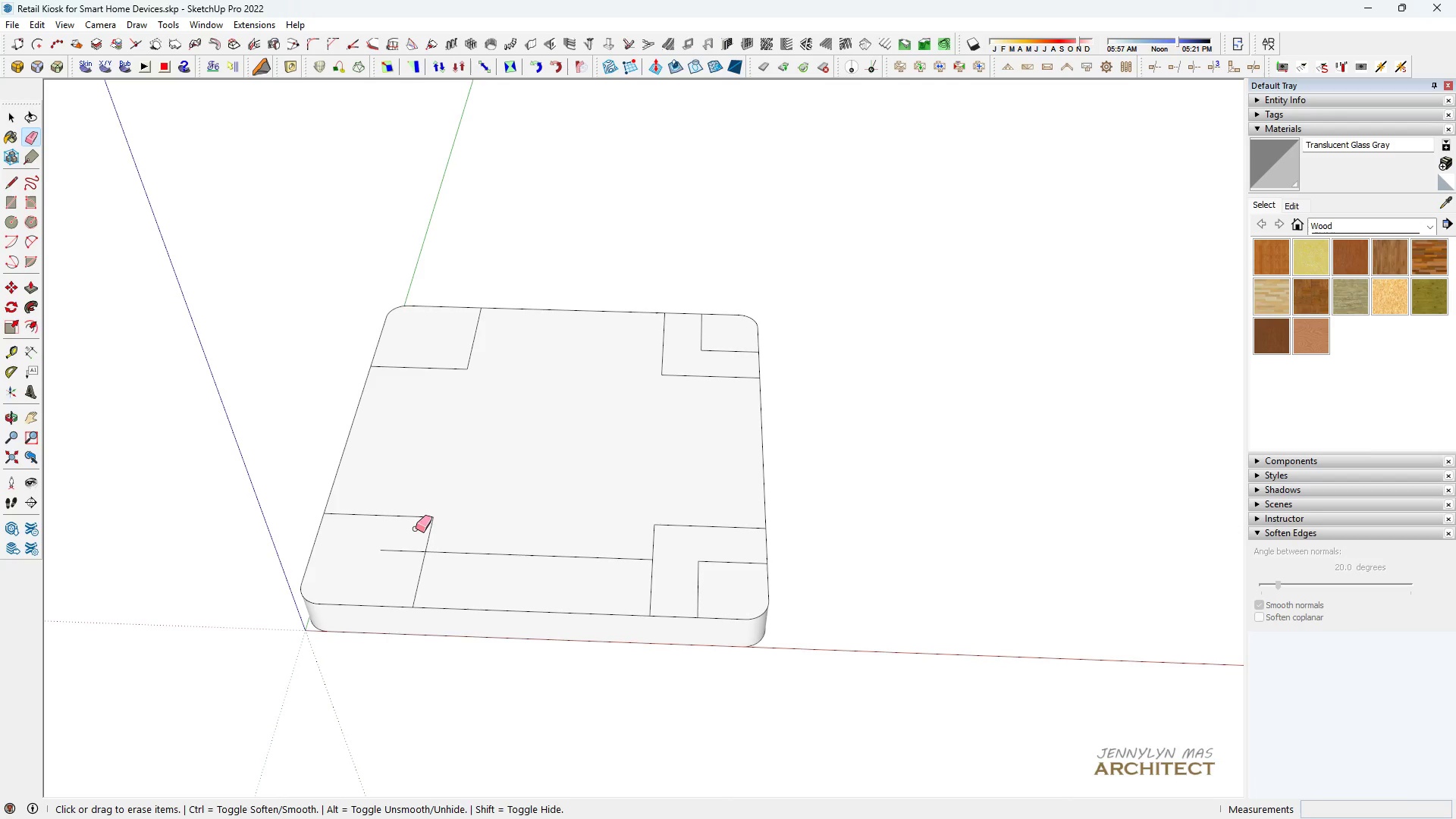 
left_click_drag(start_coordinate=[410, 532], to_coordinate=[400, 554])
 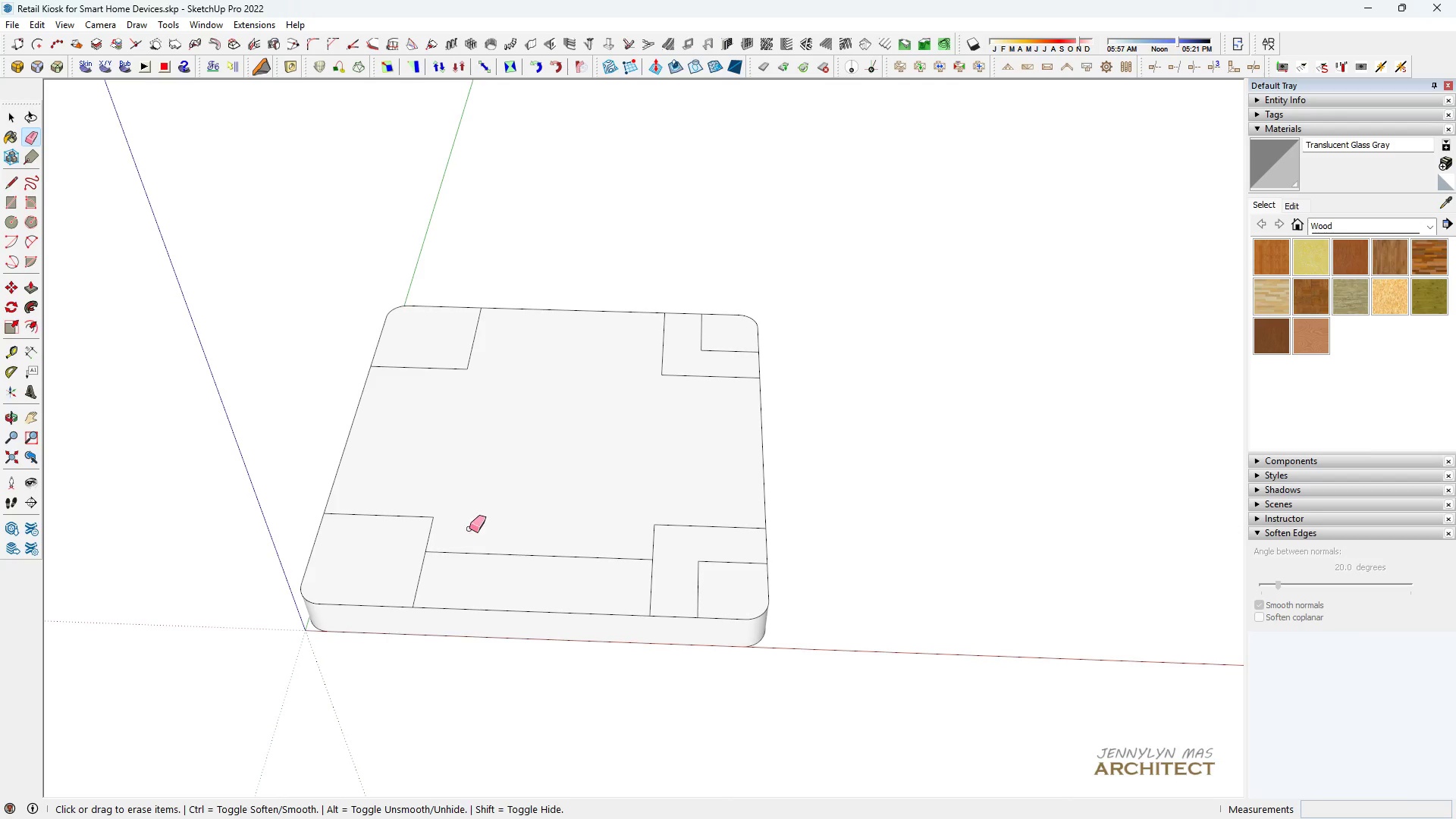 
left_click_drag(start_coordinate=[471, 529], to_coordinate=[466, 558])
 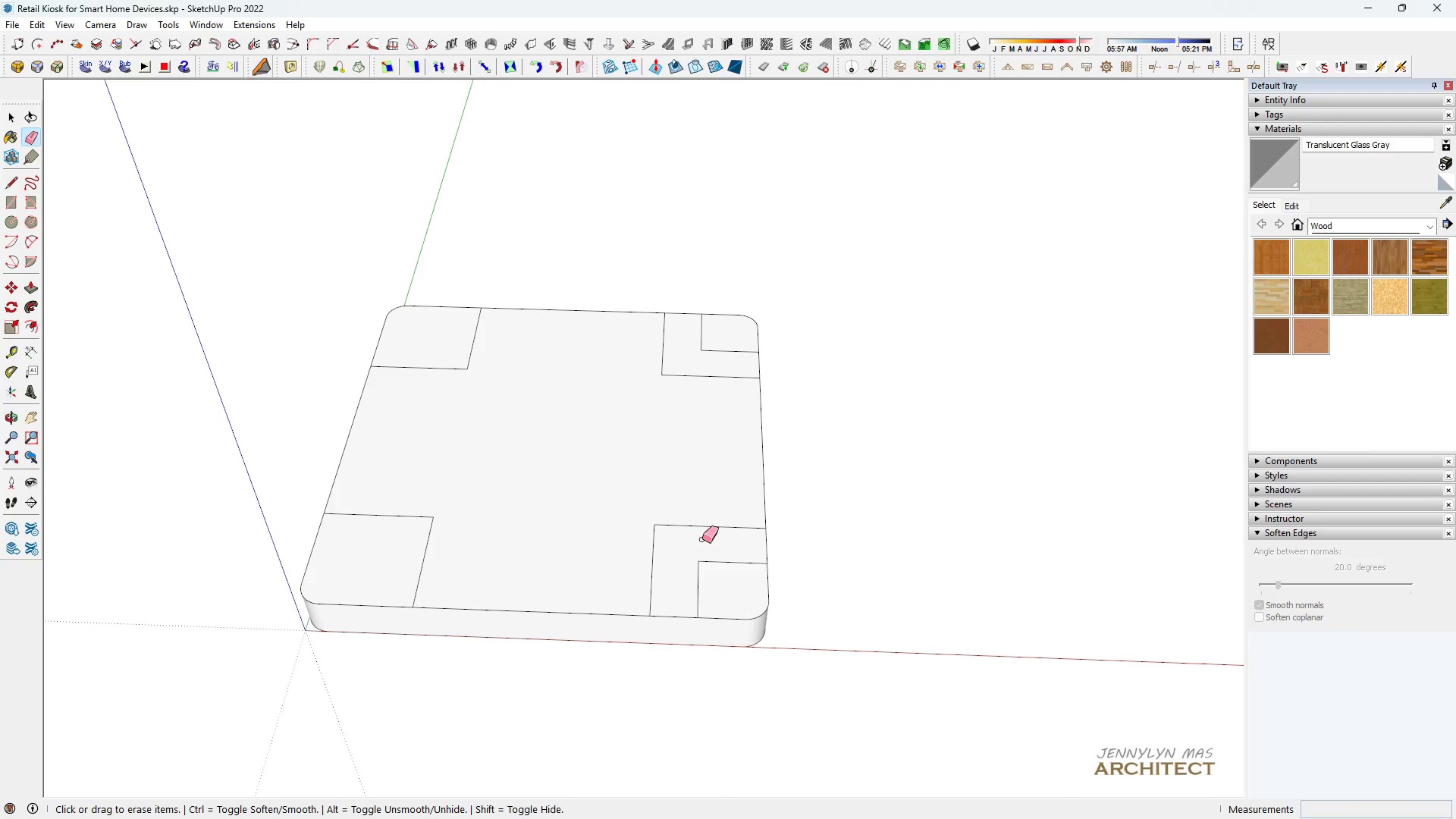 
left_click_drag(start_coordinate=[703, 541], to_coordinate=[701, 576])
 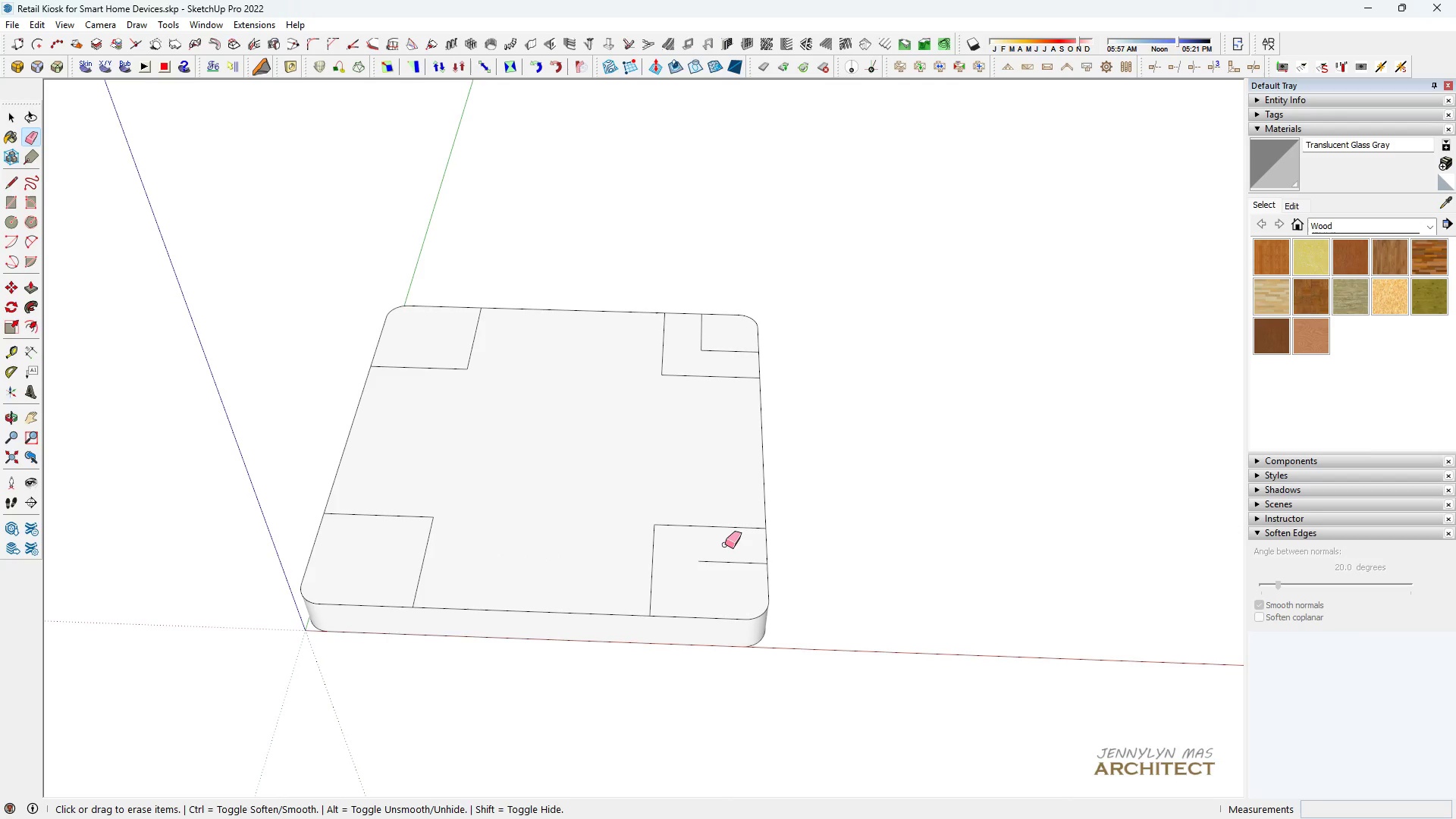 
left_click_drag(start_coordinate=[725, 544], to_coordinate=[706, 573])
 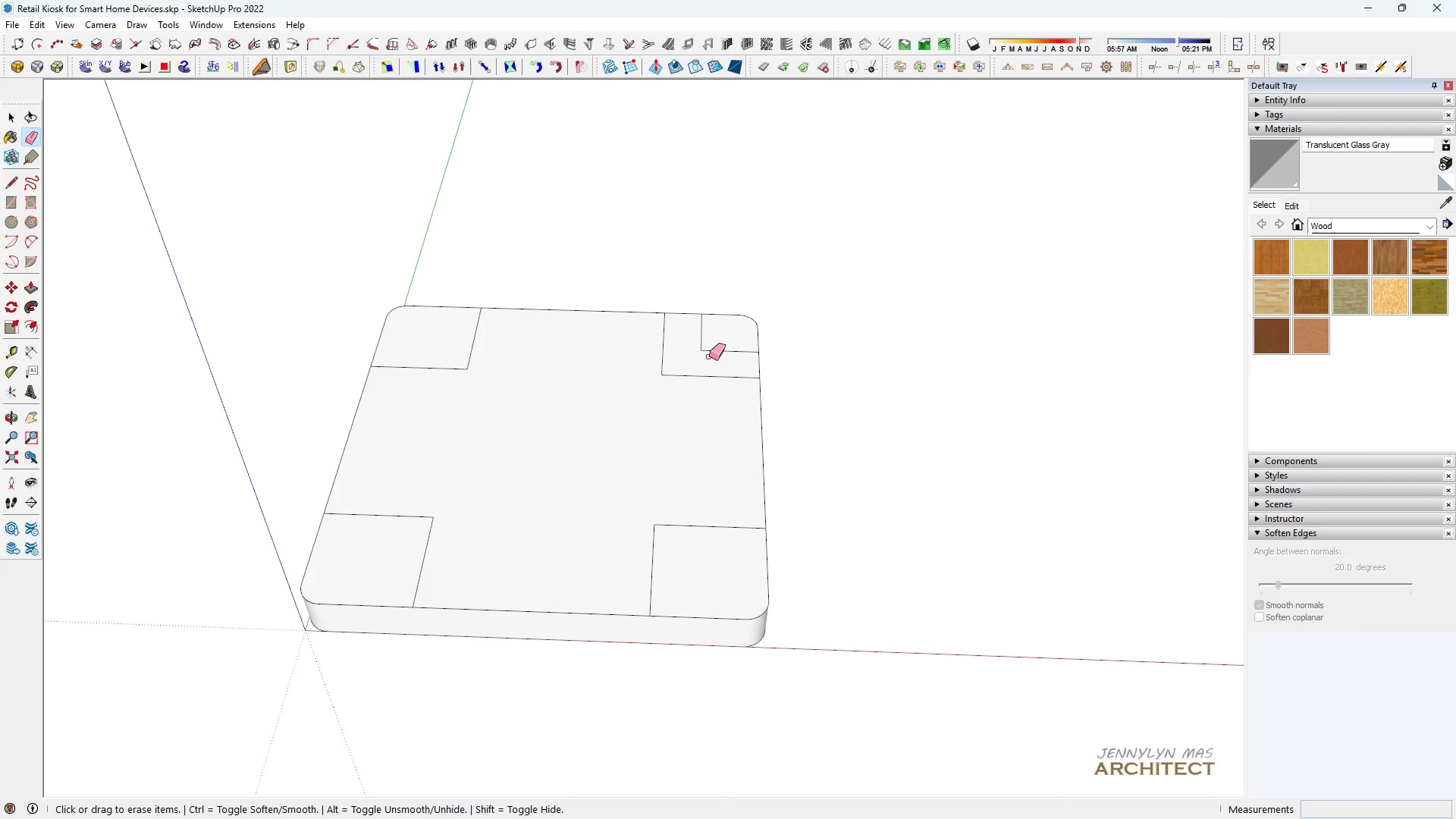 
left_click_drag(start_coordinate=[708, 356], to_coordinate=[700, 339])
 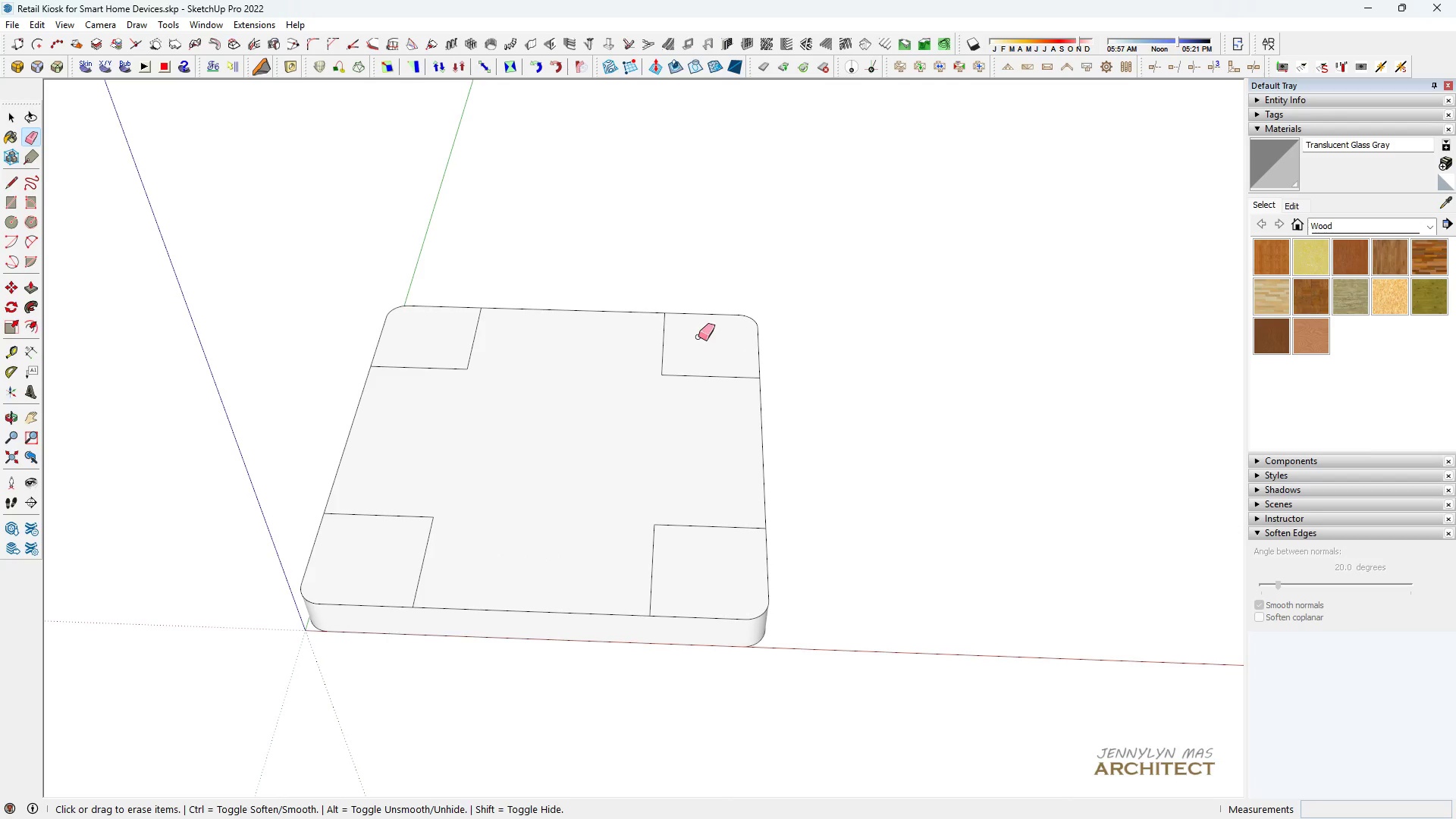 
left_click_drag(start_coordinate=[698, 337], to_coordinate=[717, 356])
 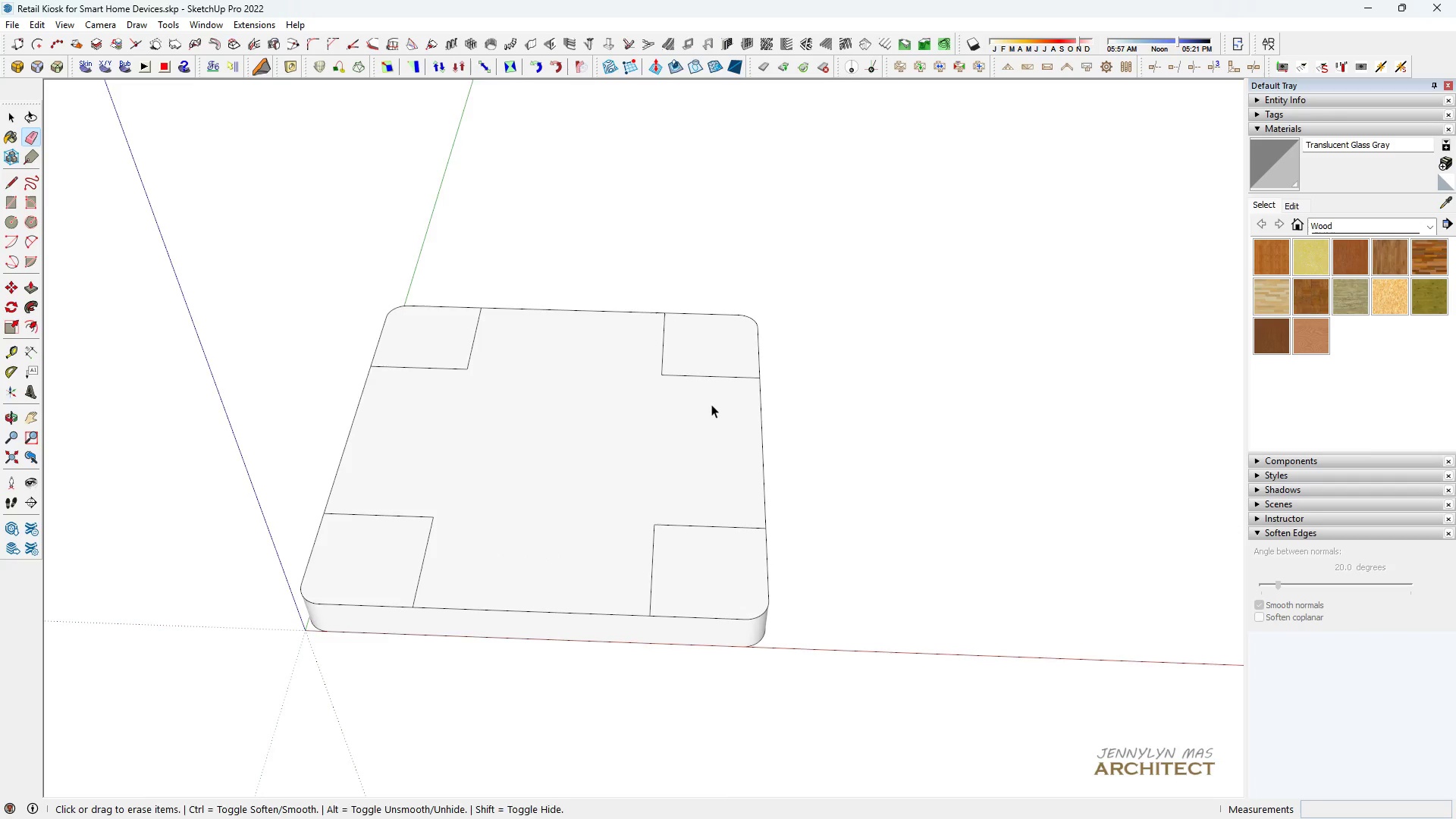 
key(Space)
 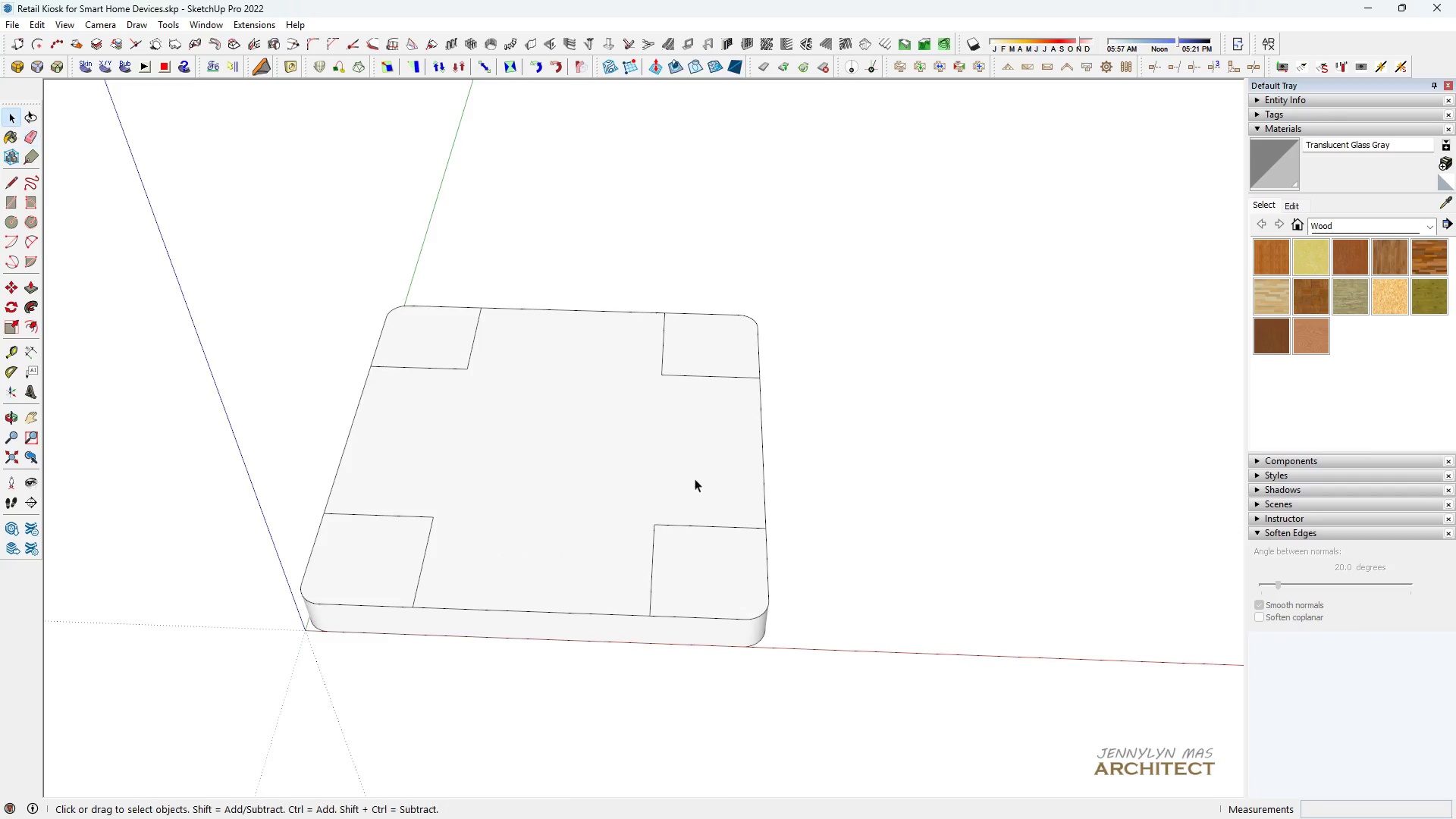 
scroll: coordinate [693, 491], scroll_direction: down, amount: 2.0
 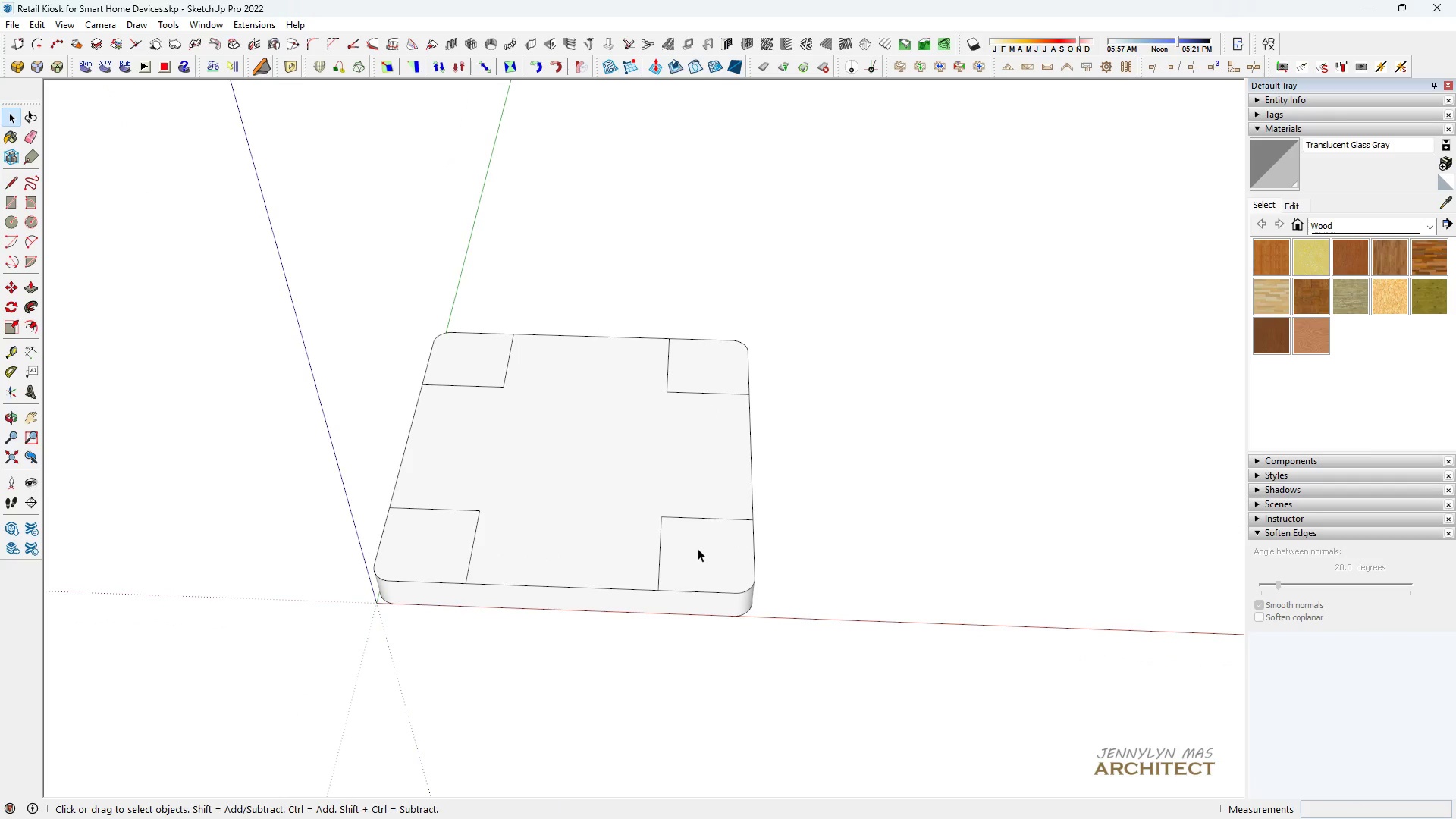 
left_click([698, 549])
 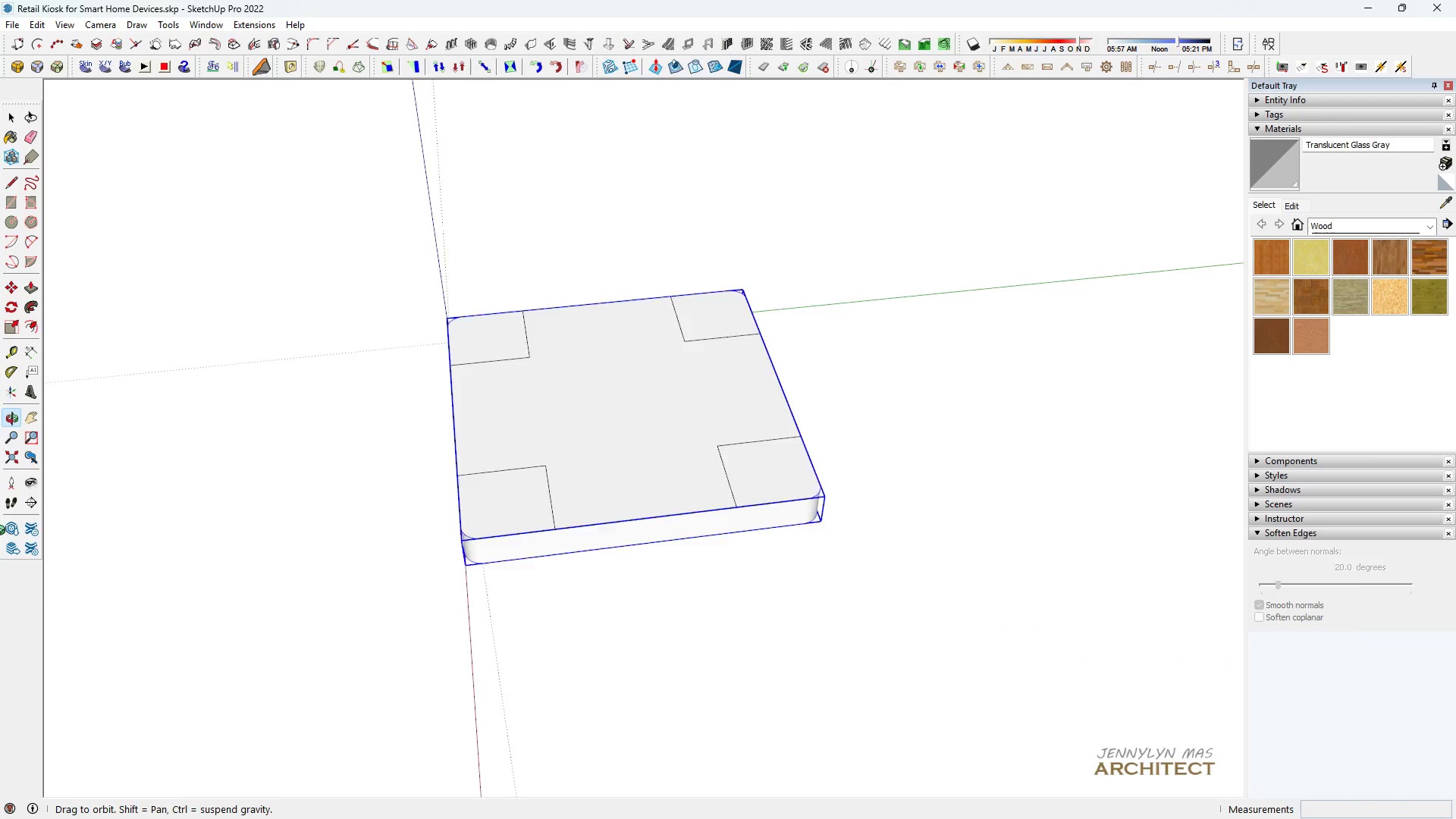 
scroll: coordinate [24, 515], scroll_direction: down, amount: 1.0
 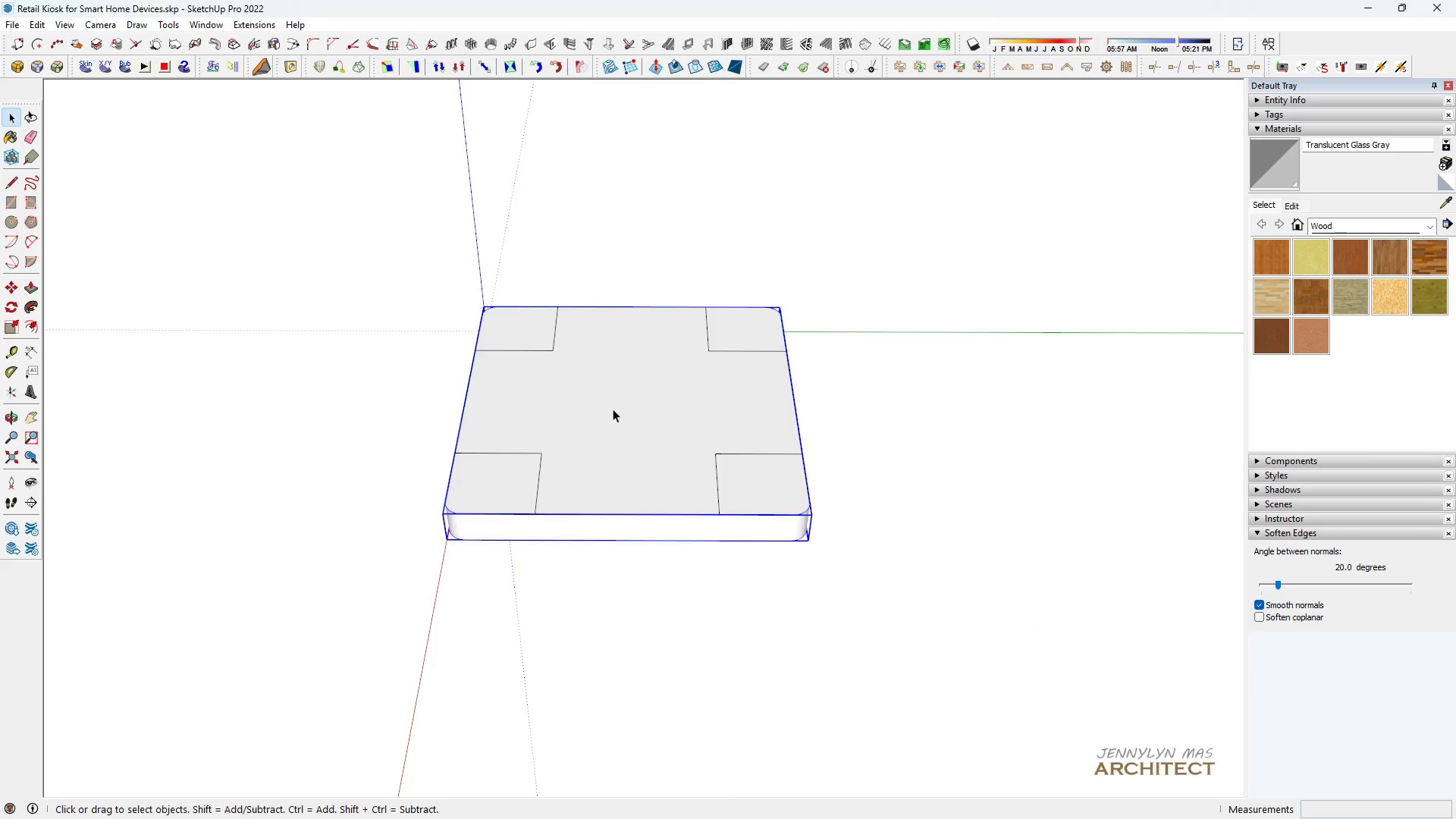 
double_click([613, 409])
 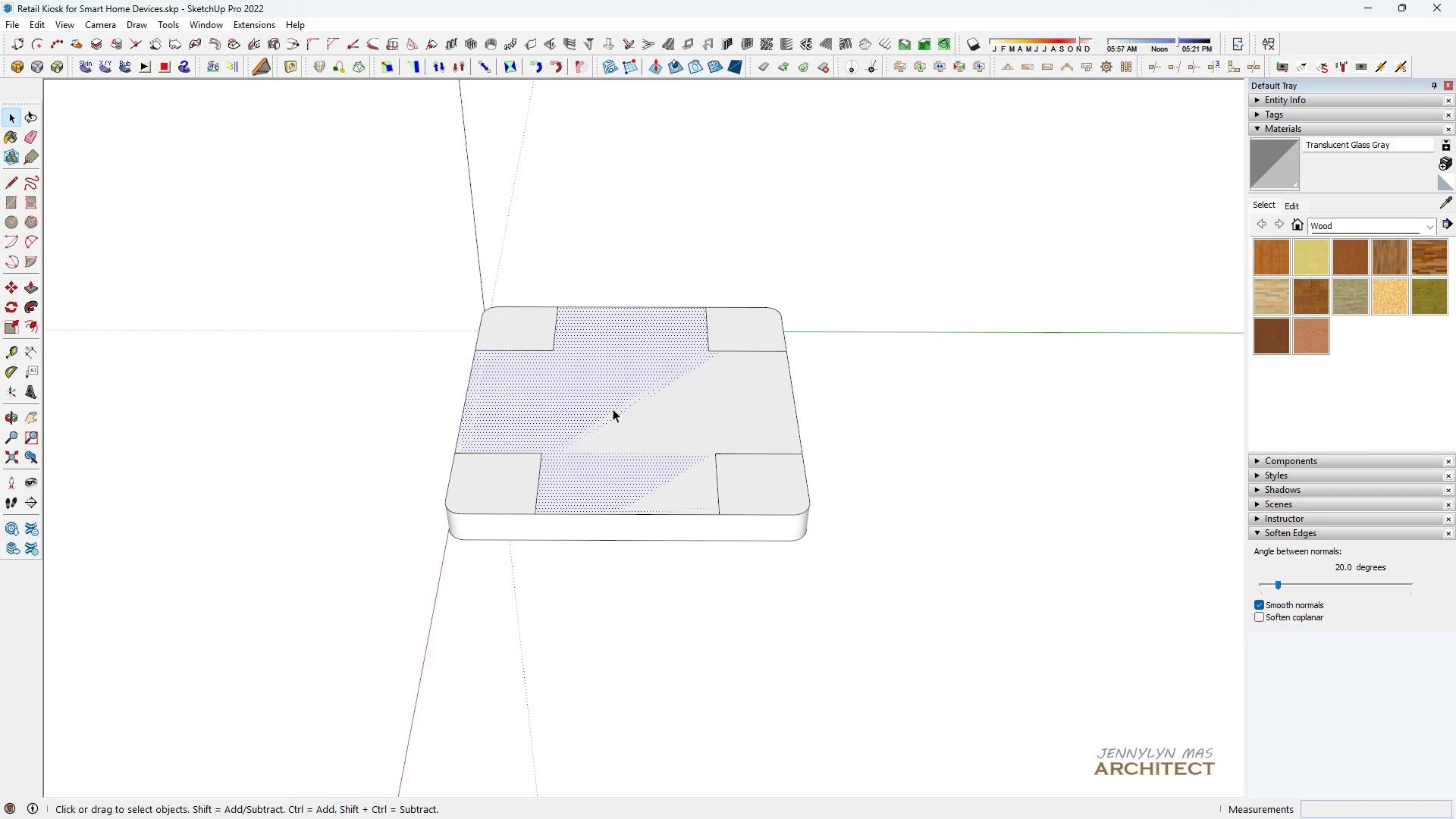 
triple_click([613, 409])
 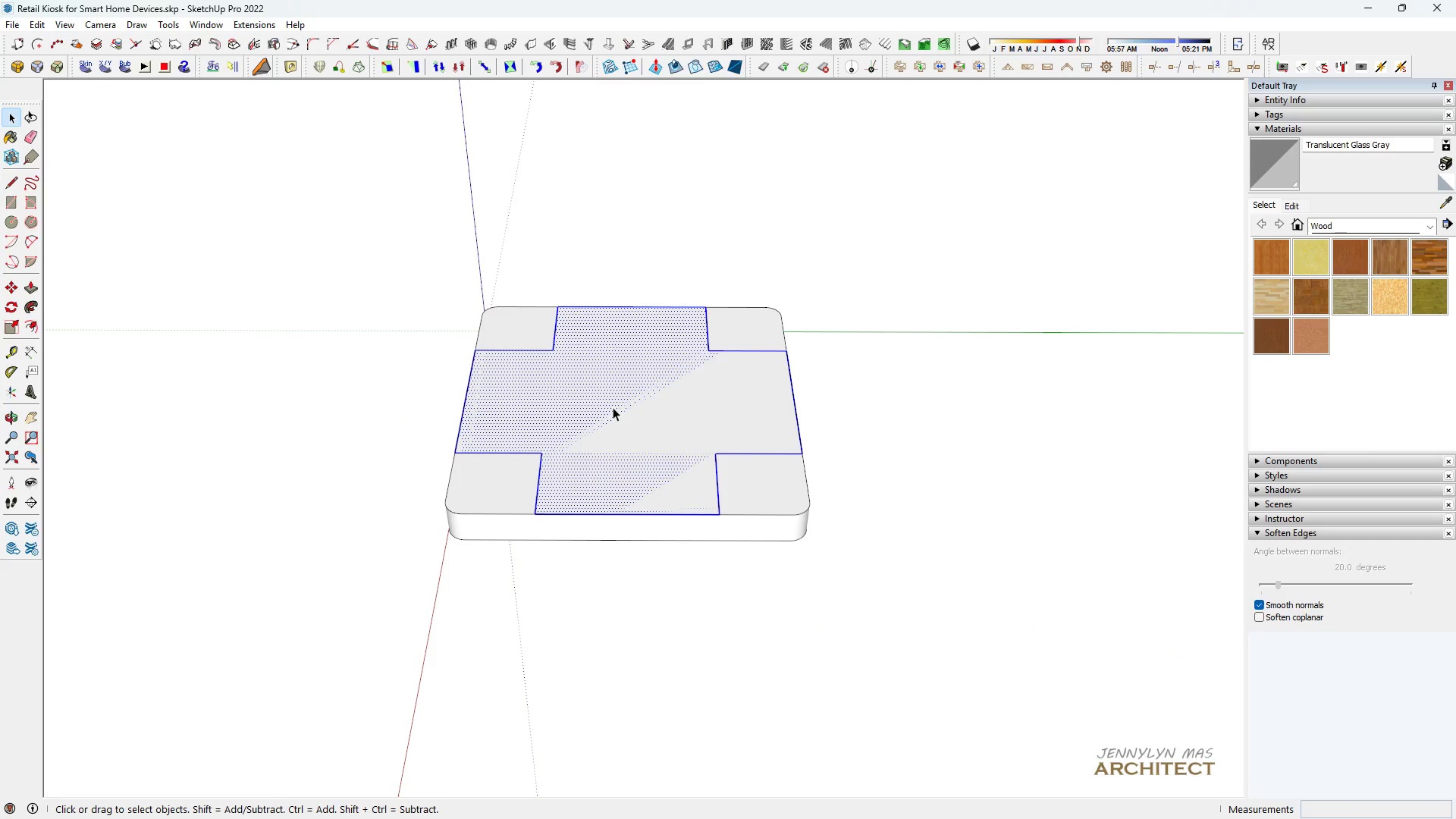 
type( hhh)
 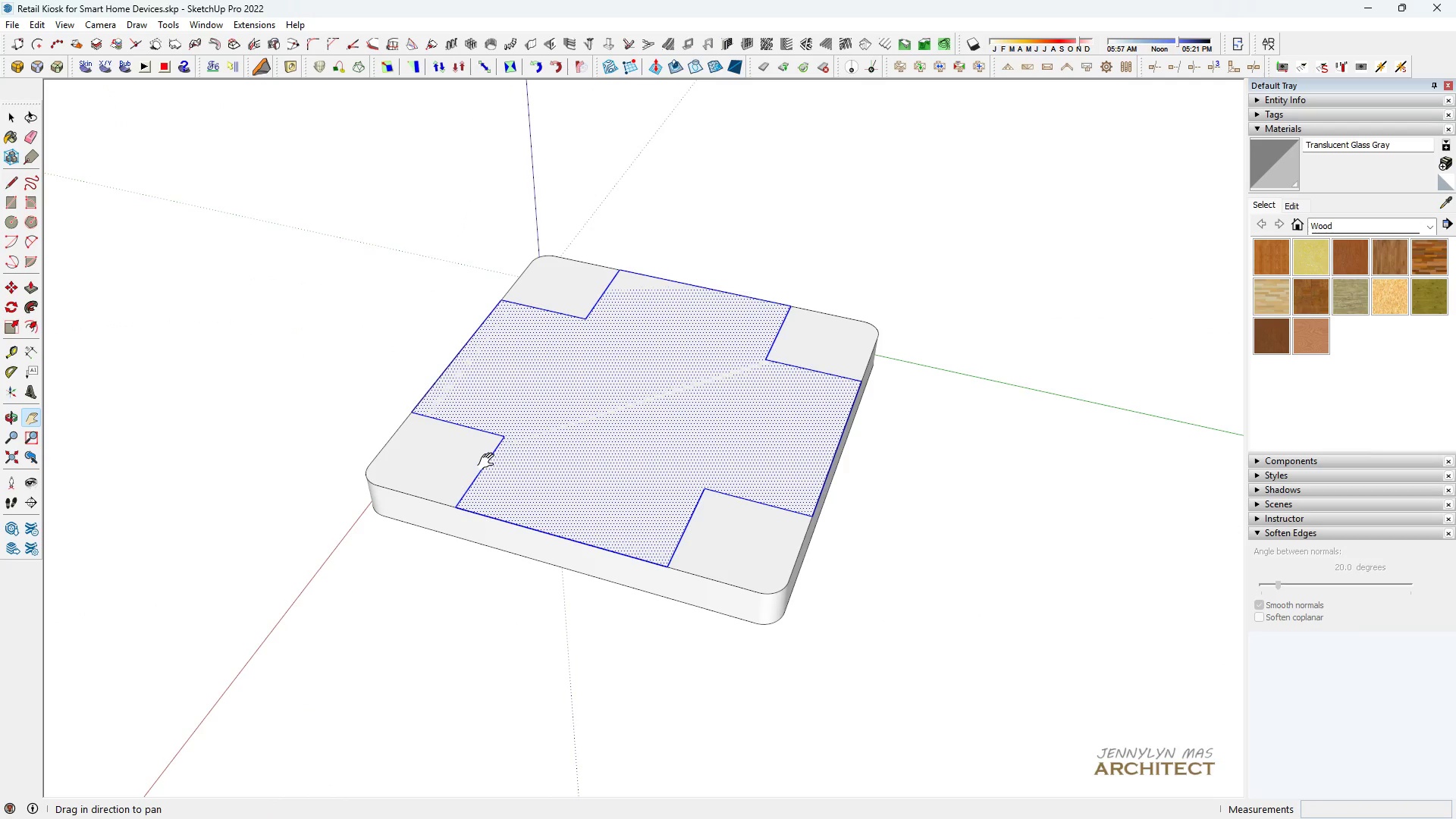 
scroll: coordinate [620, 405], scroll_direction: up, amount: 2.0
 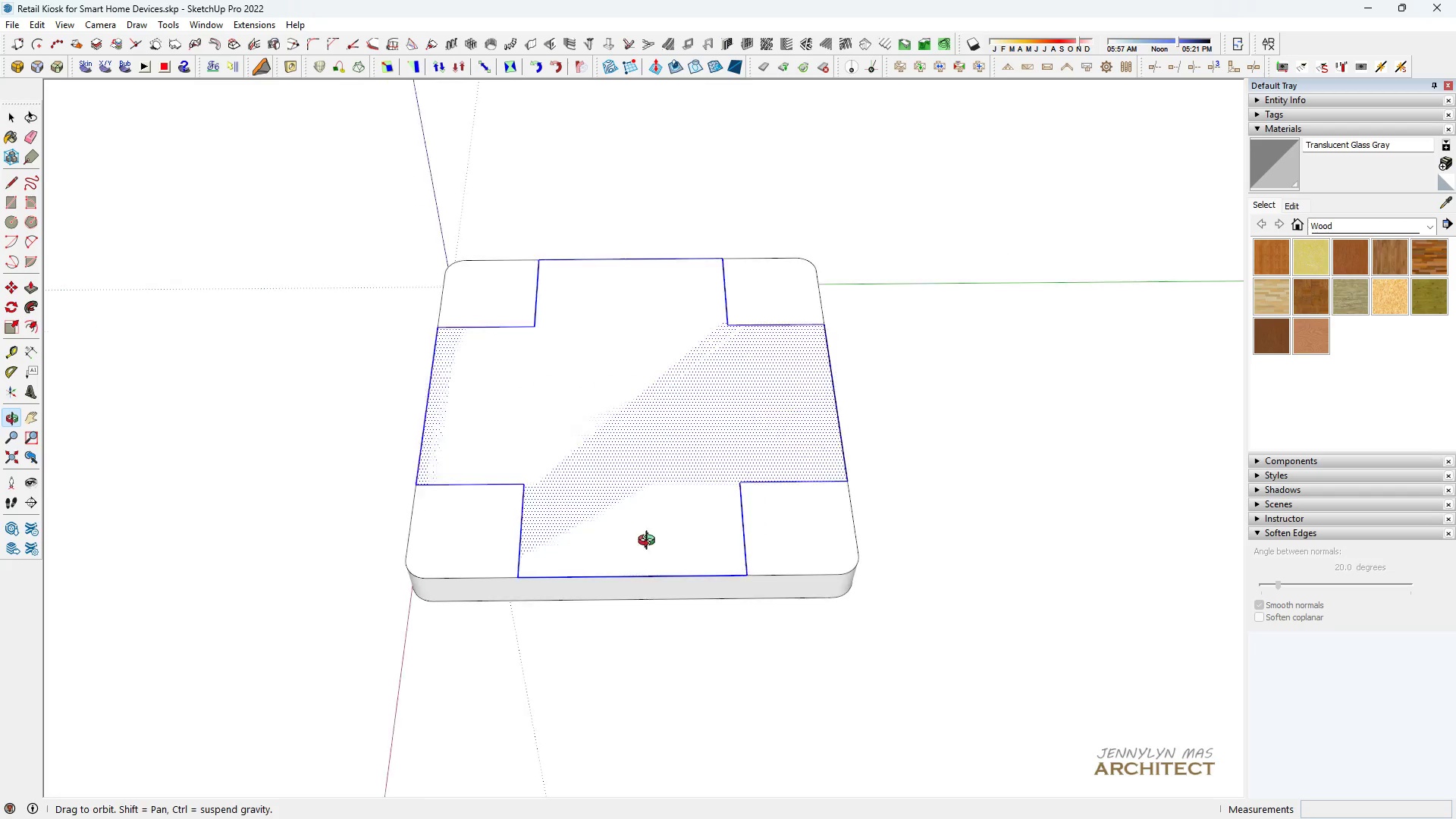 
wait(5.9)
 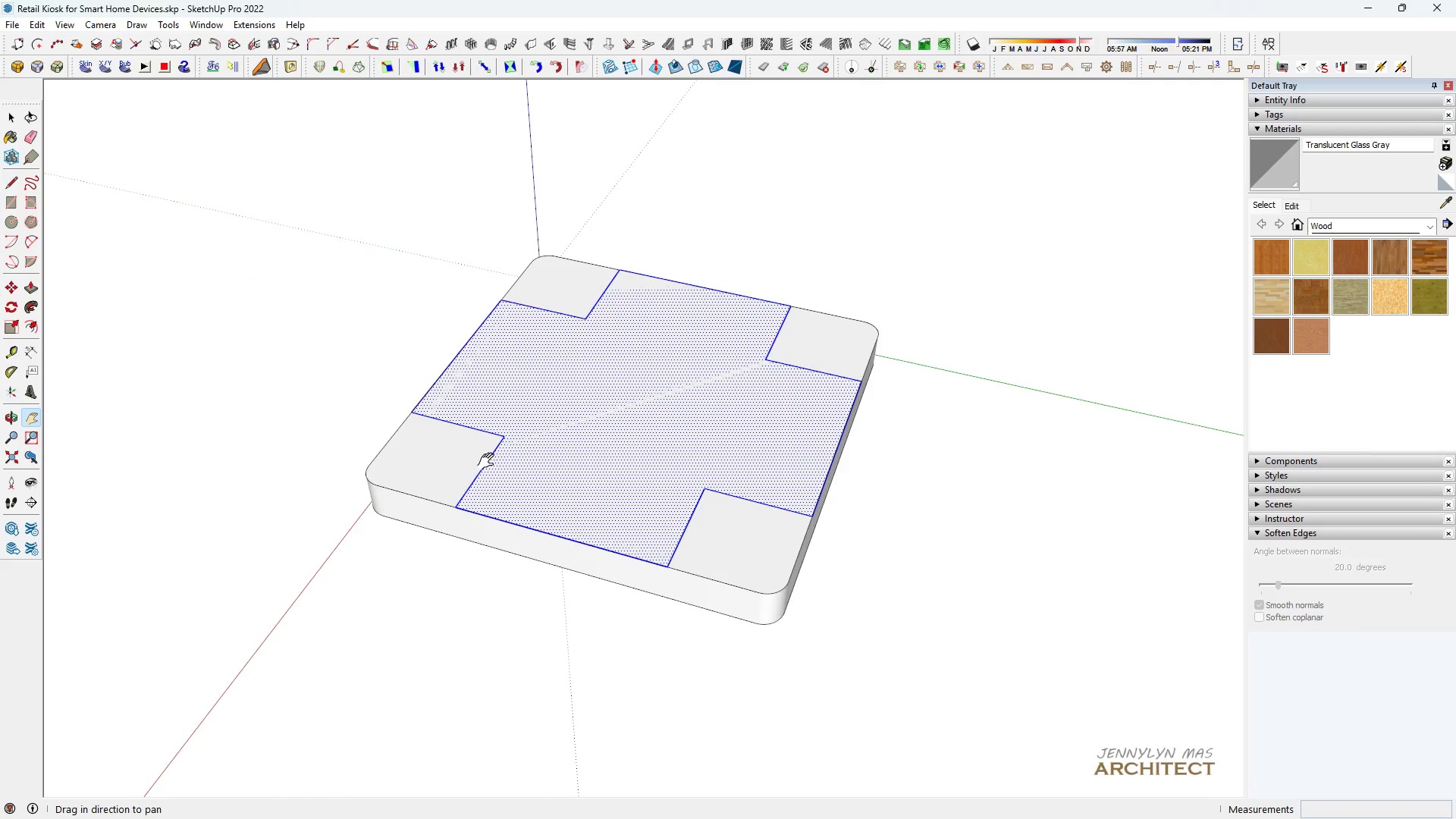 
left_click([935, 789])
 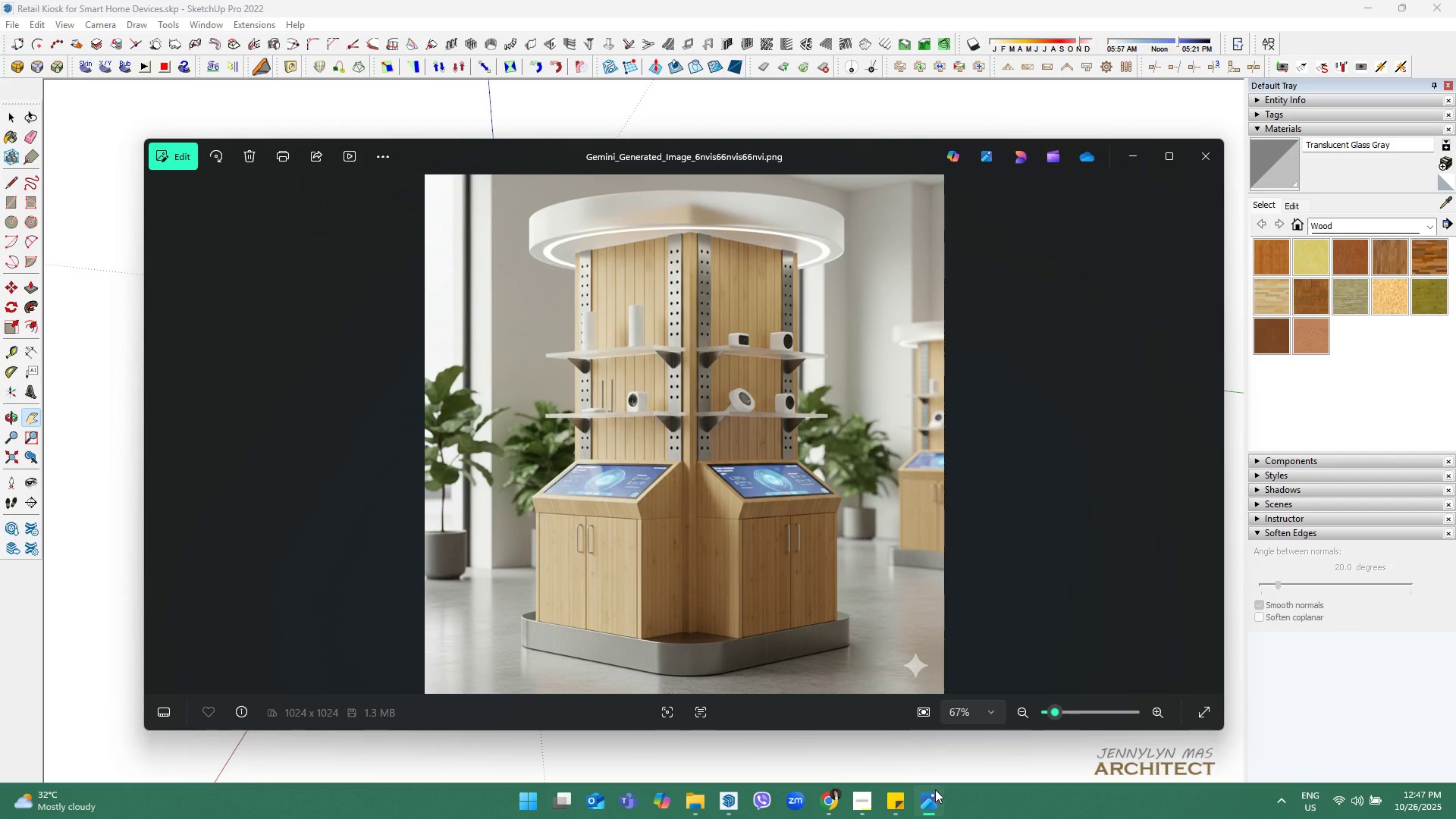 
left_click([935, 789])
 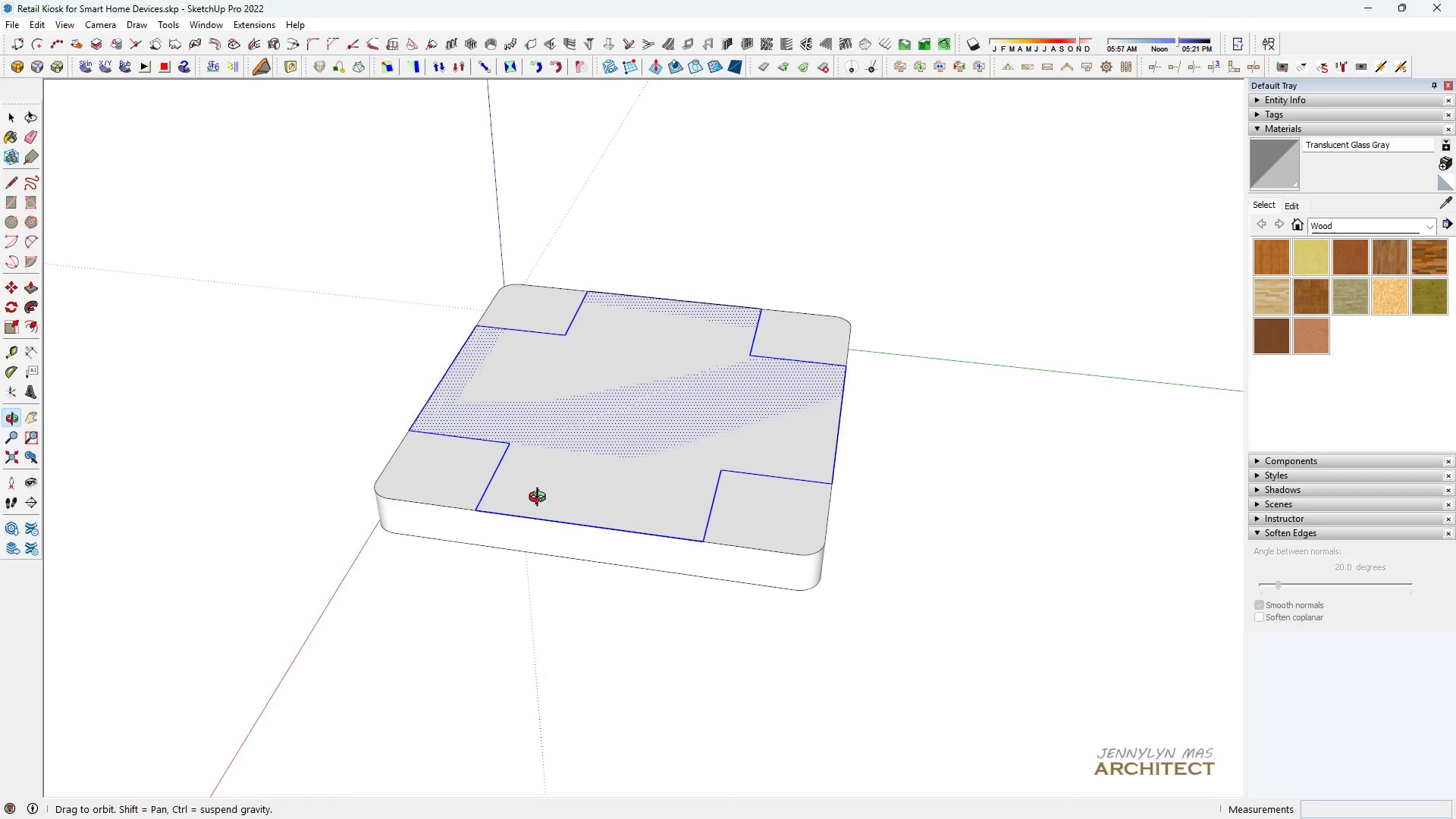 
key(Space)
 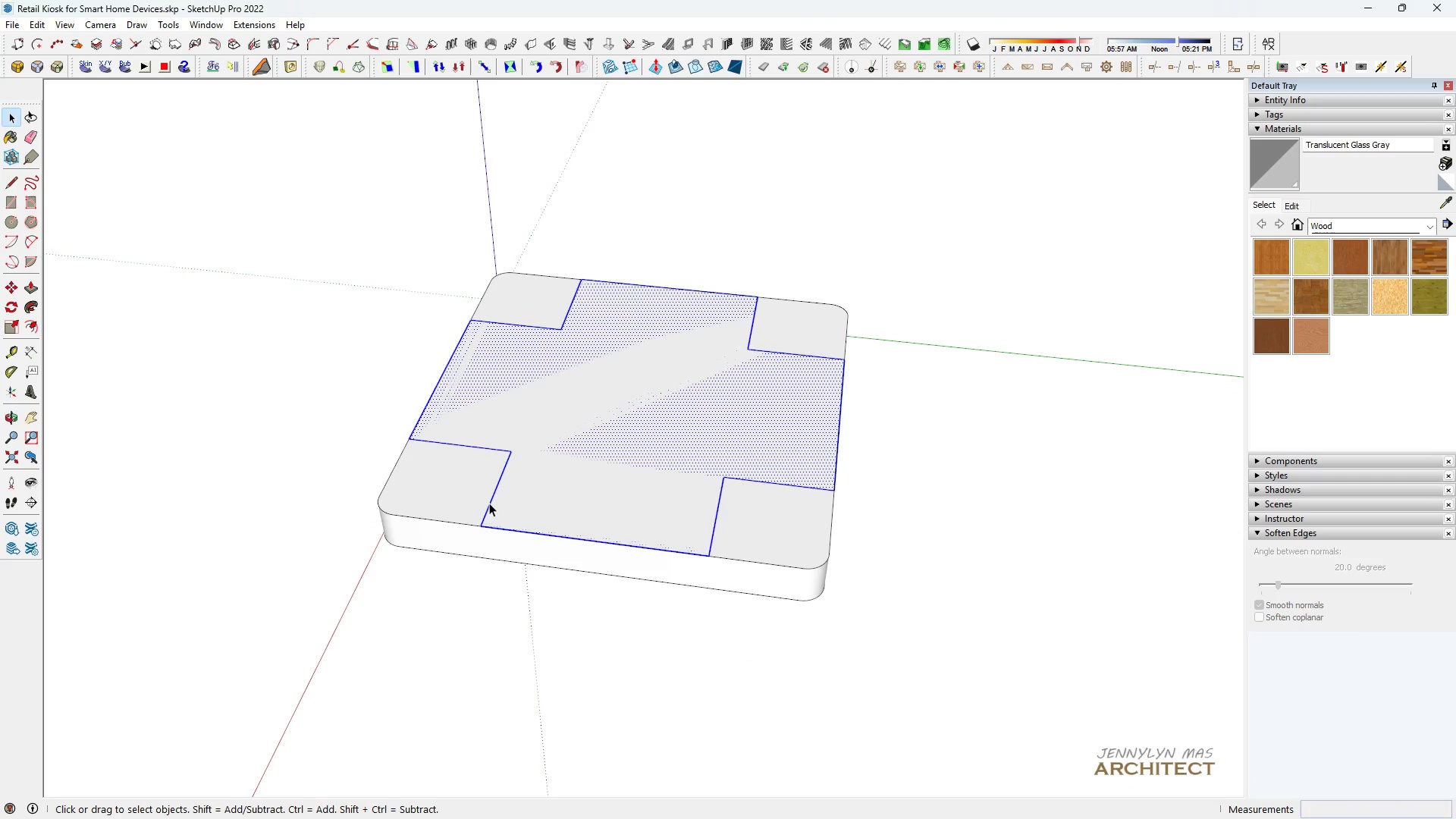 
left_click([489, 503])
 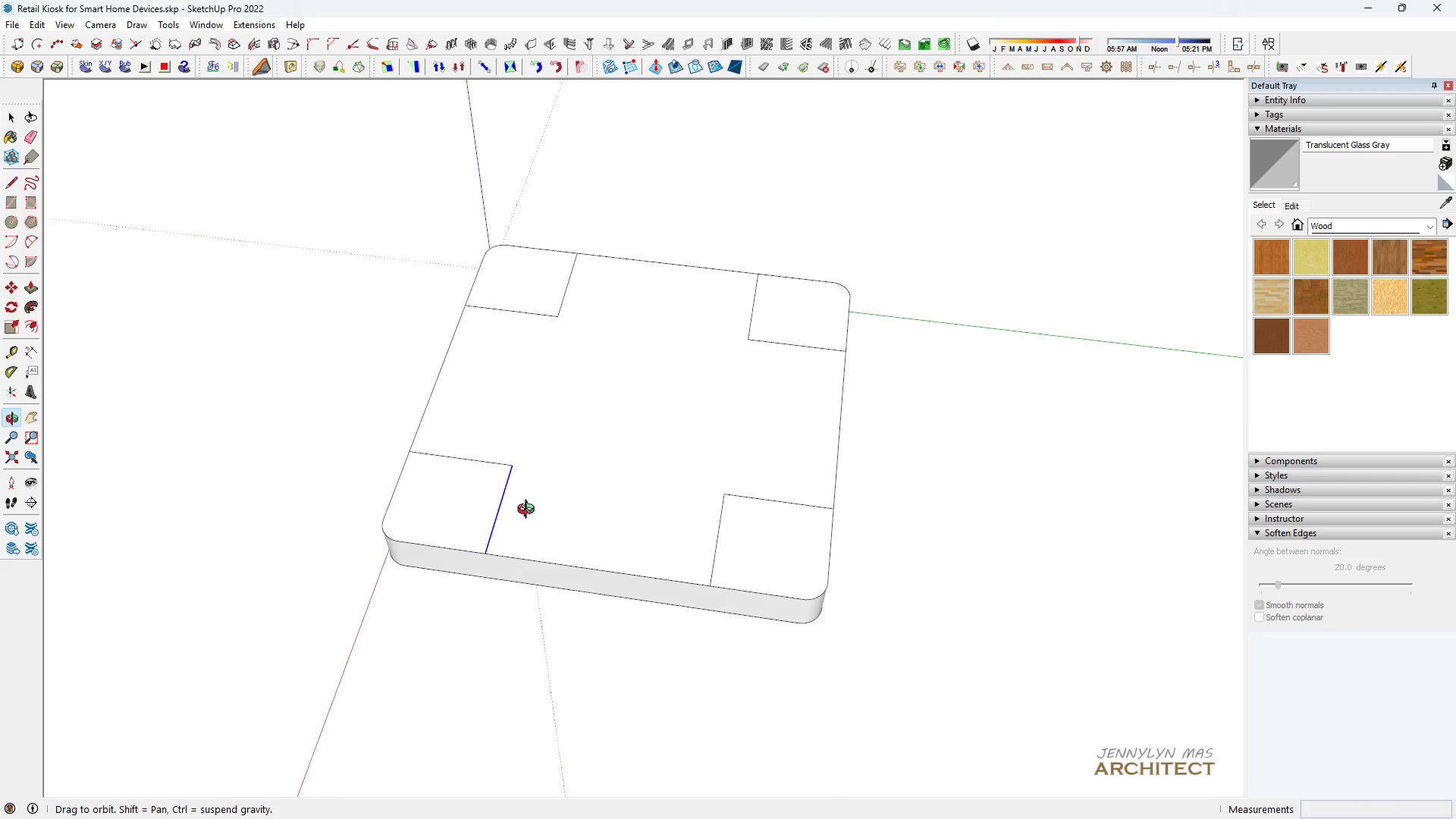 
key(M)
 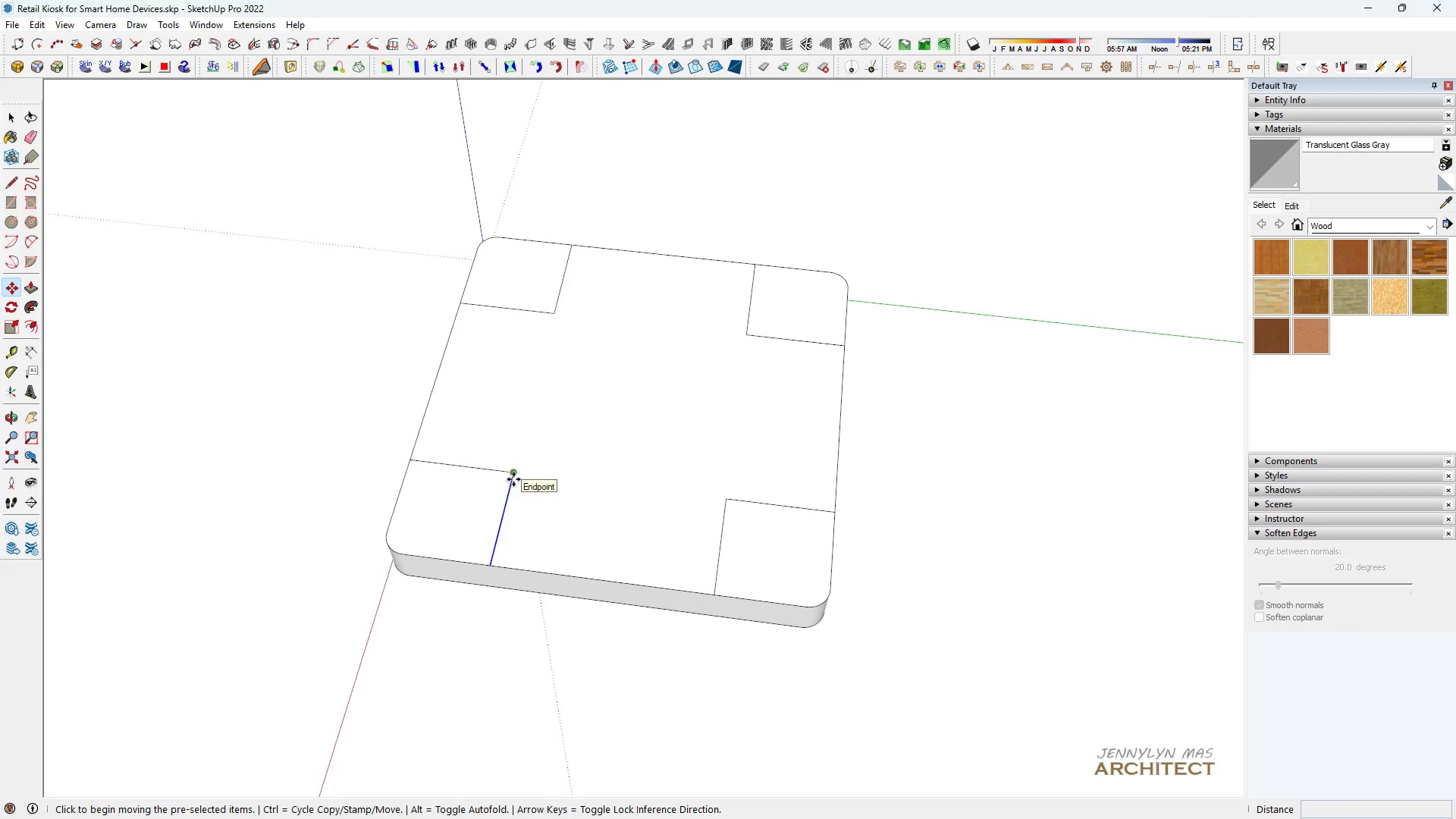 
left_click([513, 479])
 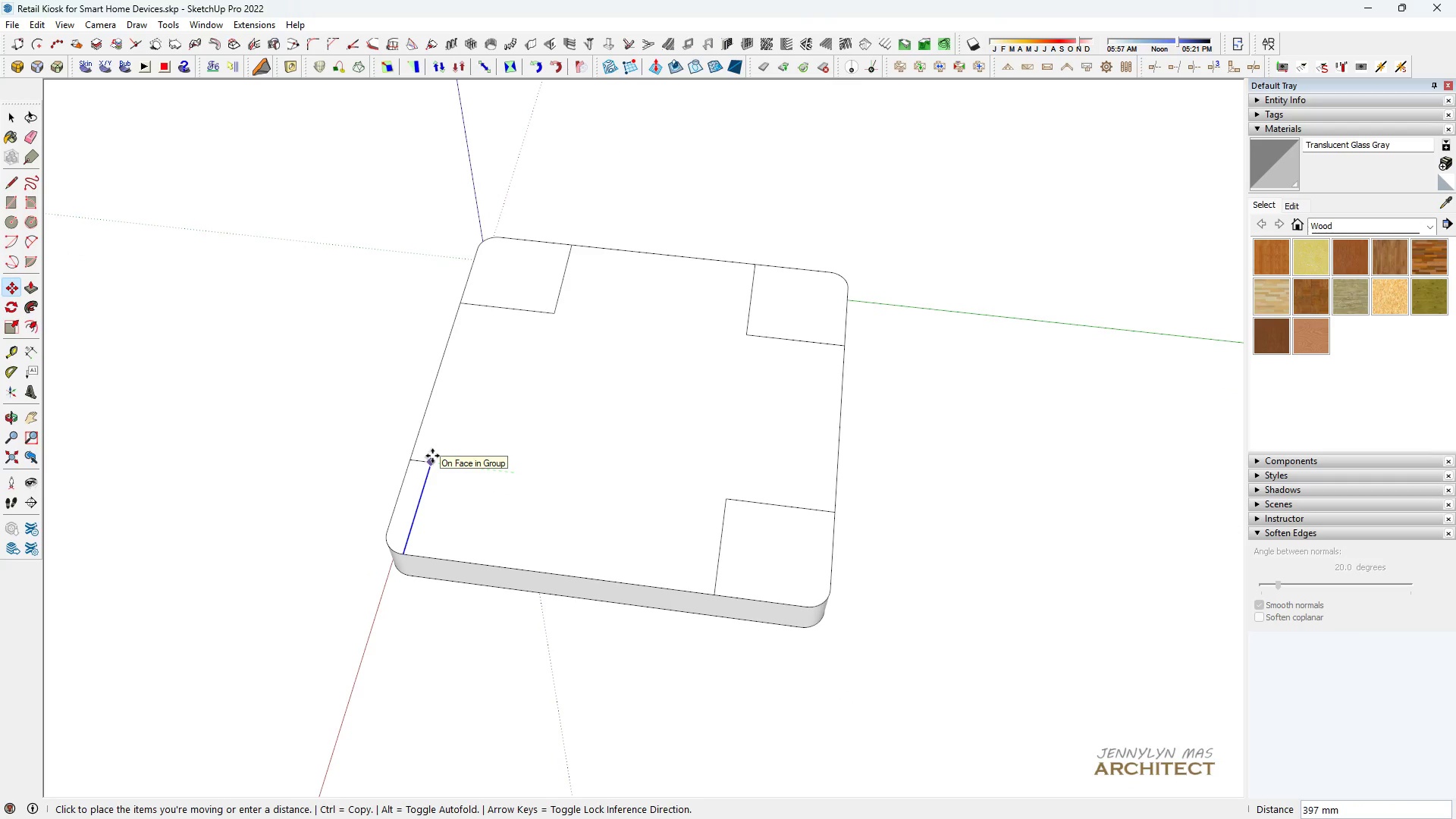 
type(400)
 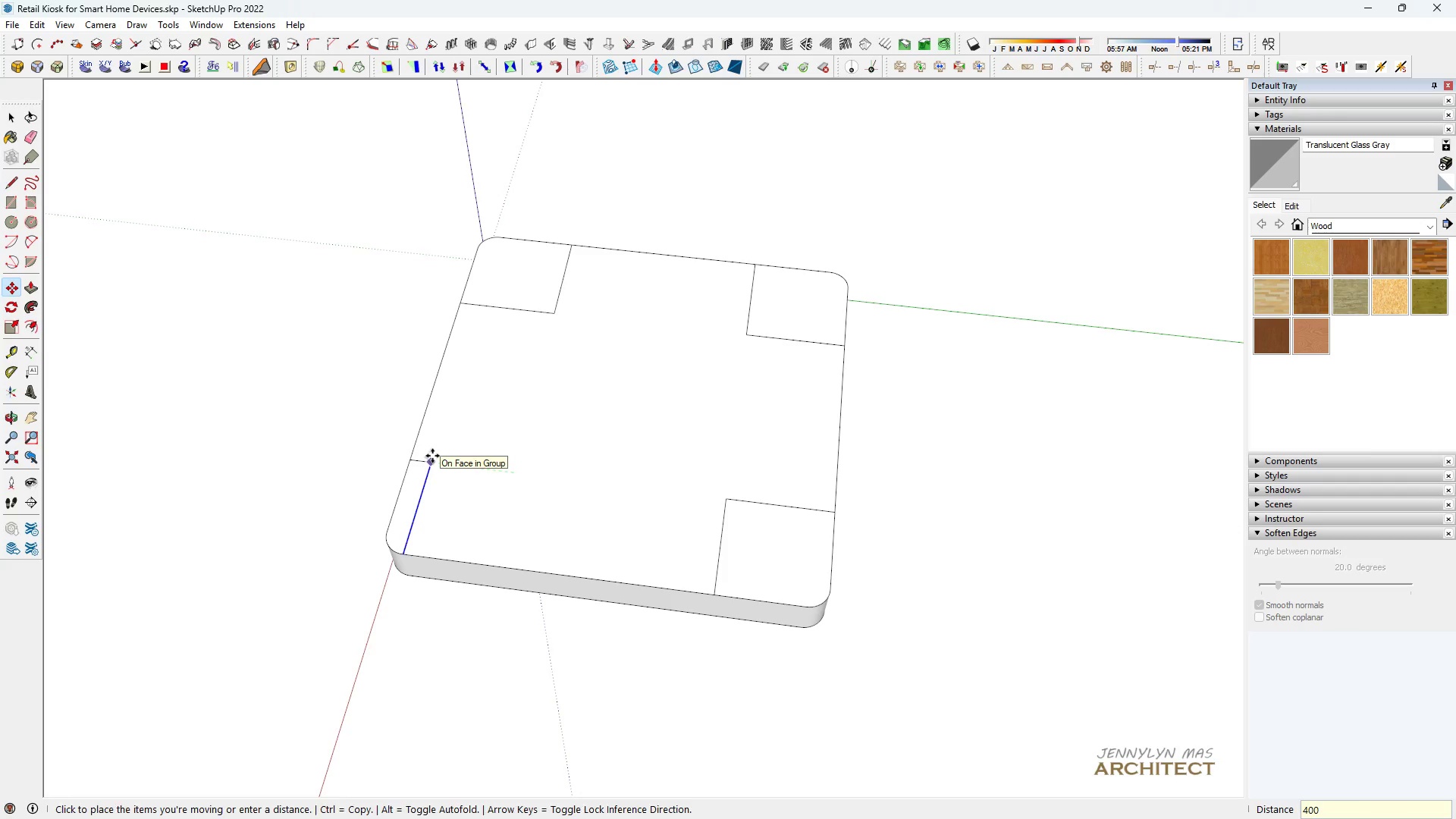 
key(Enter)
 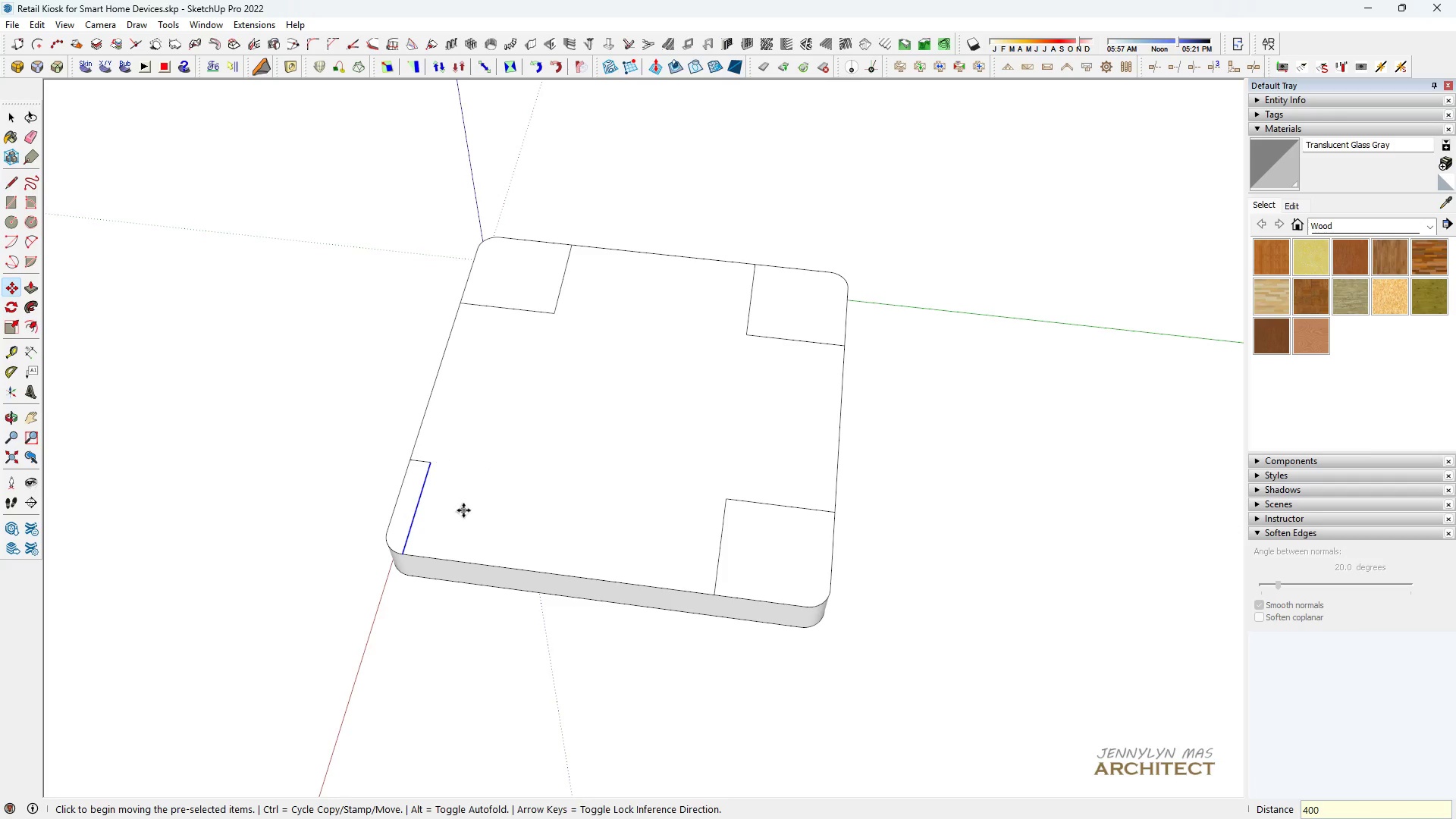 
key(Space)
 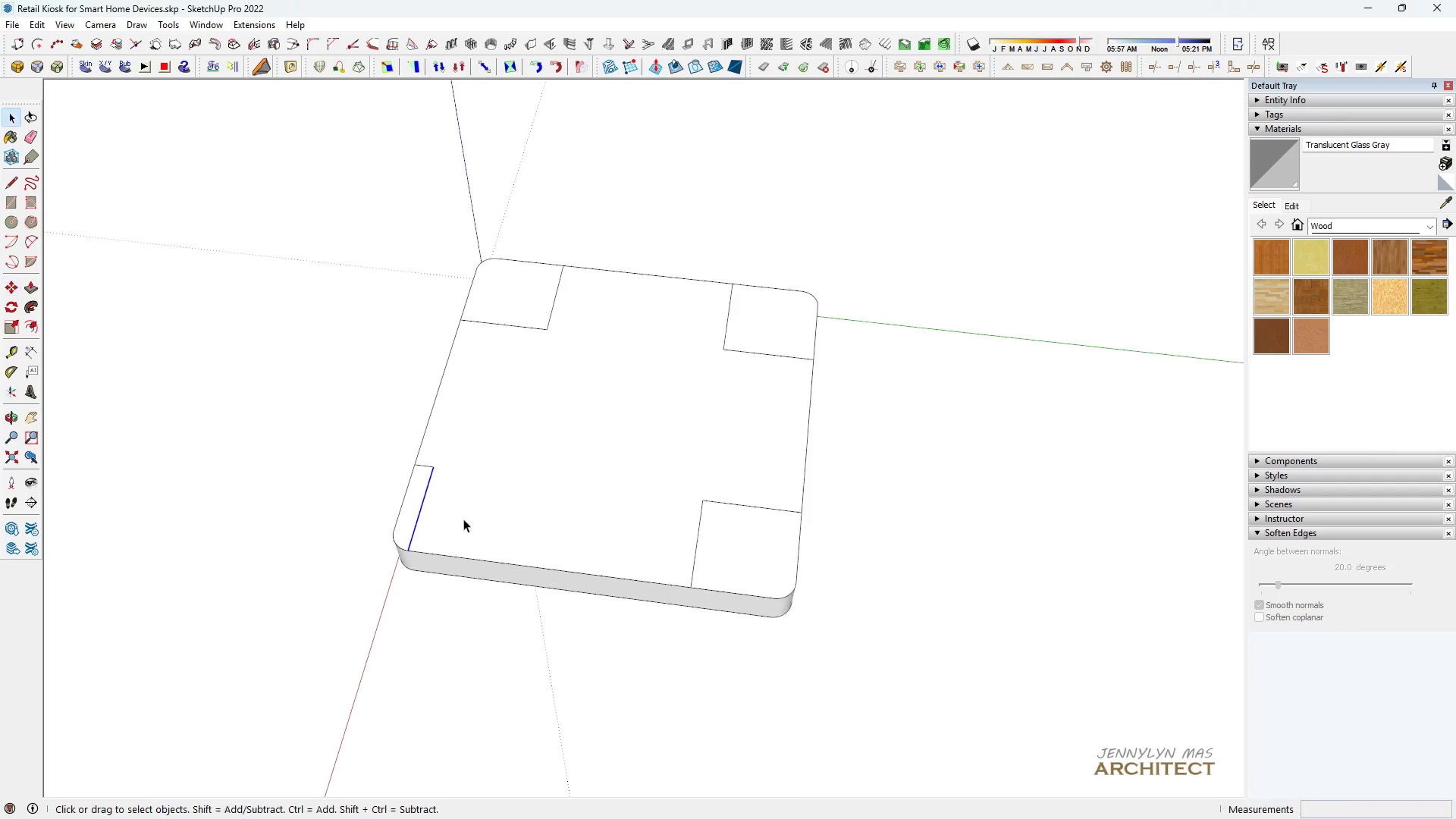 
scroll: coordinate [463, 519], scroll_direction: down, amount: 2.0
 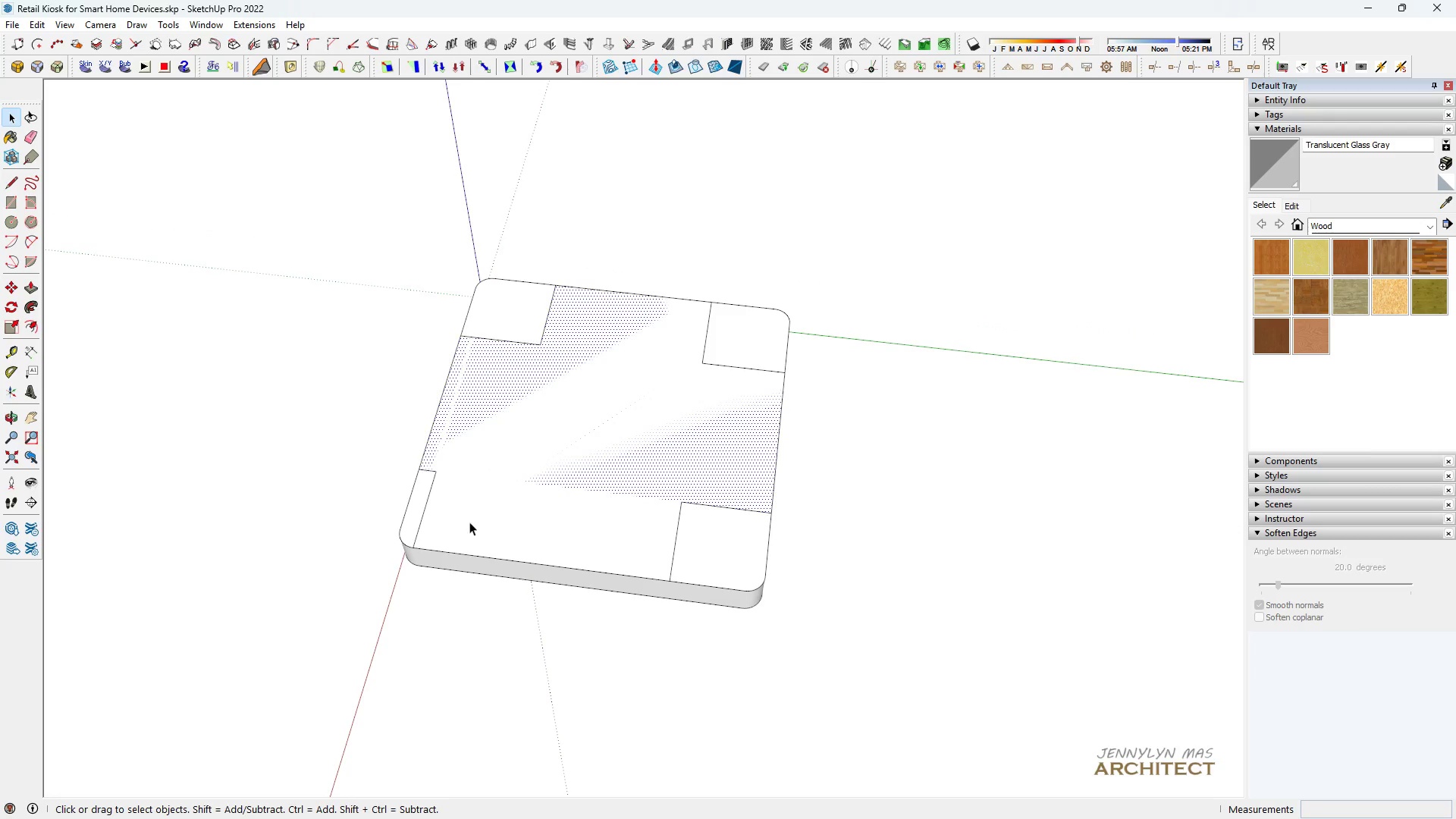 
double_click([469, 522])
 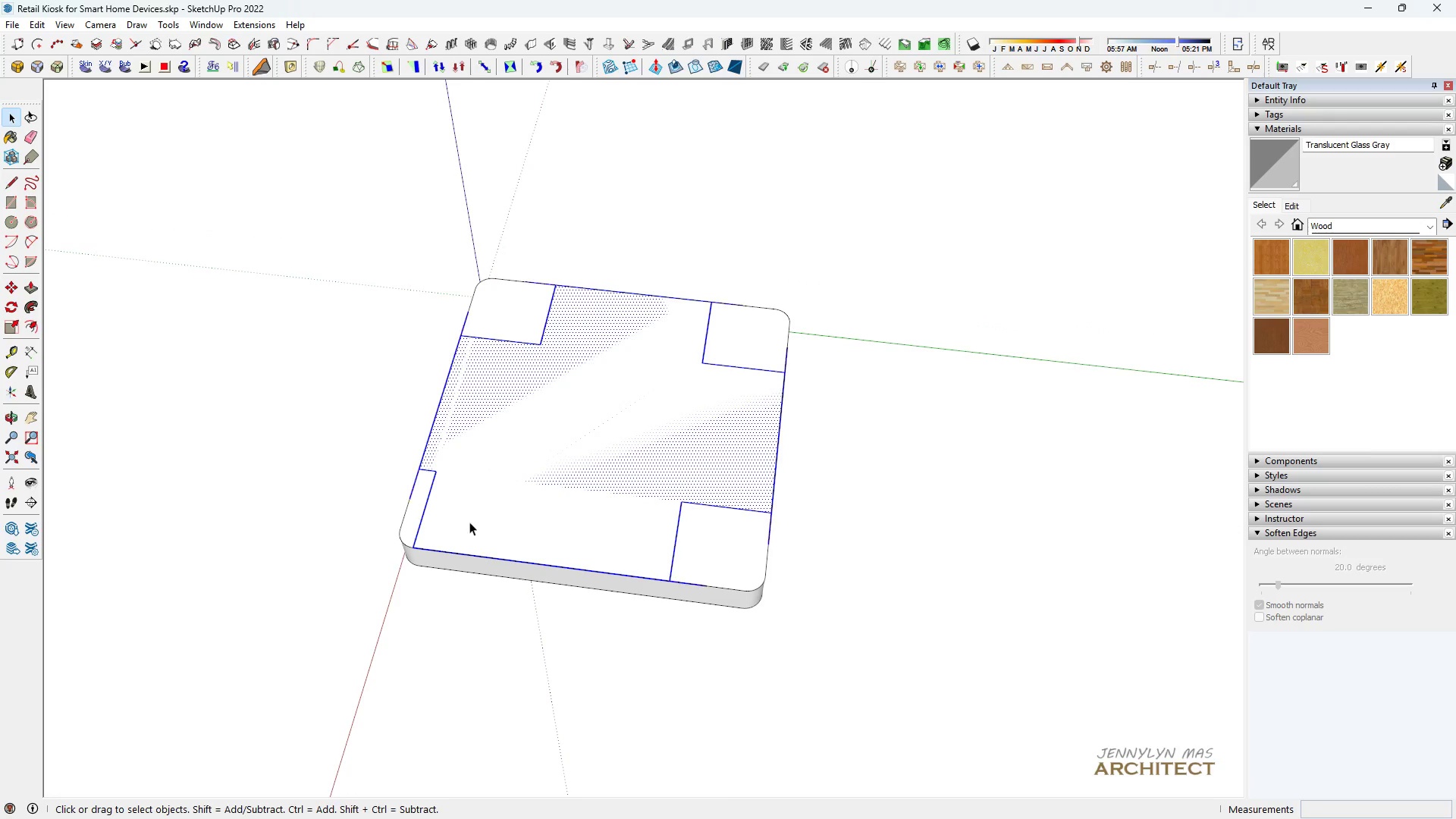 
triple_click([469, 522])
 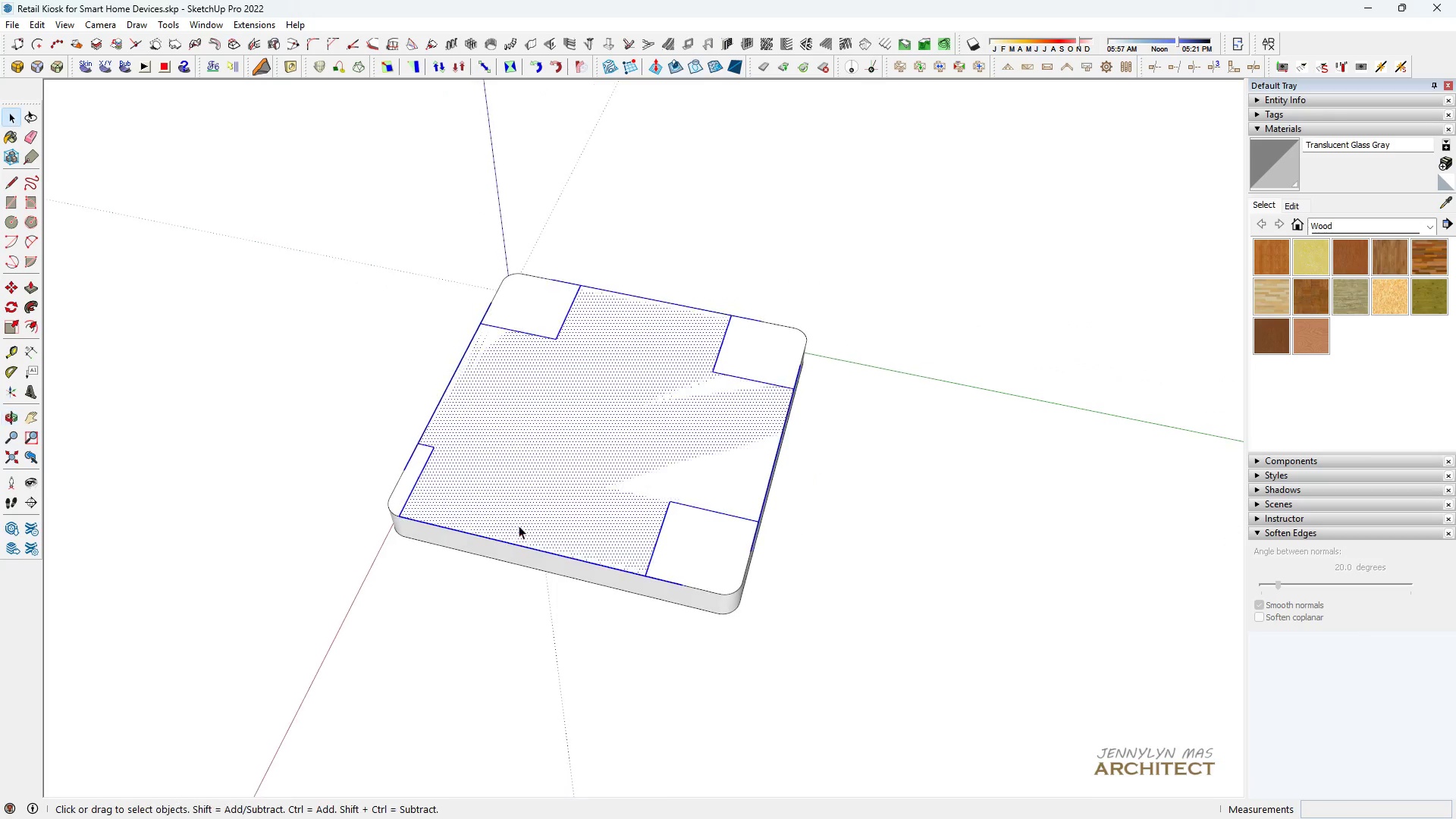 
scroll: coordinate [398, 449], scroll_direction: up, amount: 5.0
 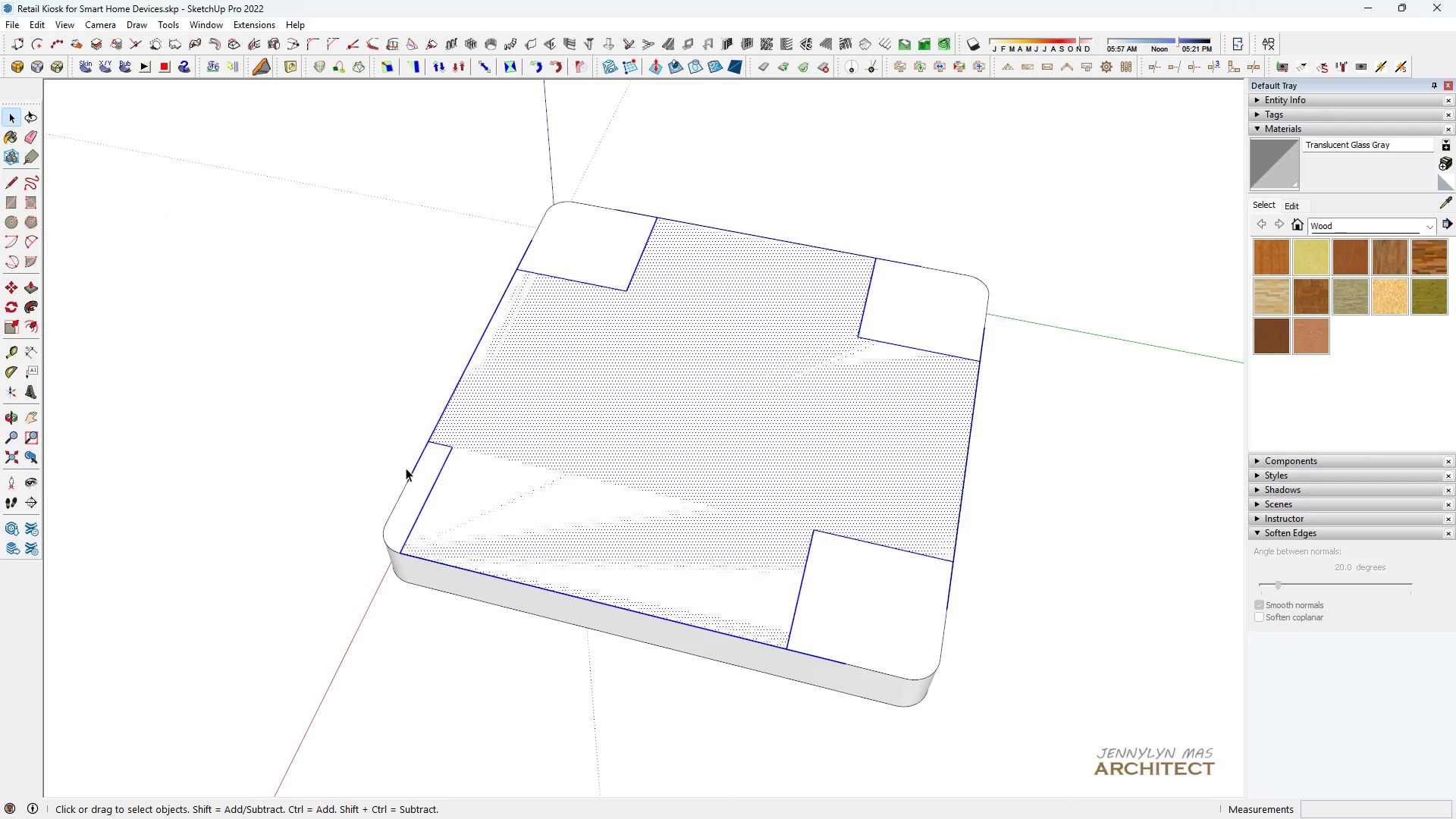 
key(Space)
 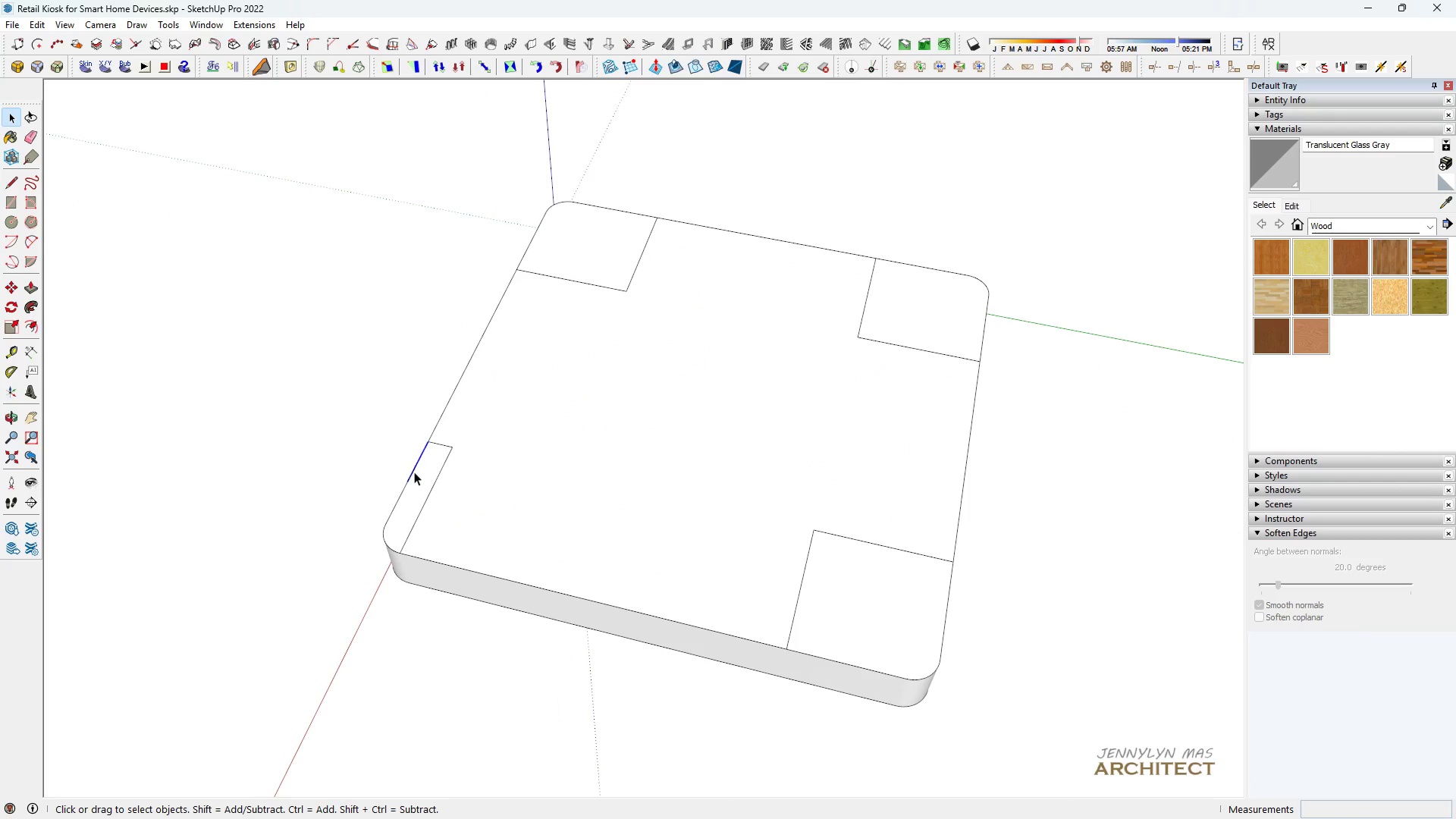 
key(Delete)
 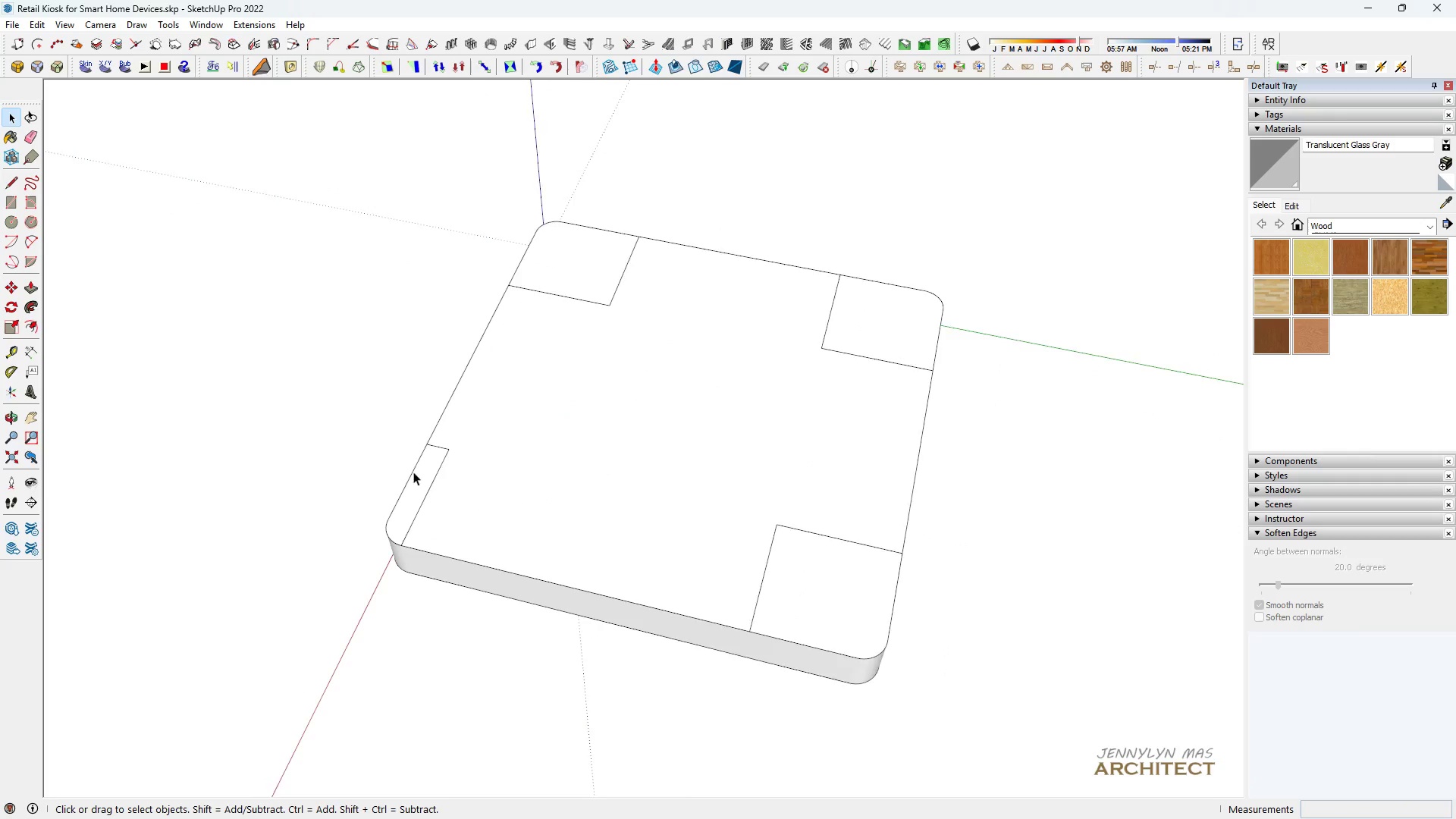 
scroll: coordinate [427, 472], scroll_direction: down, amount: 4.0
 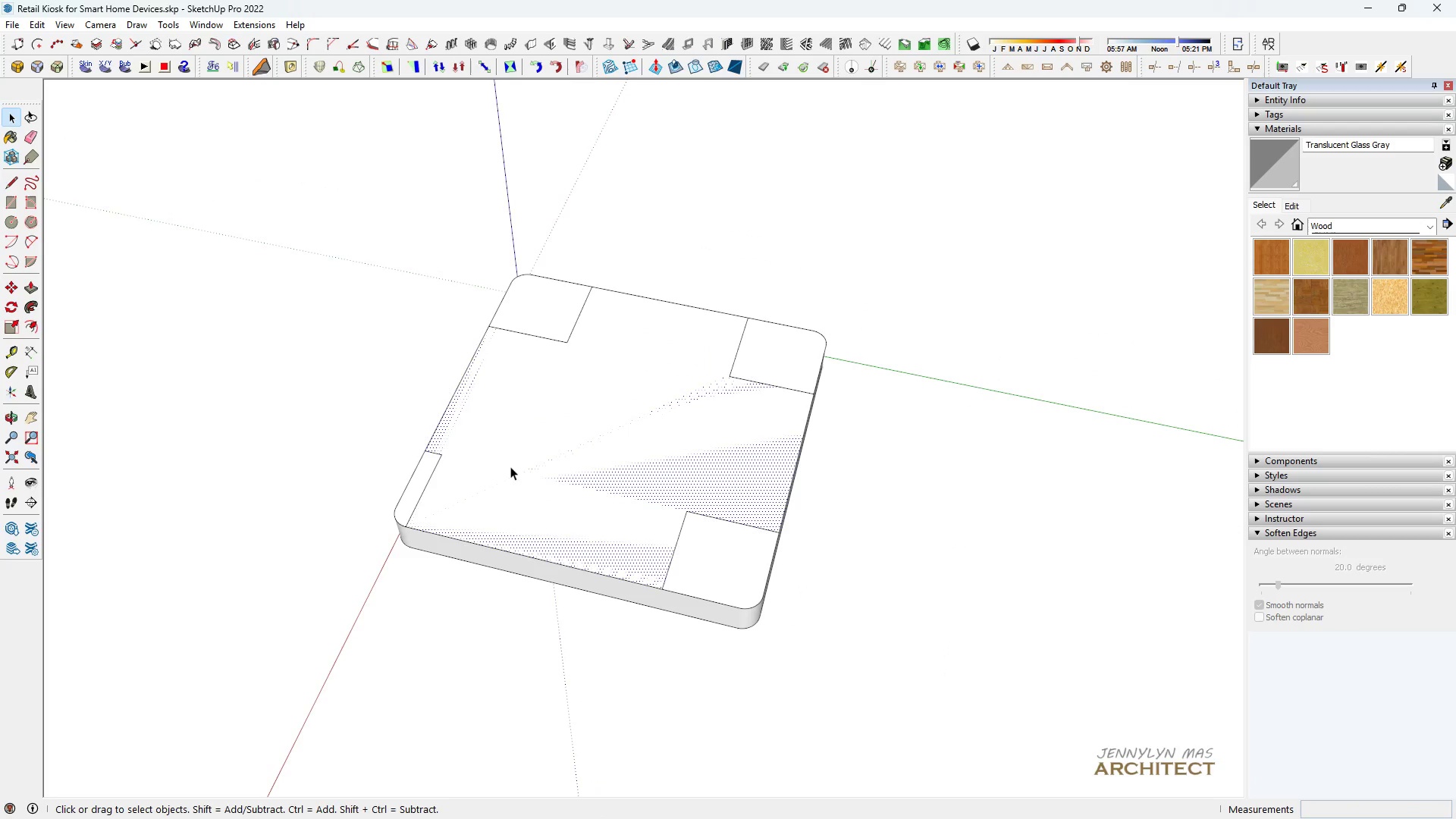 
double_click([510, 466])
 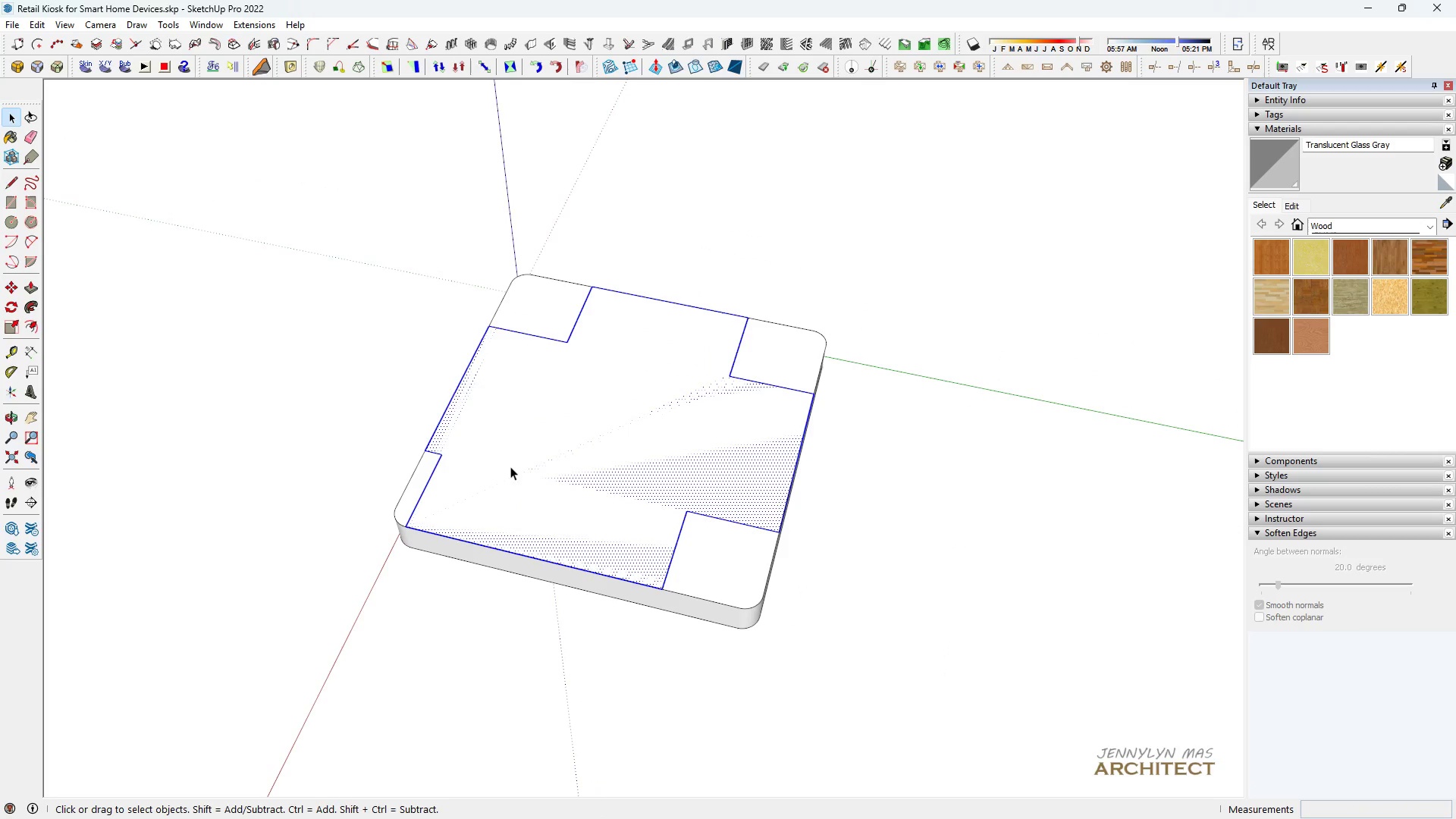 
triple_click([510, 466])
 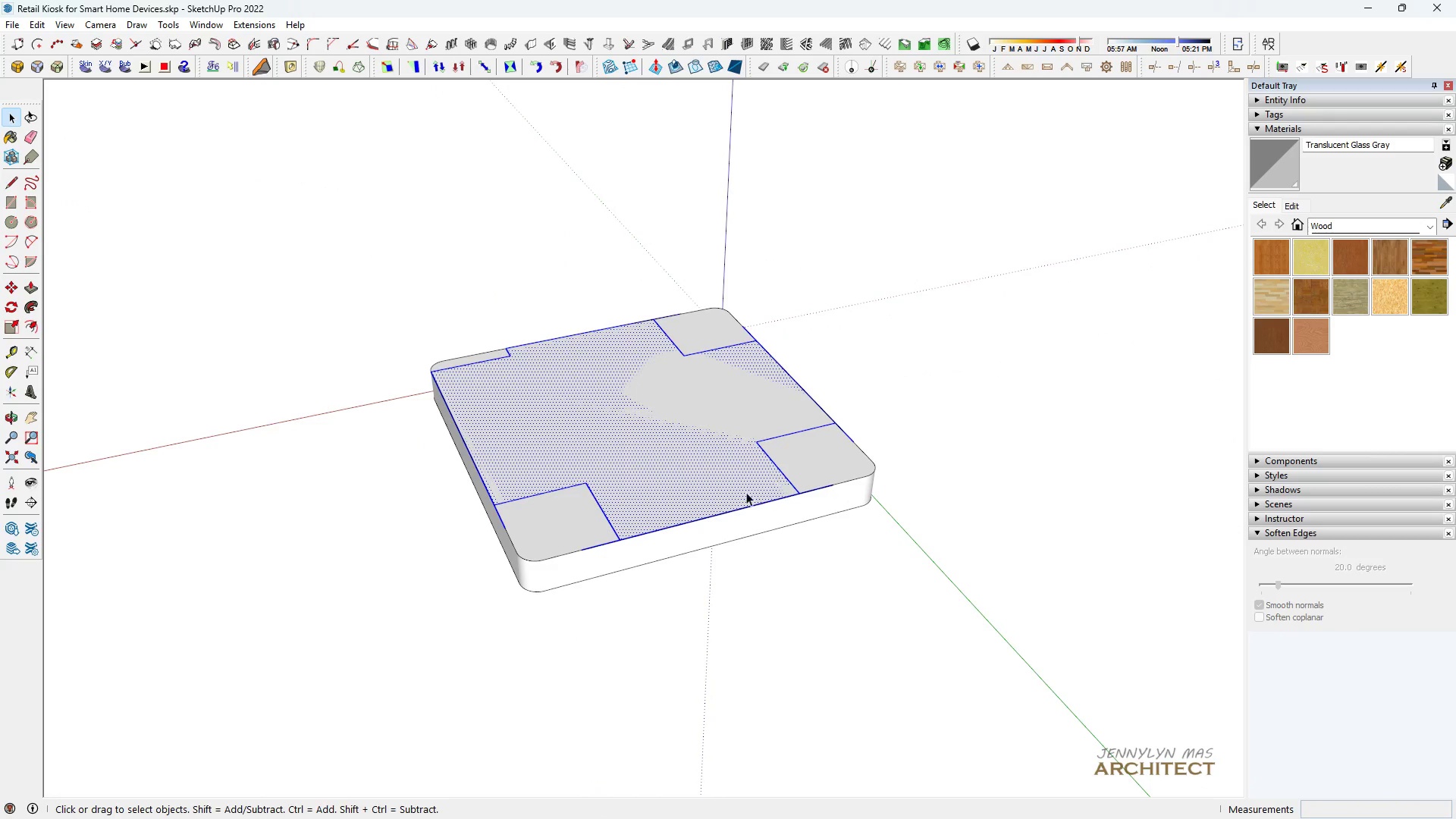 
scroll: coordinate [613, 508], scroll_direction: up, amount: 3.0
 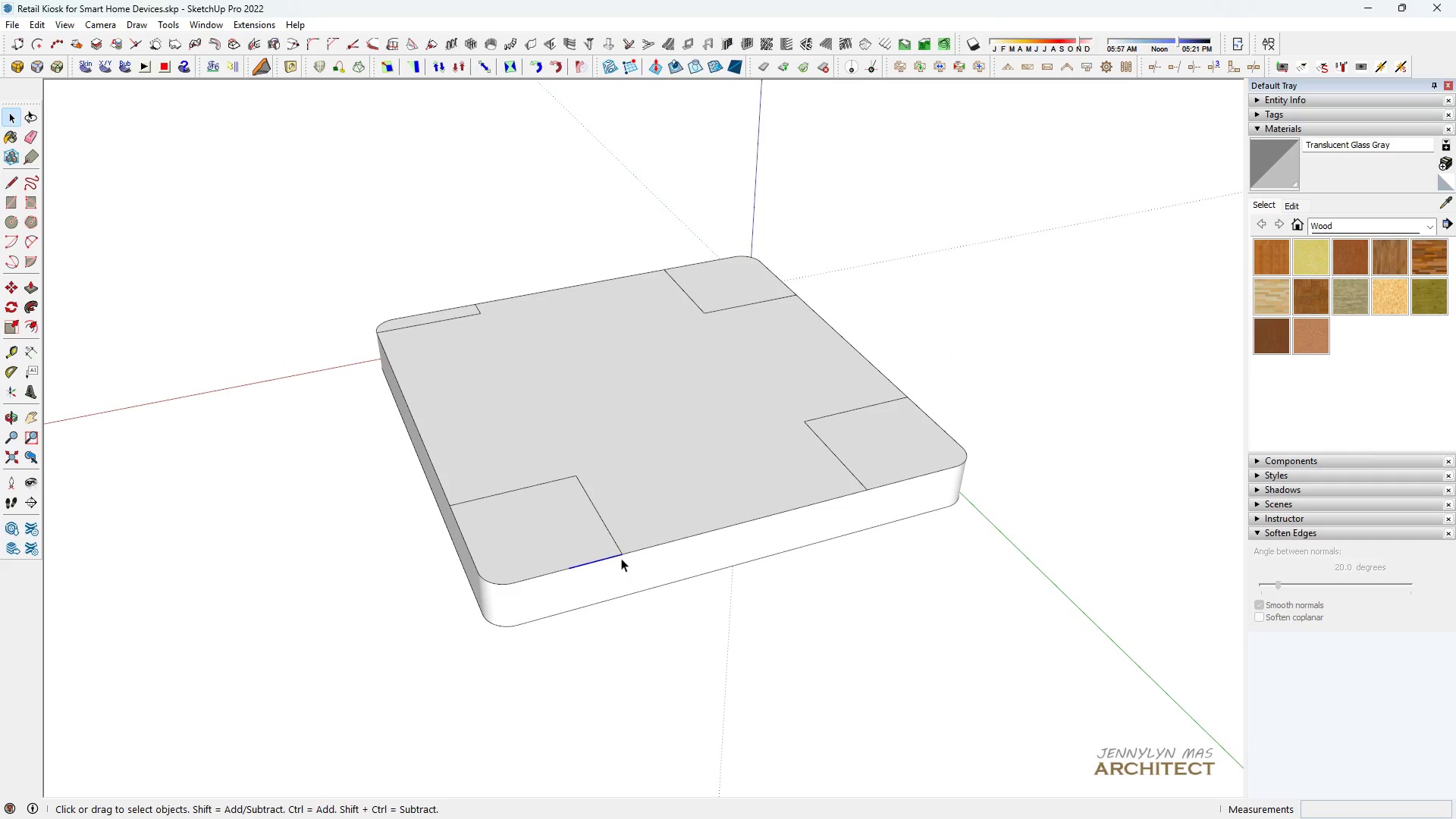 
key(Delete)
 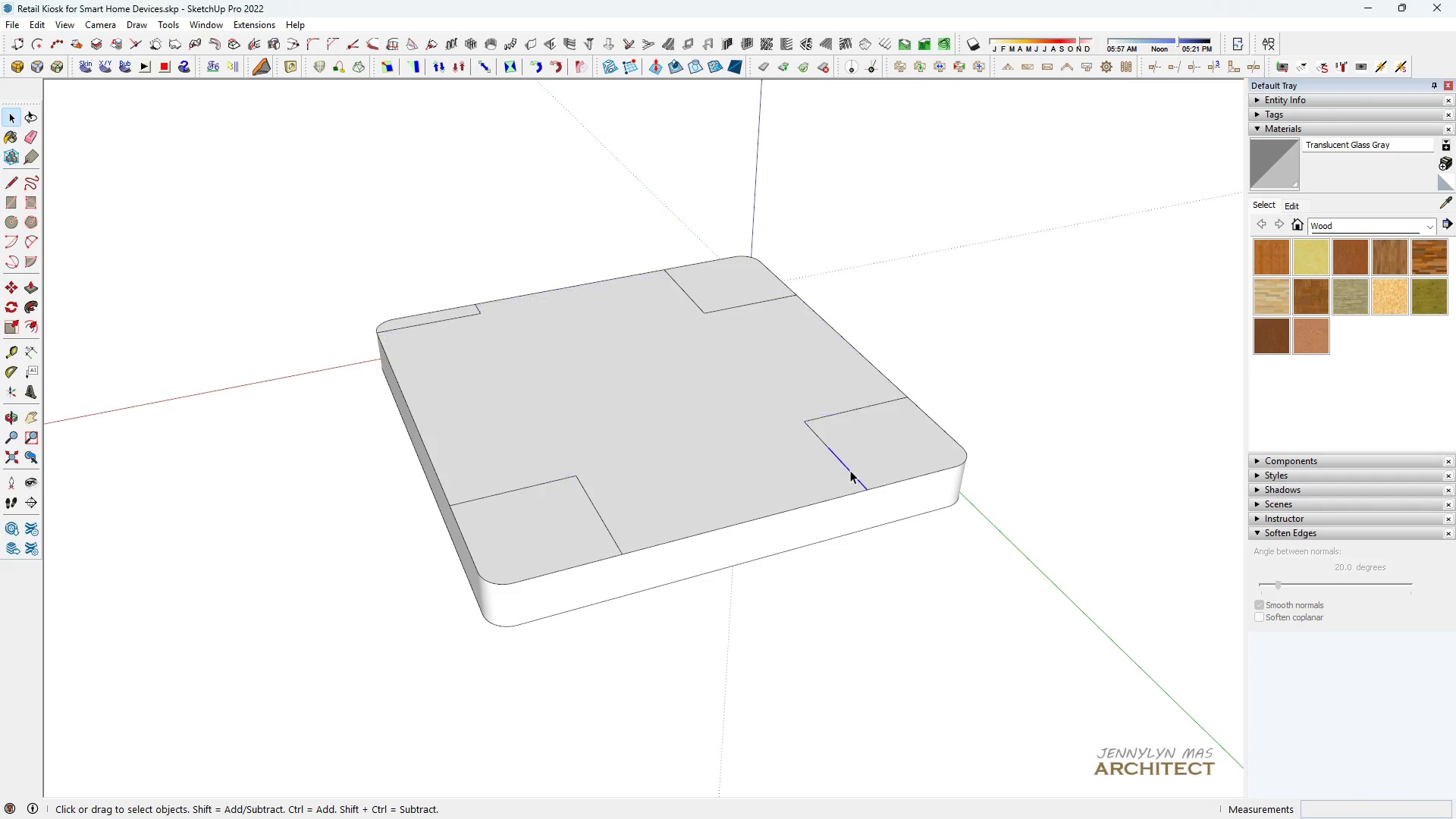 
key(Space)
 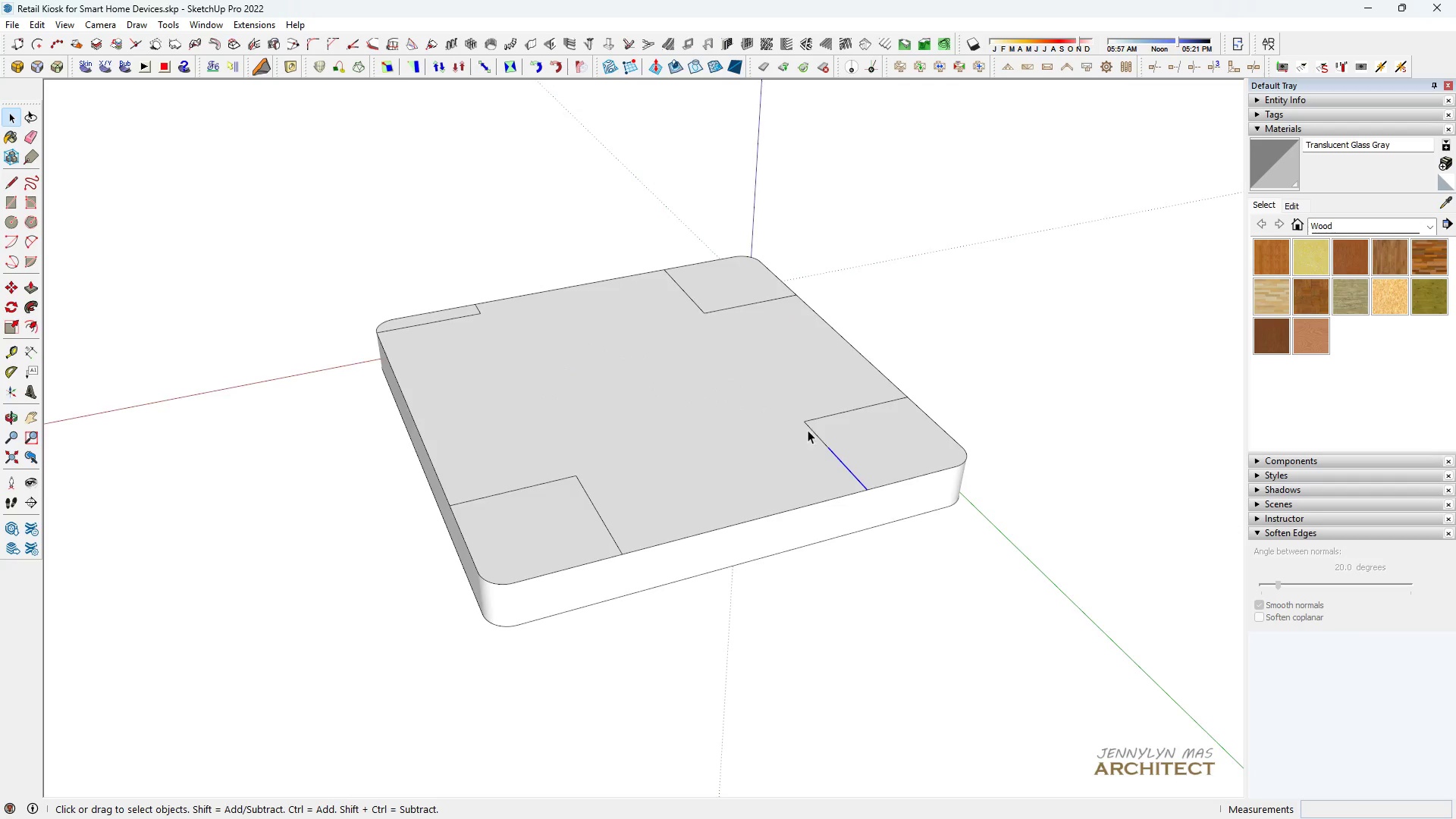 
scroll: coordinate [810, 430], scroll_direction: up, amount: 2.0
 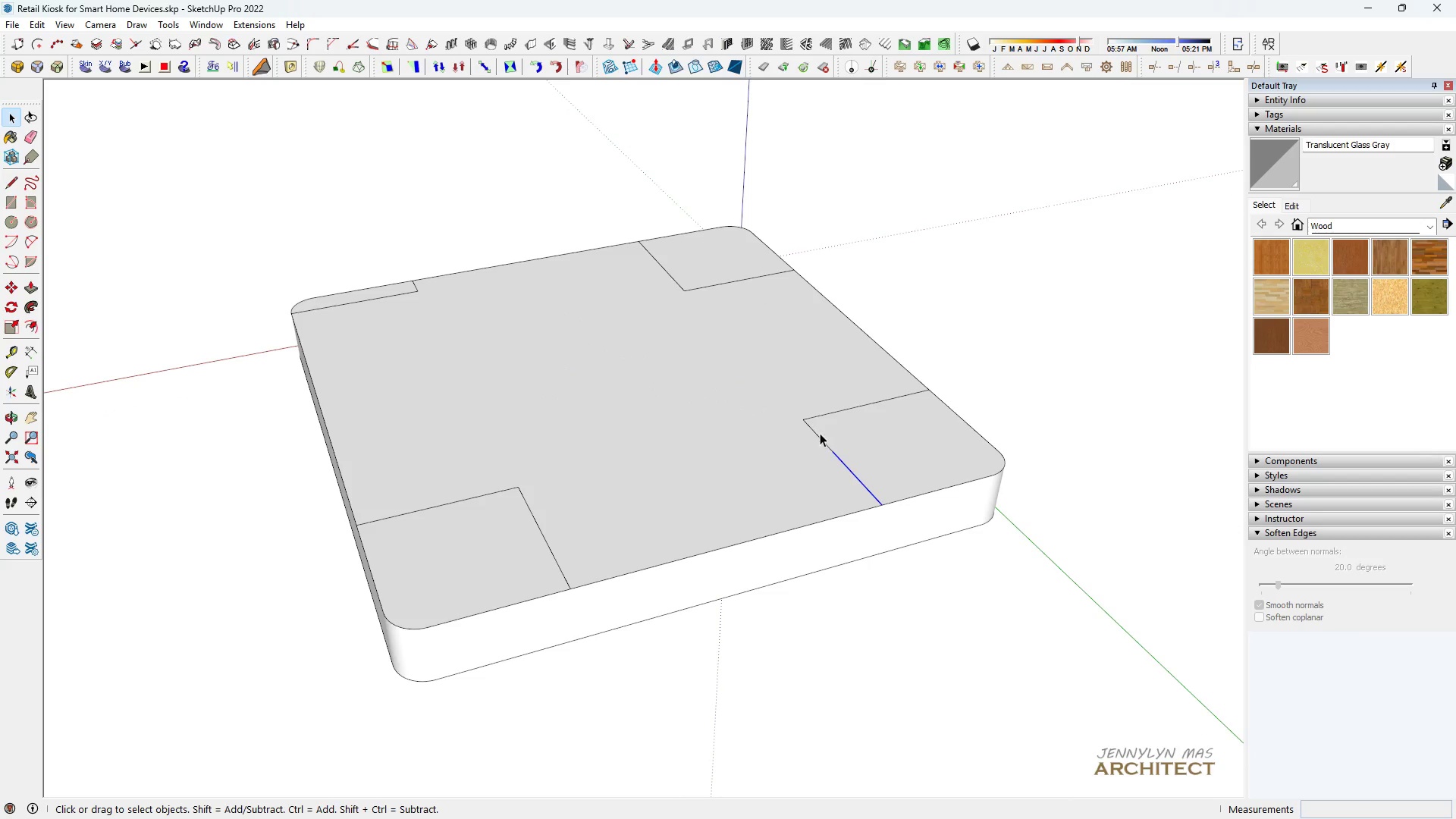 
hold_key(key=ControlLeft, duration=0.42)
left_click([817, 435])
 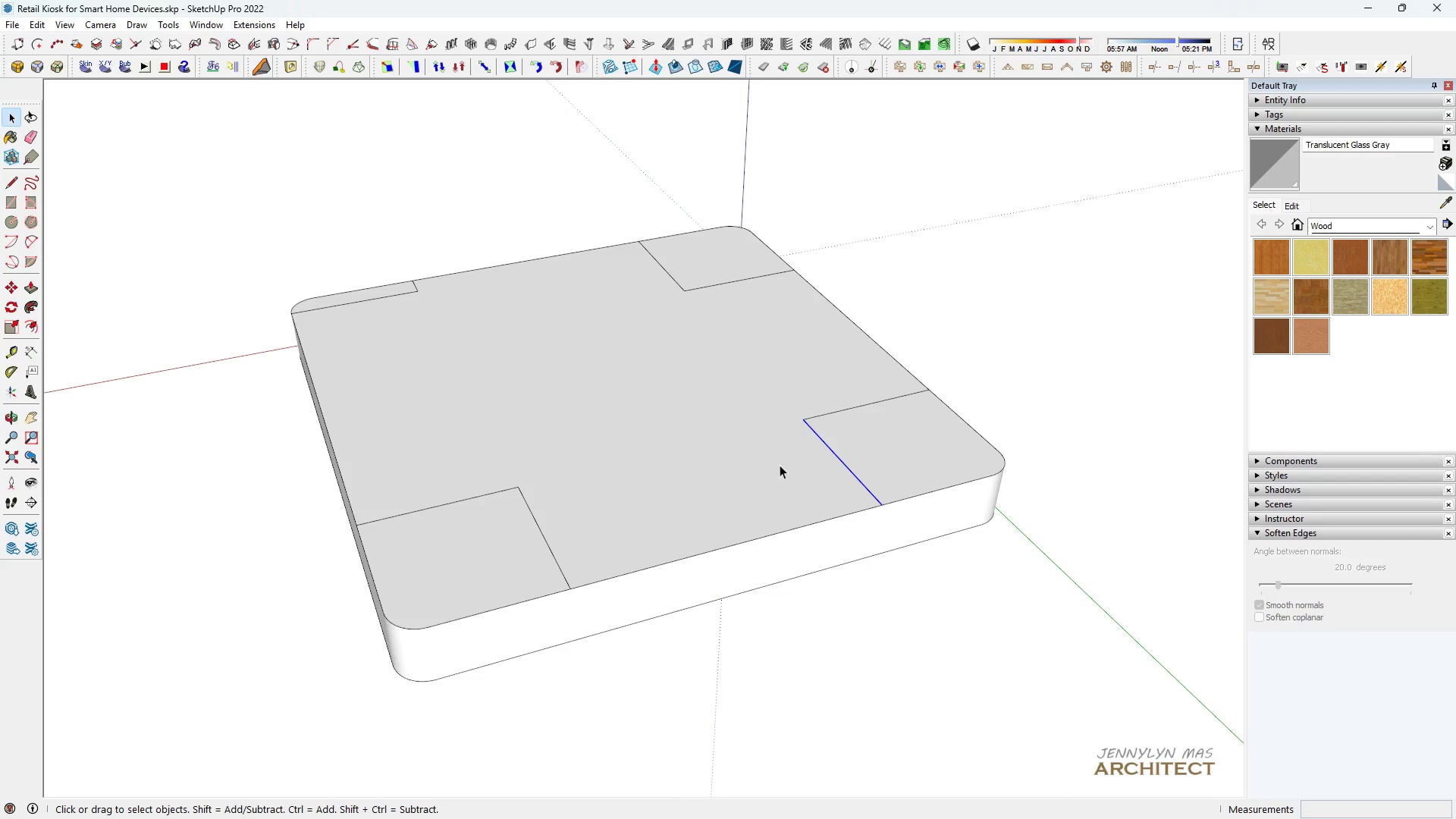 
key(Space)
 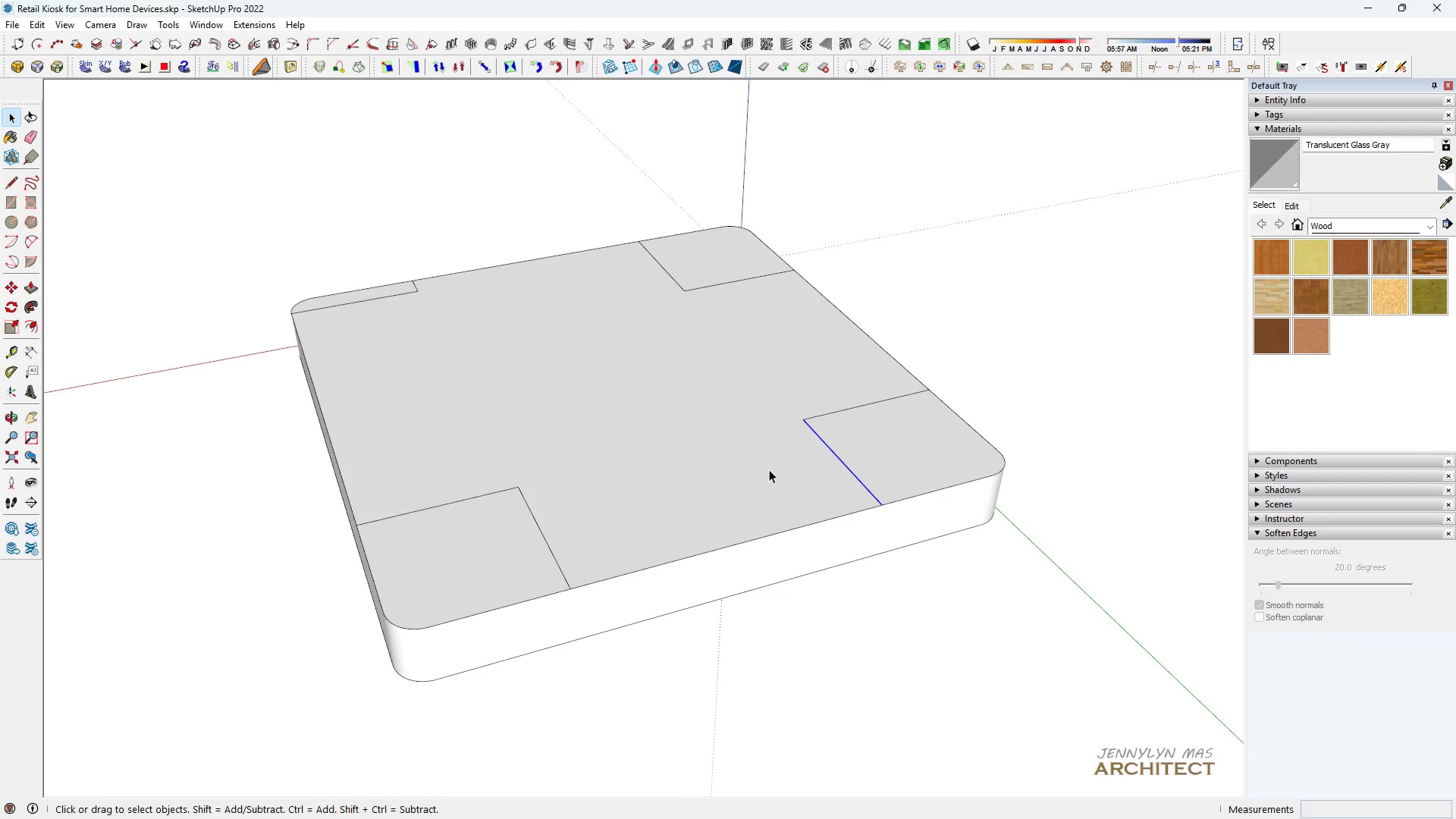 
key(M)
 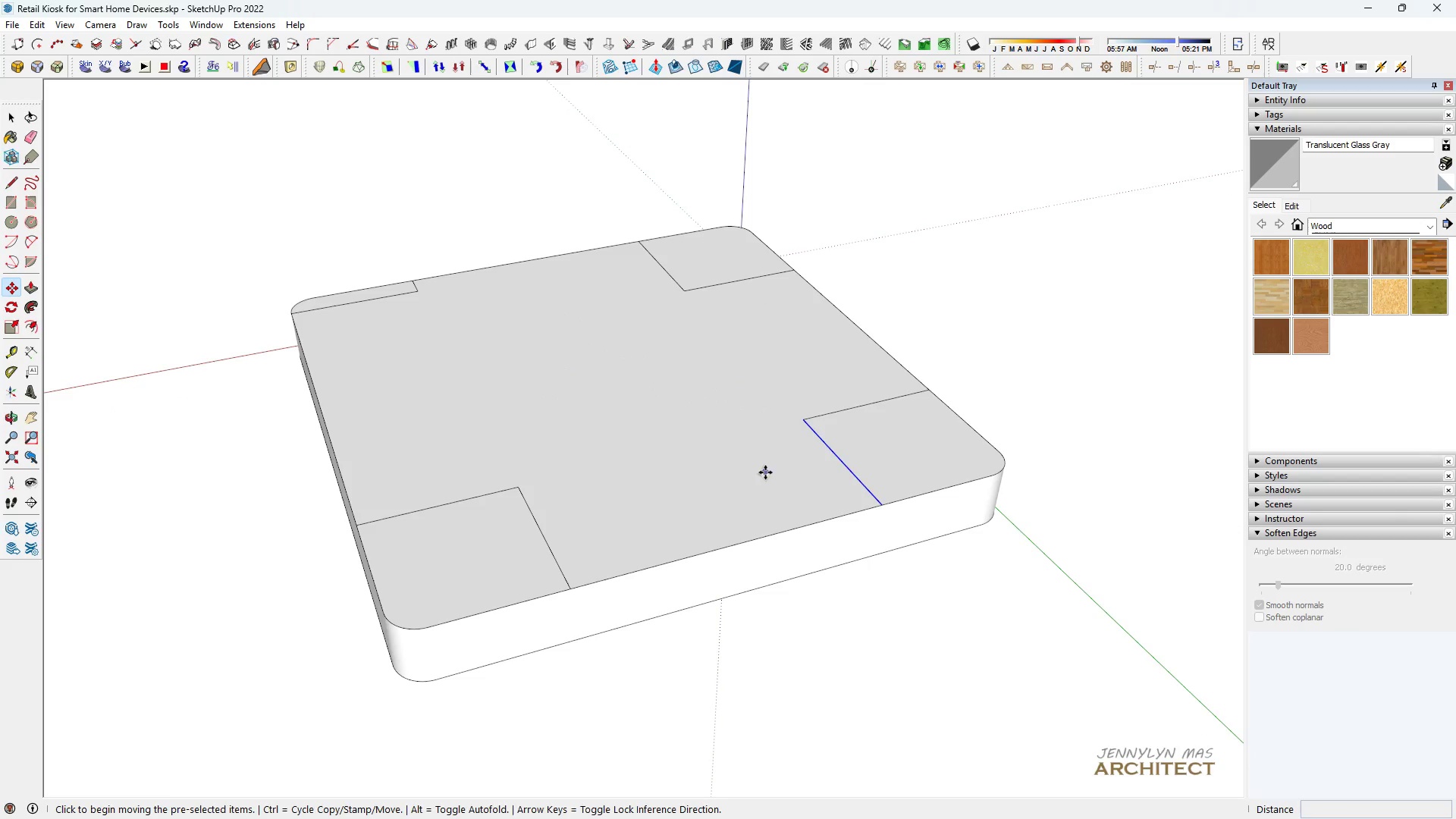 
left_click([765, 472])
 